 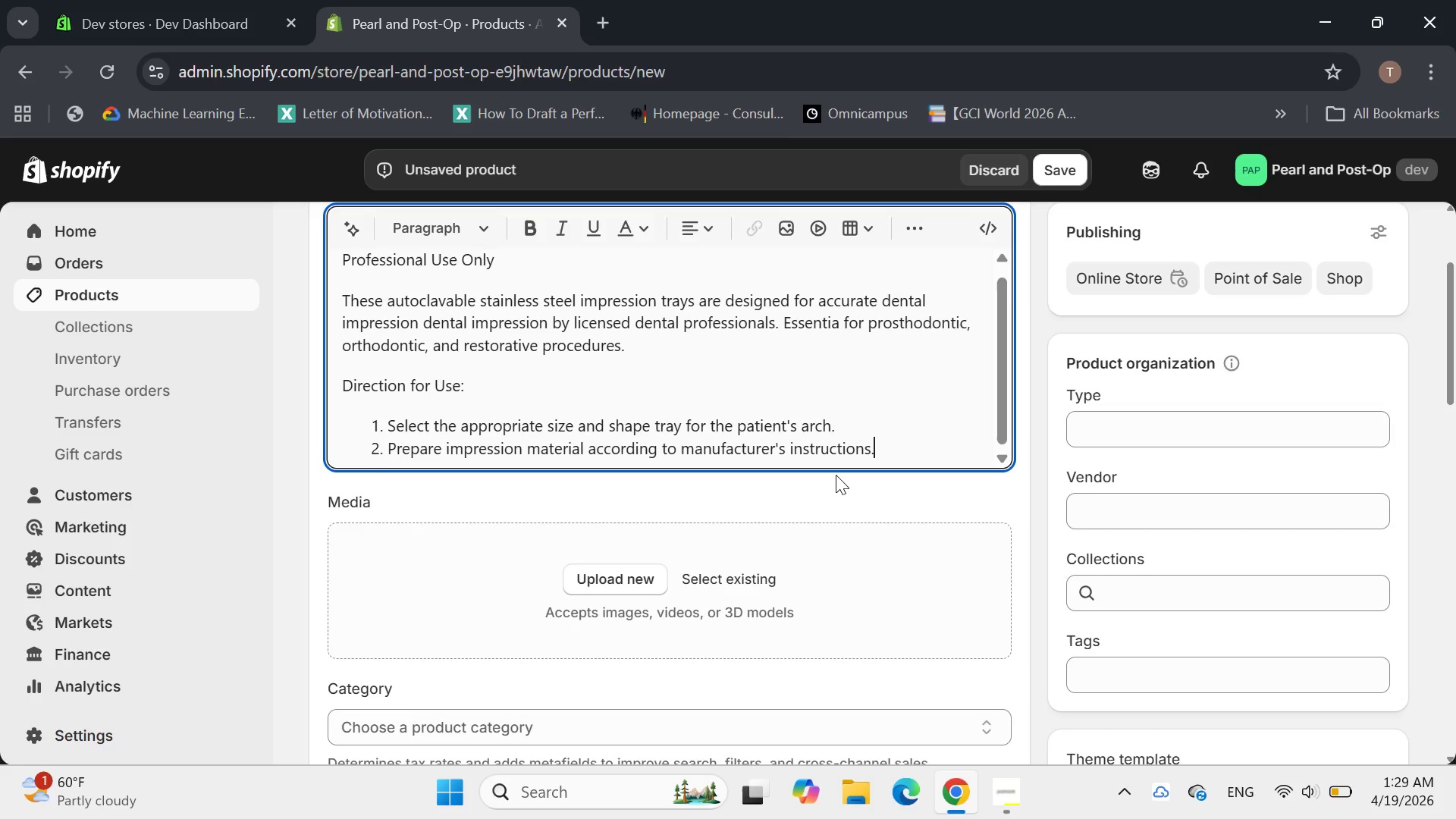 
key(Enter)
 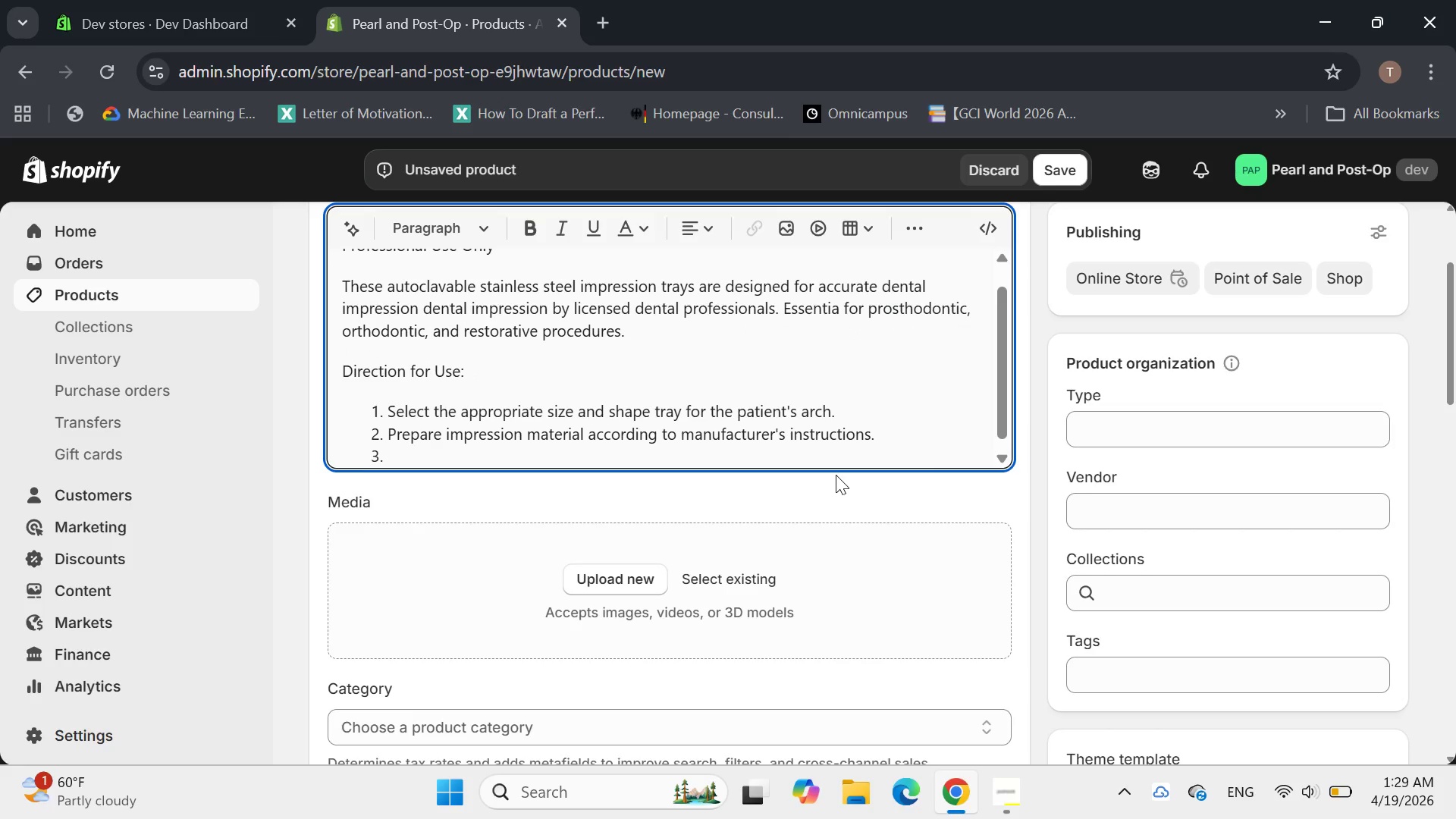 
type(Load the tray with the preparation impression)
 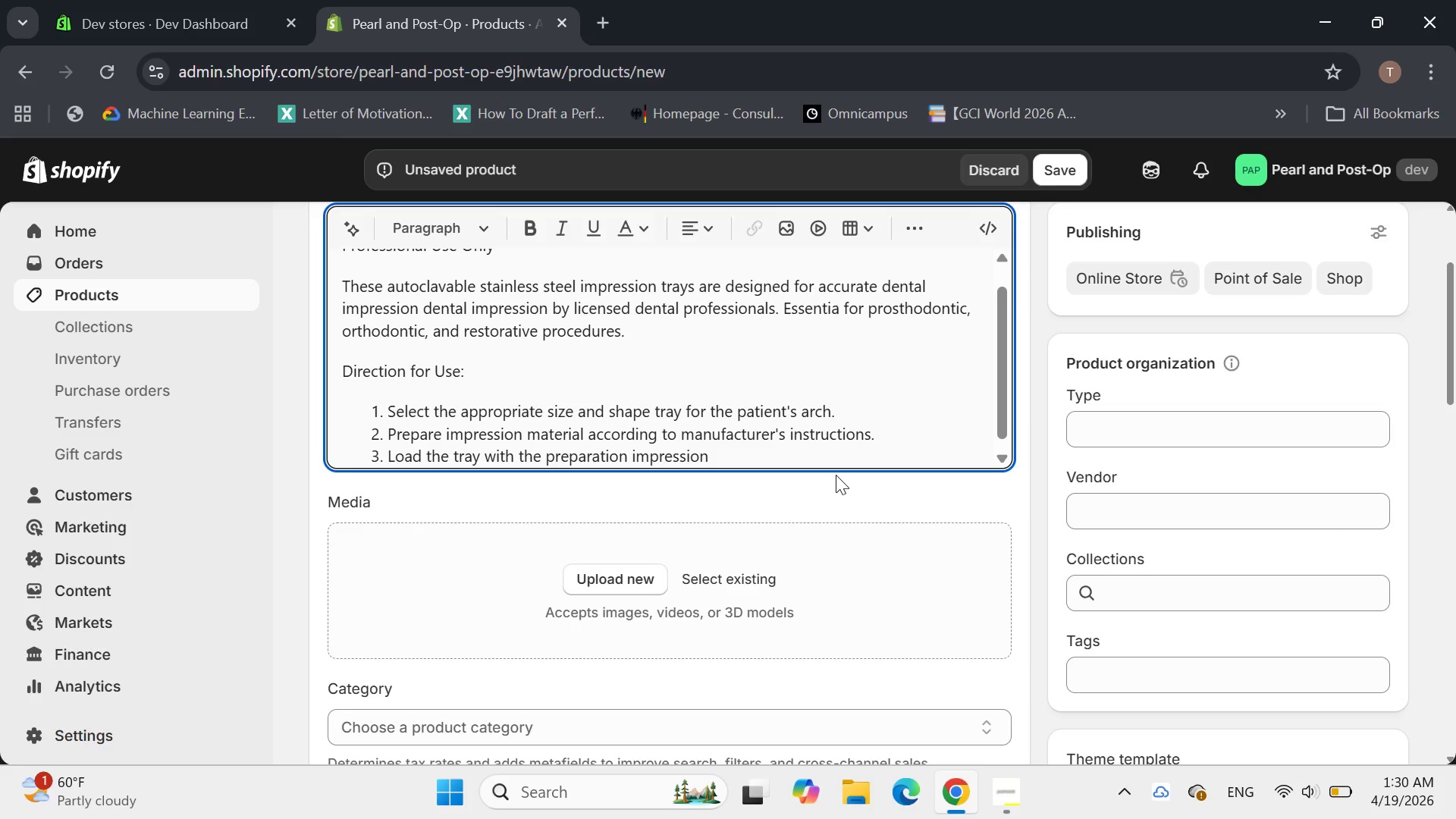 
key(Space)
 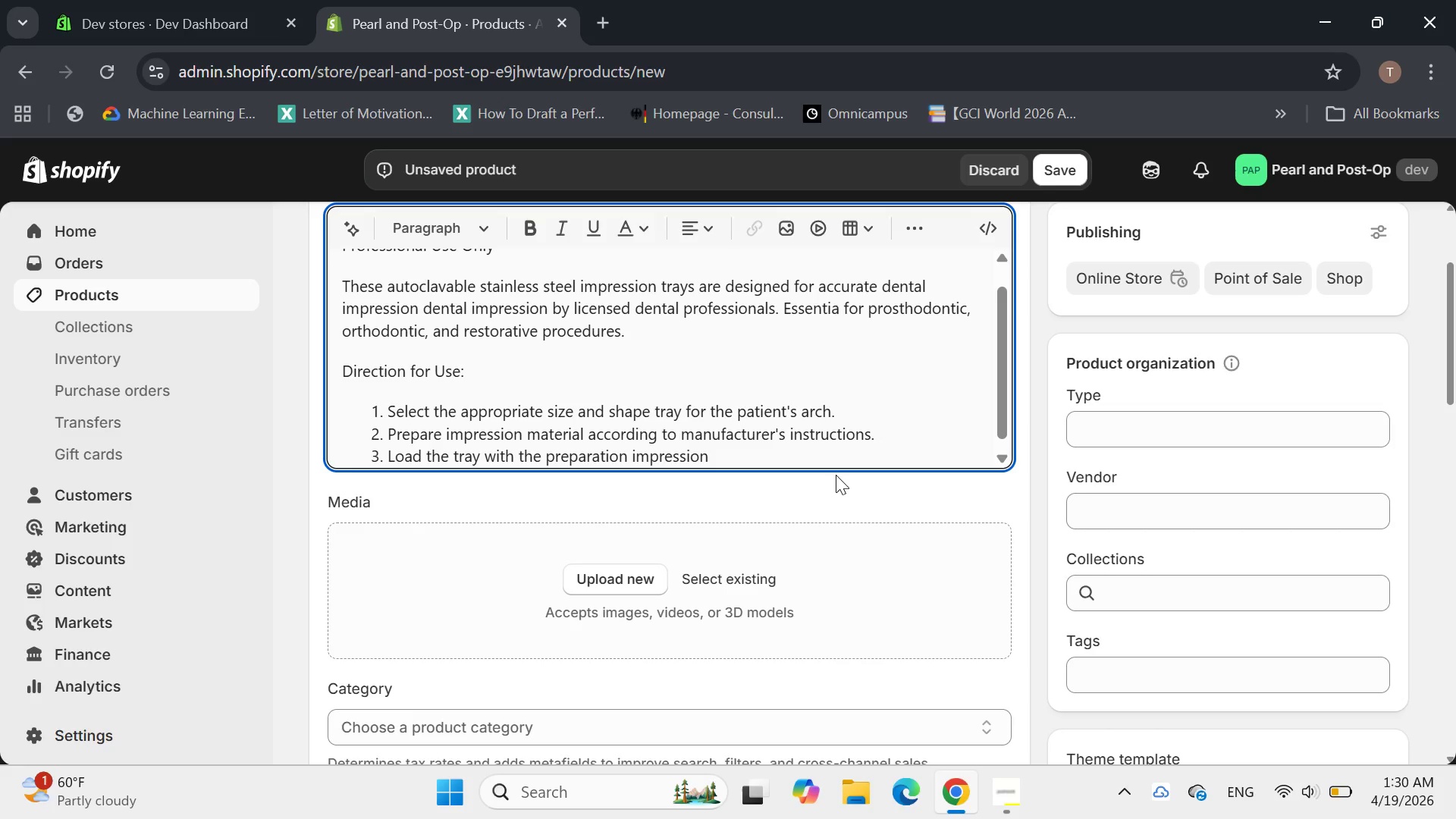 
wait(18.16)
 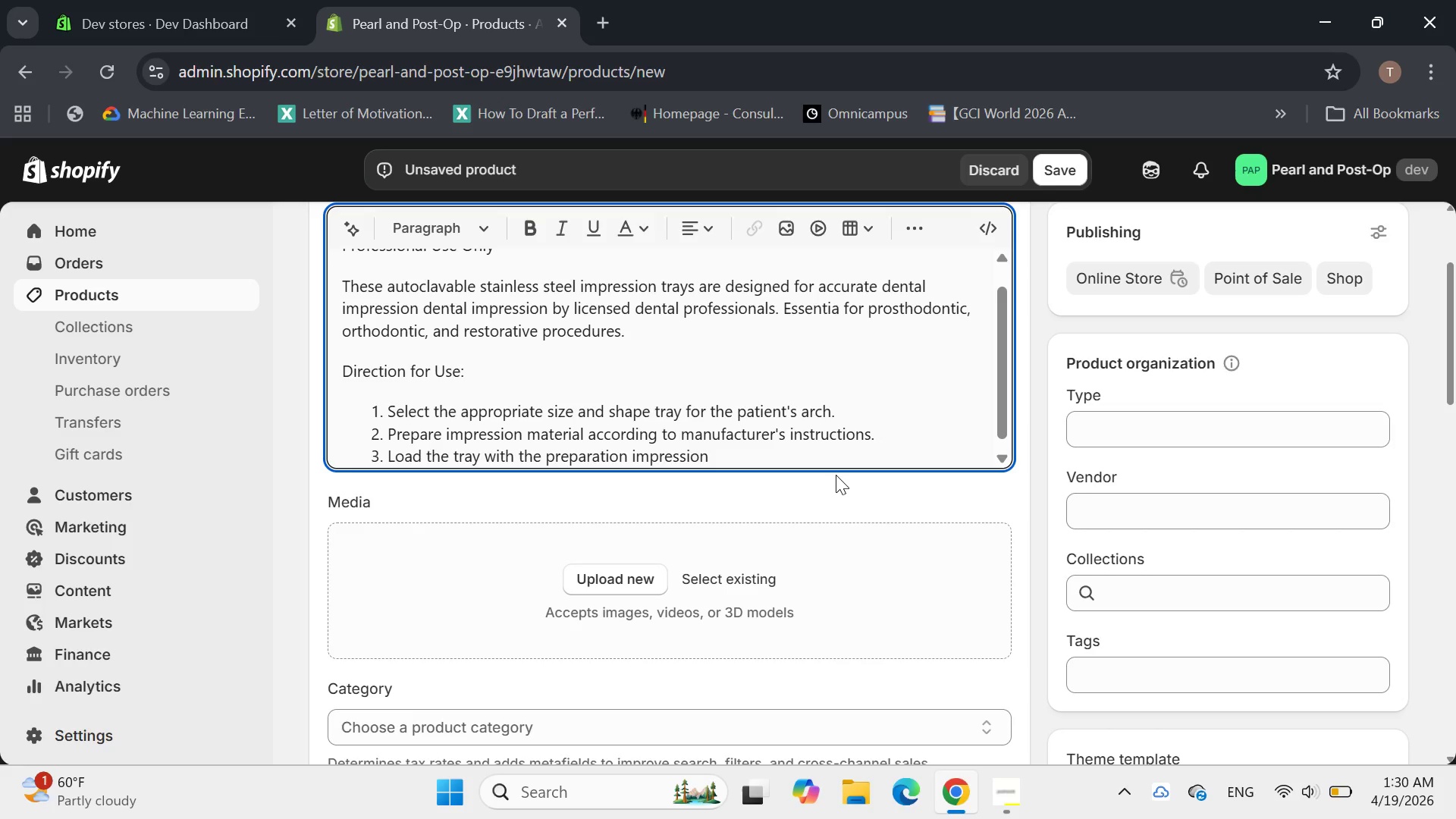 
type(material )
 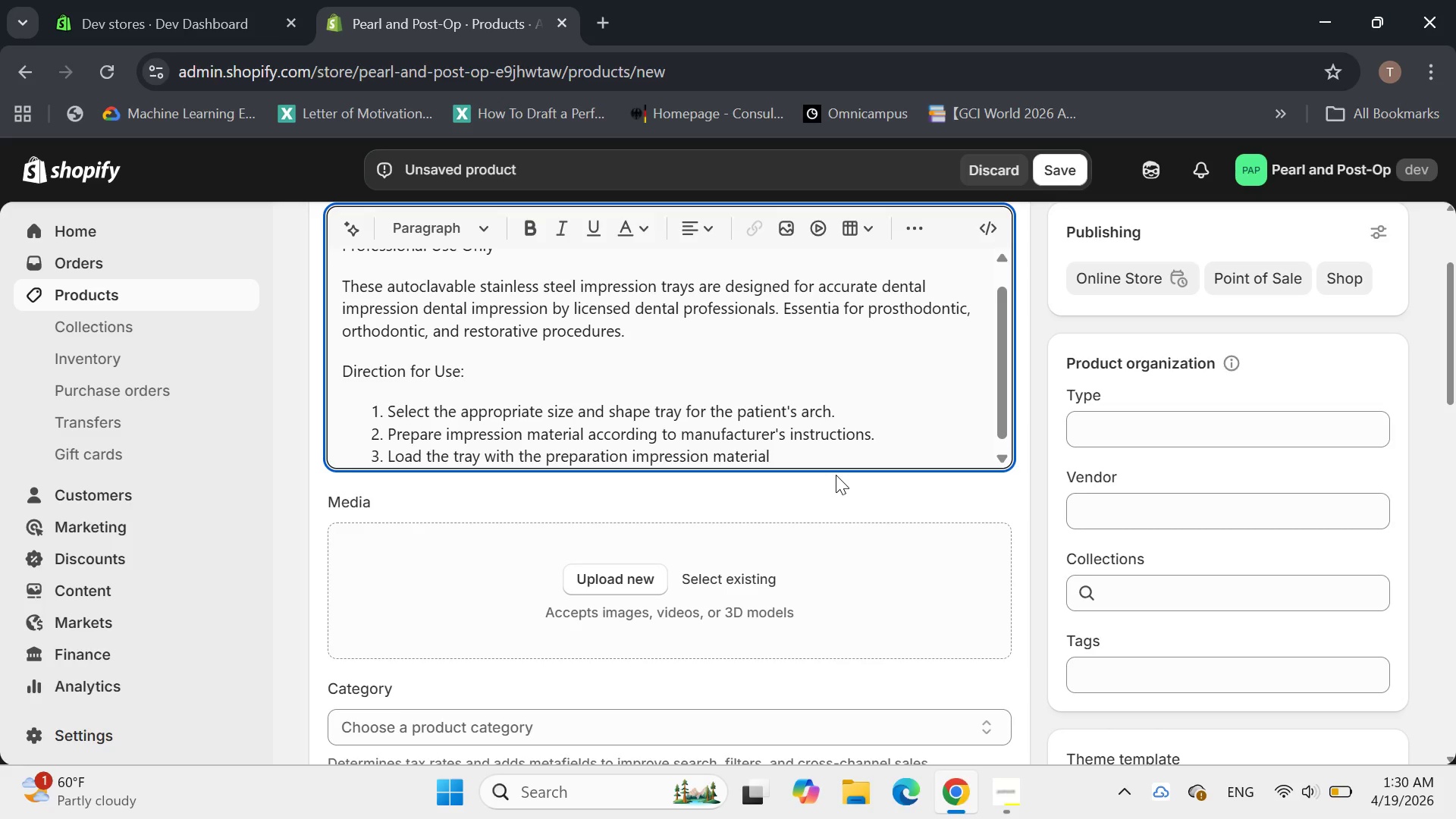 
wait(11.23)
 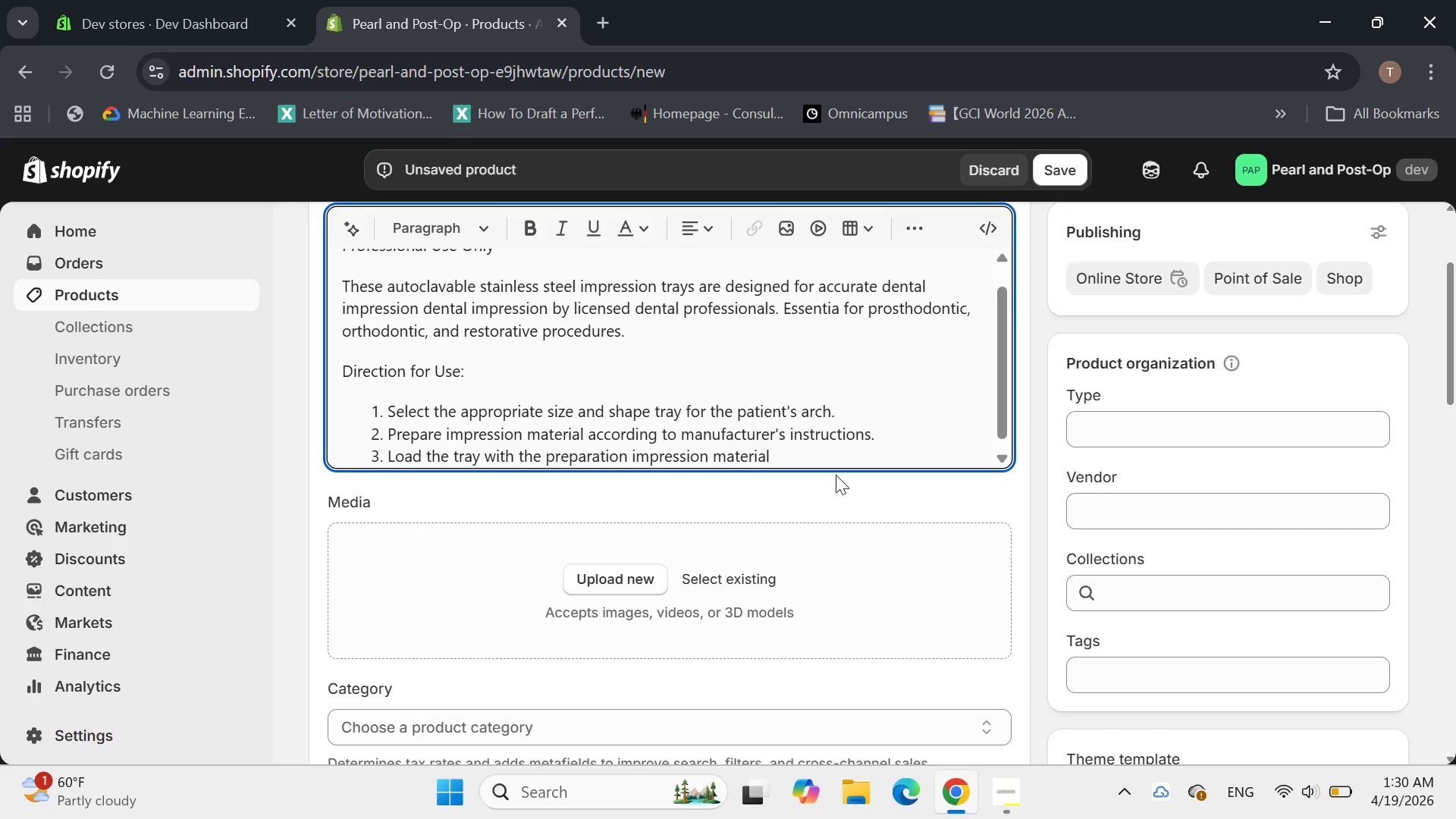 
key(Enter)
 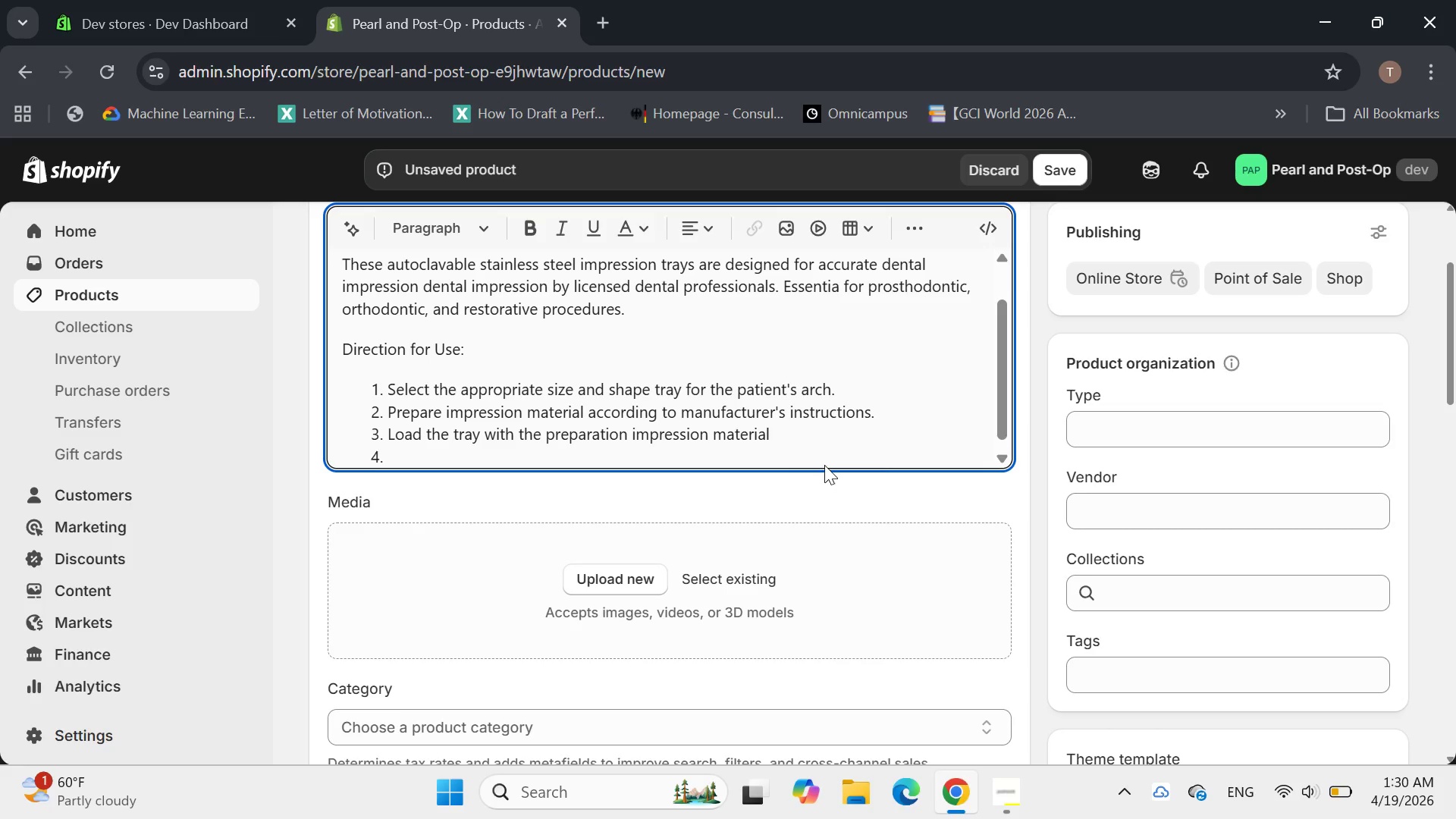 
left_click([805, 431])
 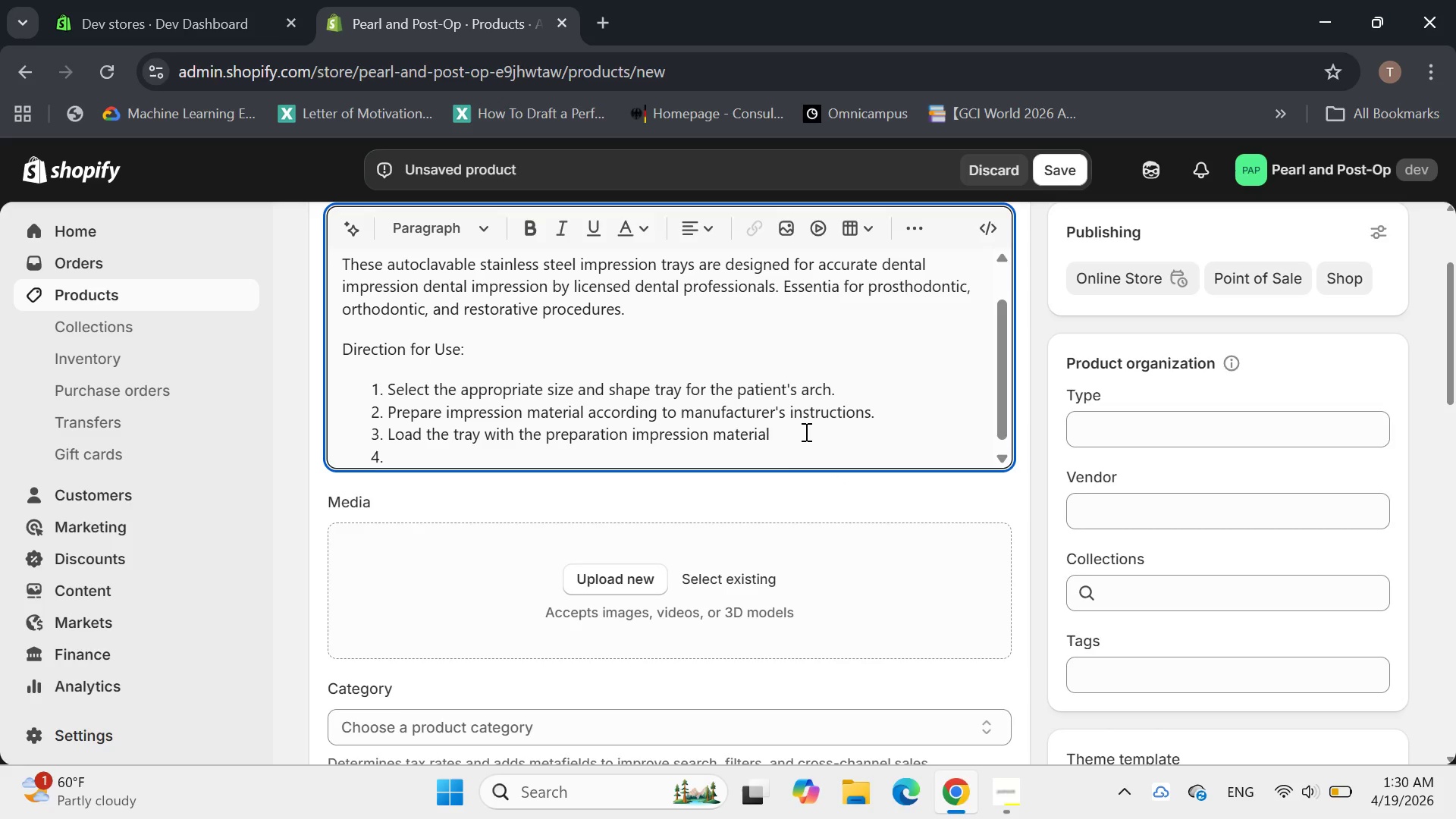 
key(Backspace)
 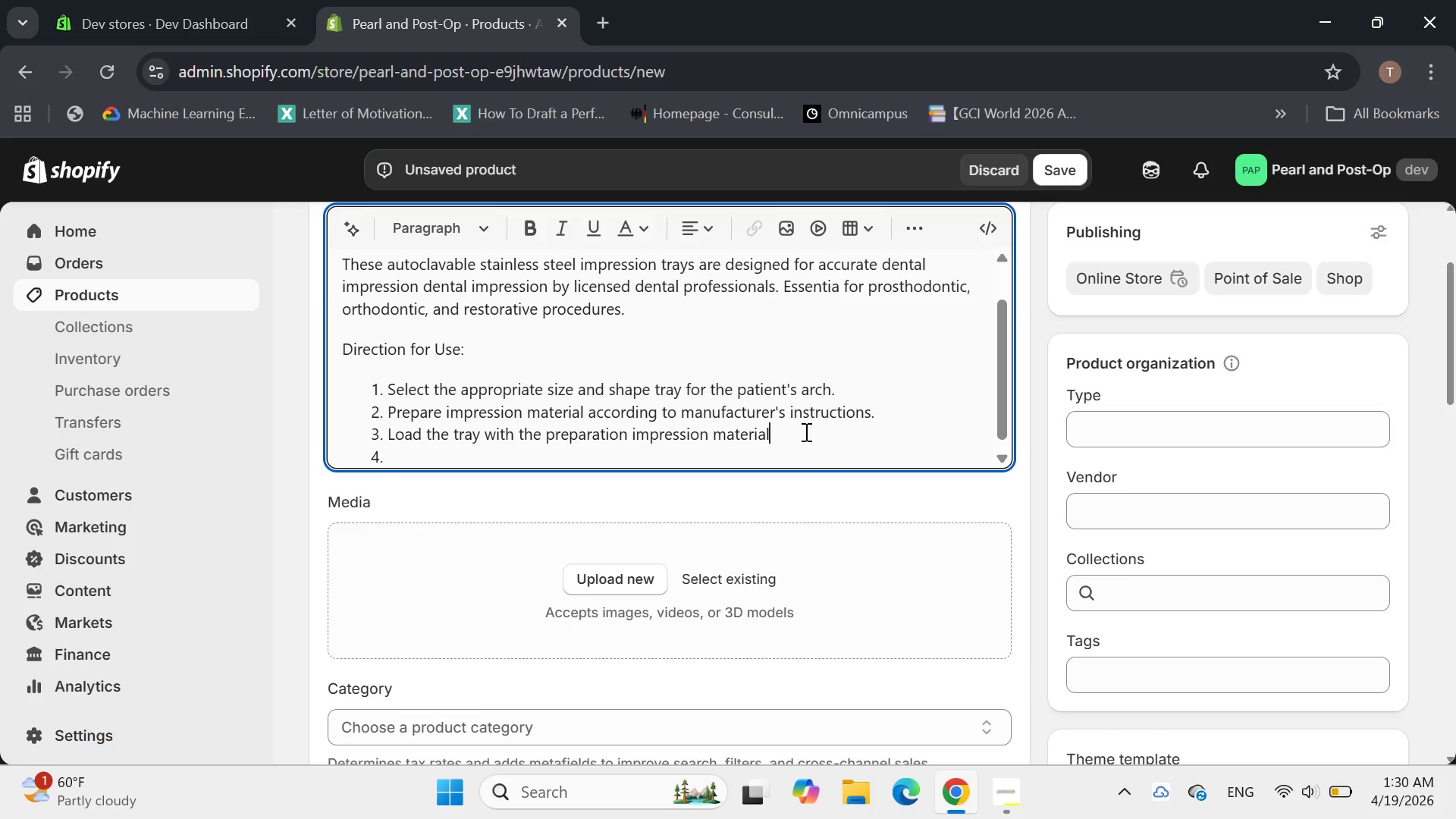 
key(Period)
 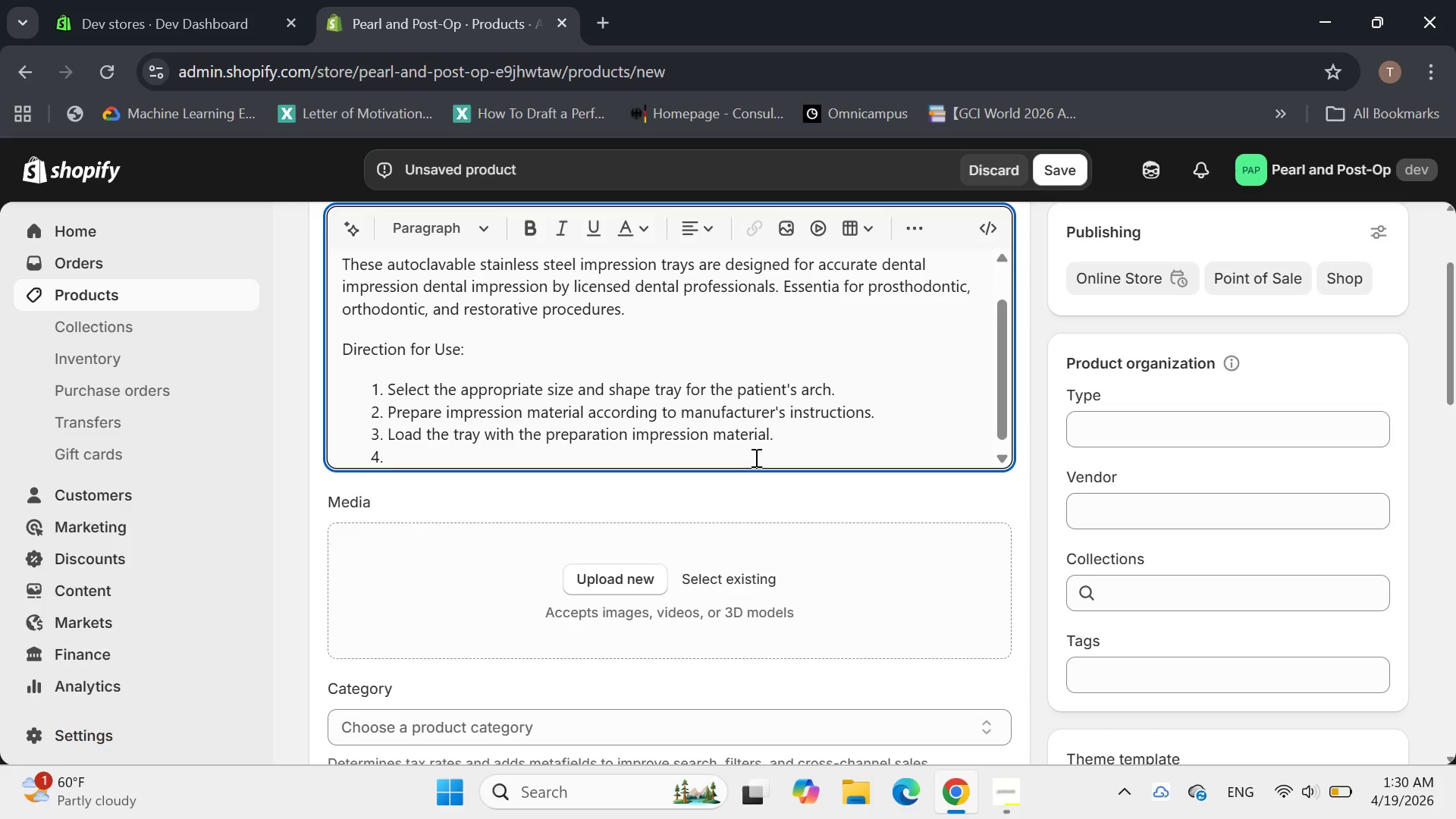 
left_click([755, 457])
 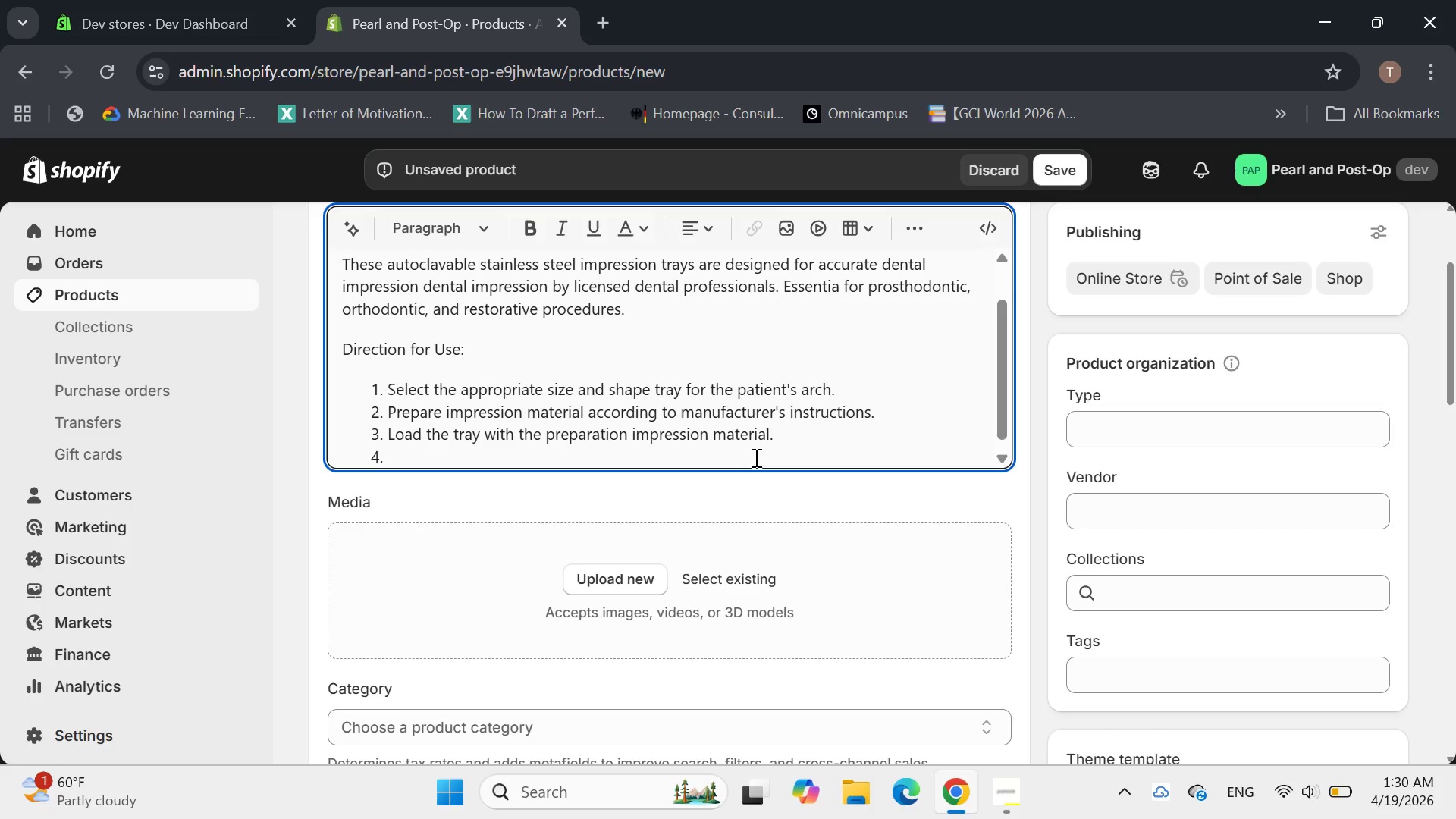 
type(Care)
 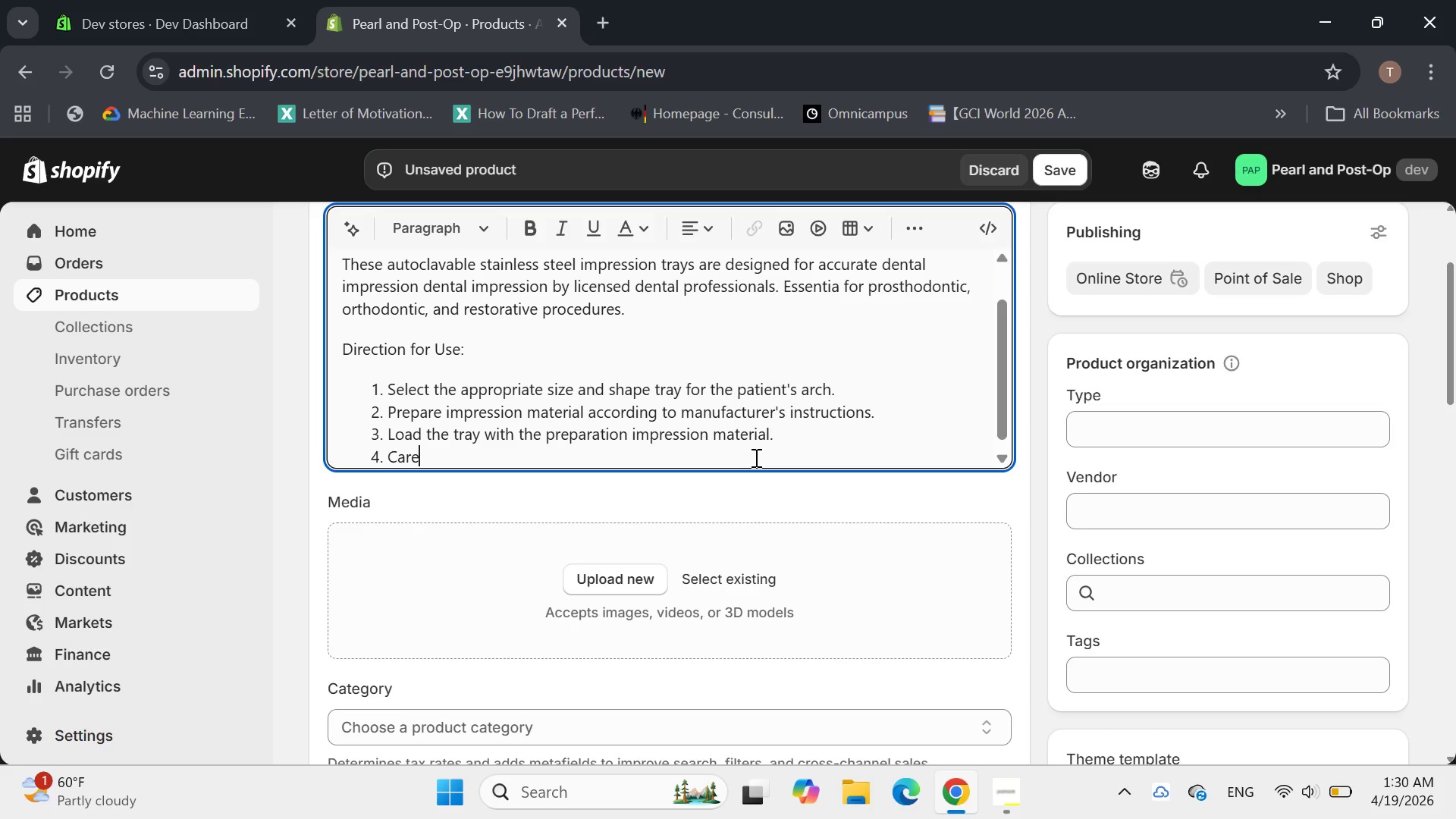 
type(fully insert the tra into the patient's mouth and obtain the impresssion)
 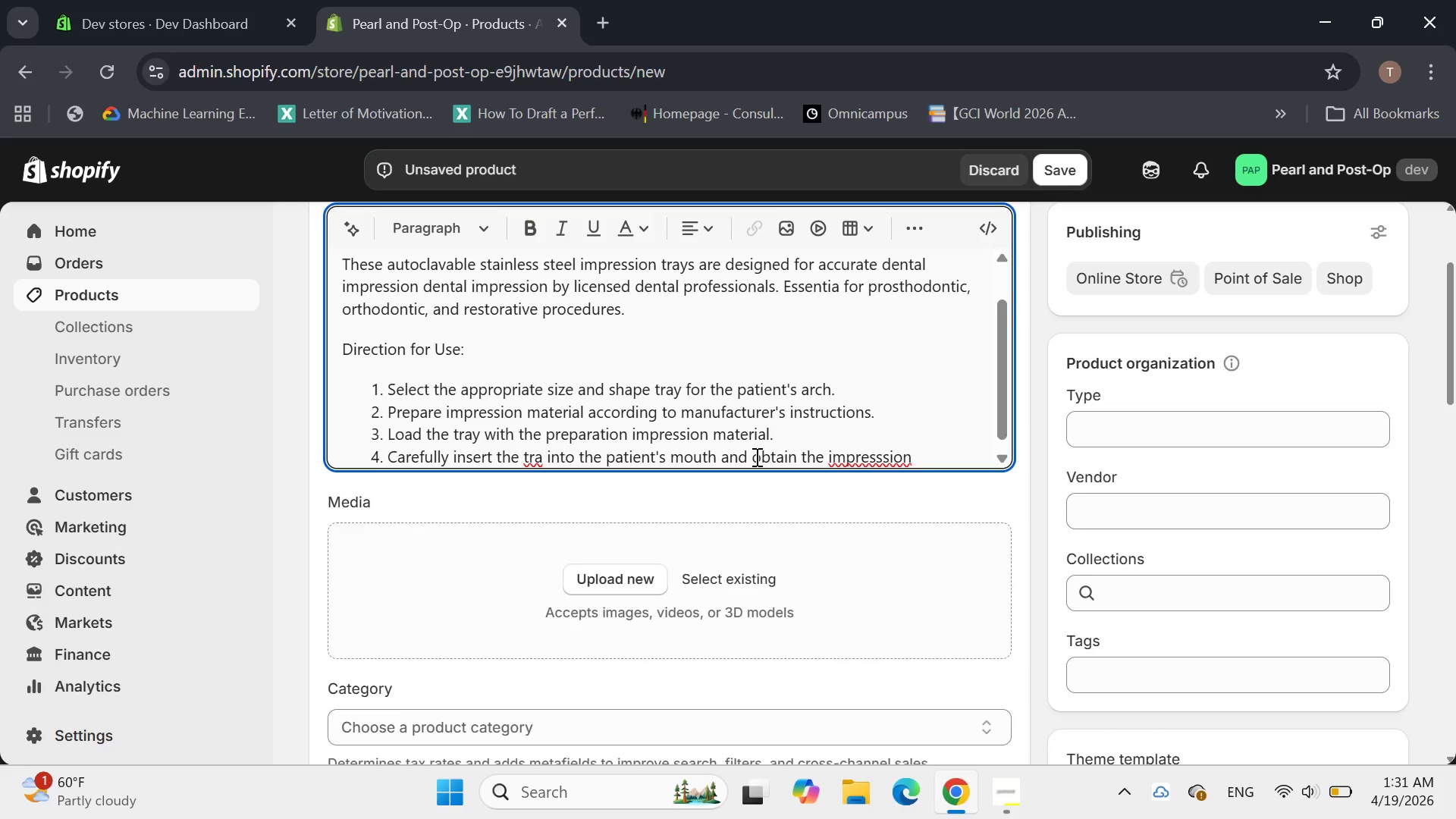 
wait(7.97)
 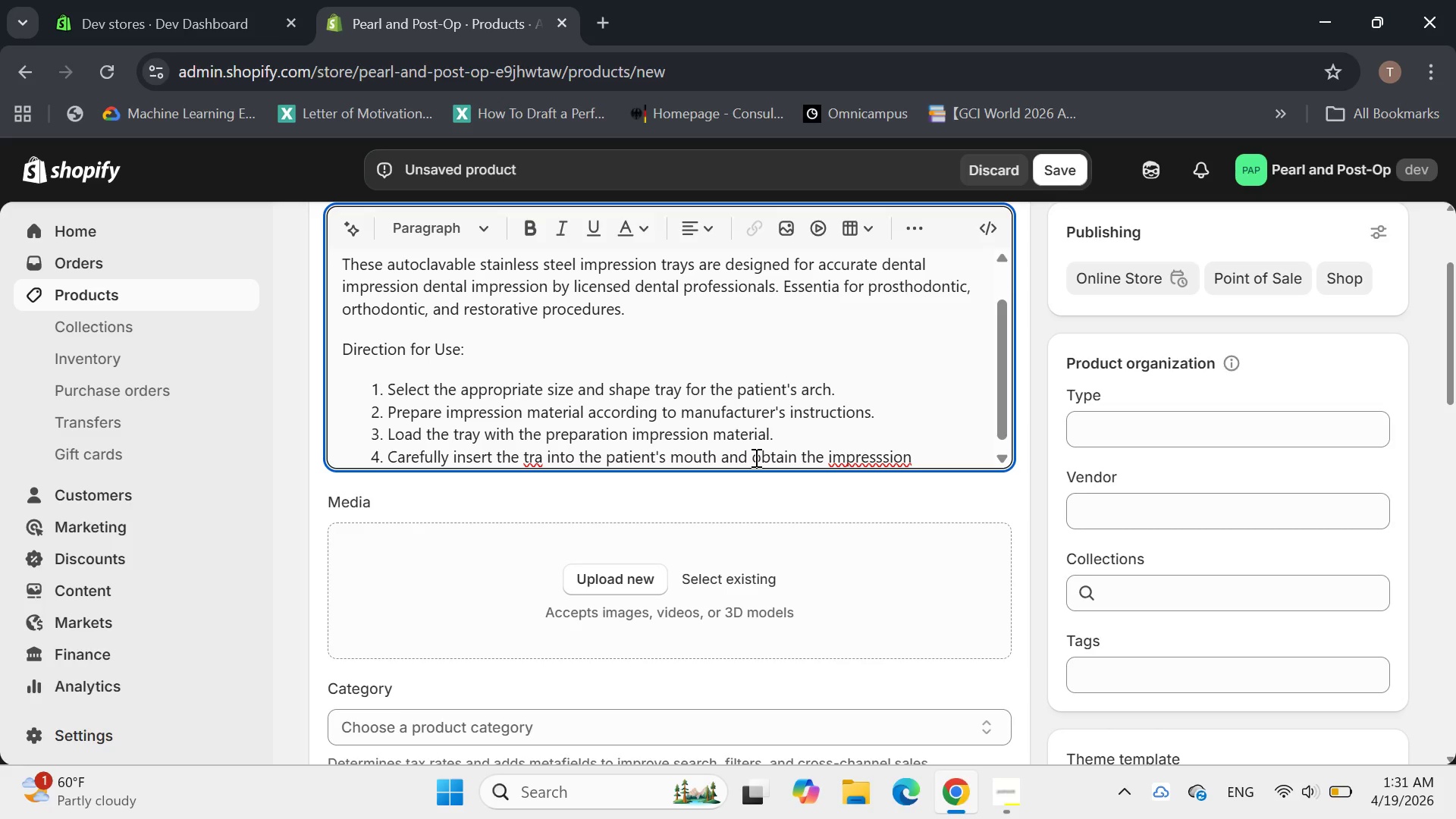 
type(.)
key(Backspace)
key(Backspace)
key(Backspace)
key(Backspace)
key(Backspace)
type(ion)
 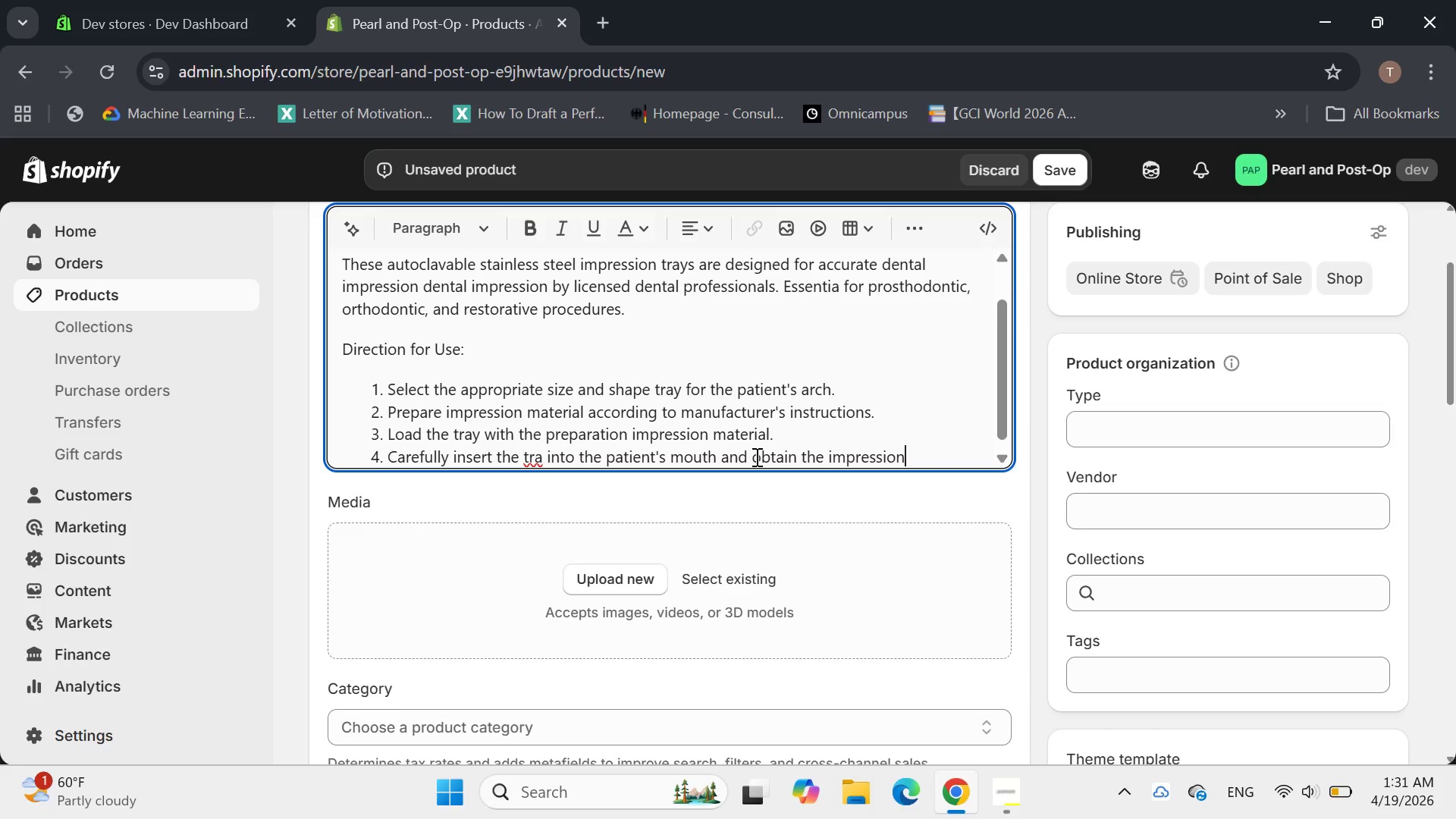 
wait(7.2)
 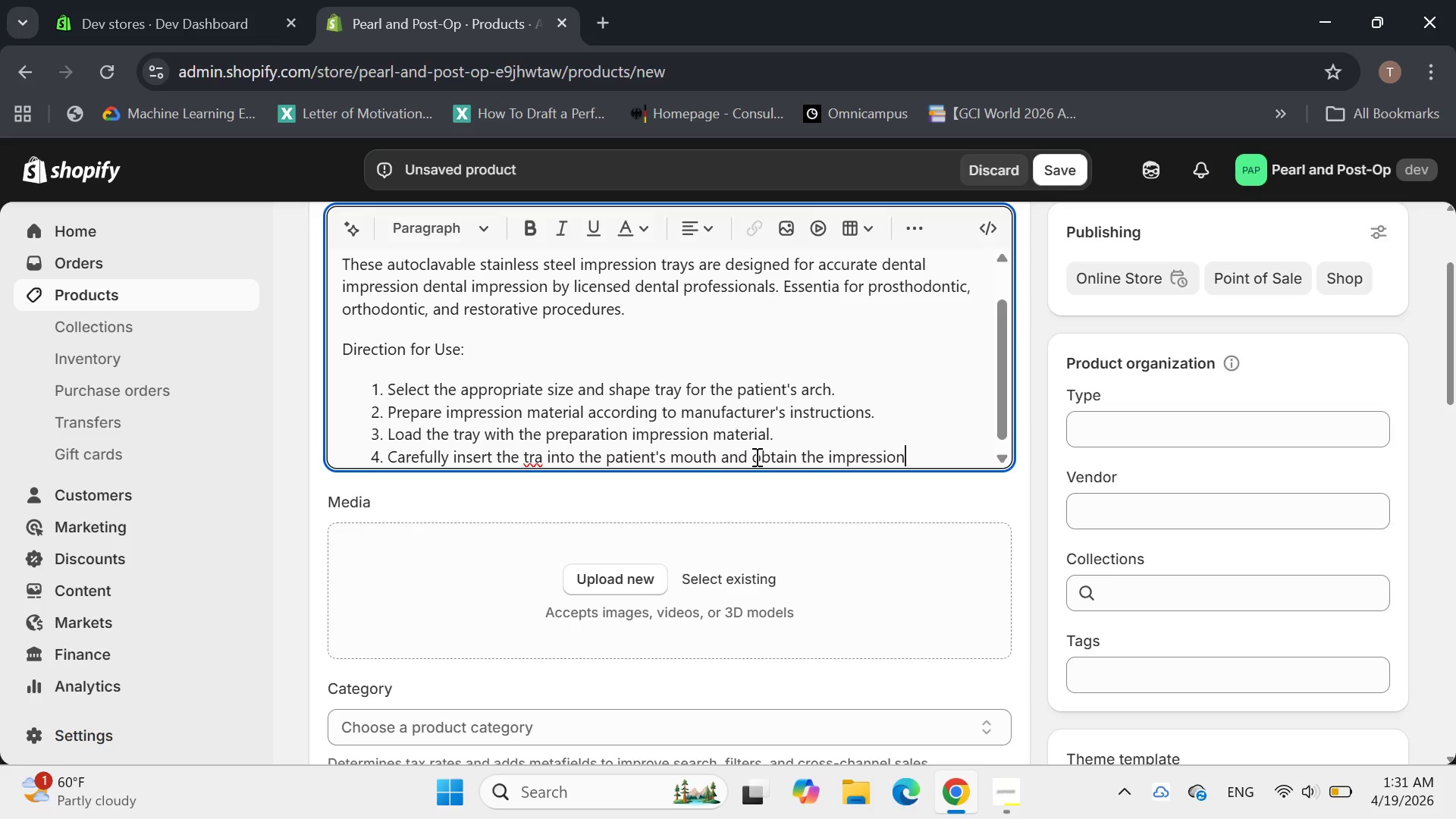 
key(Period)
 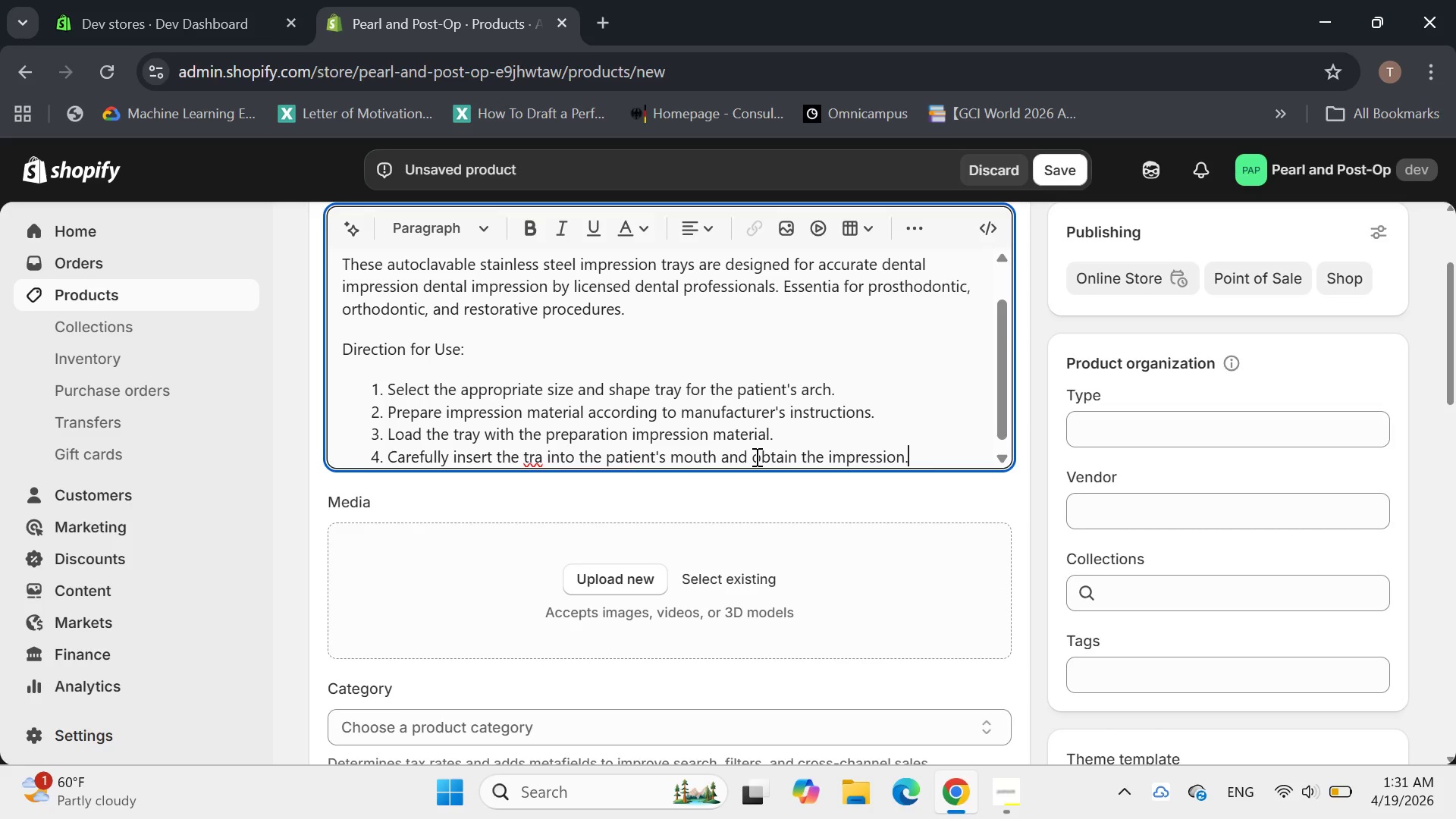 
key(Enter)
 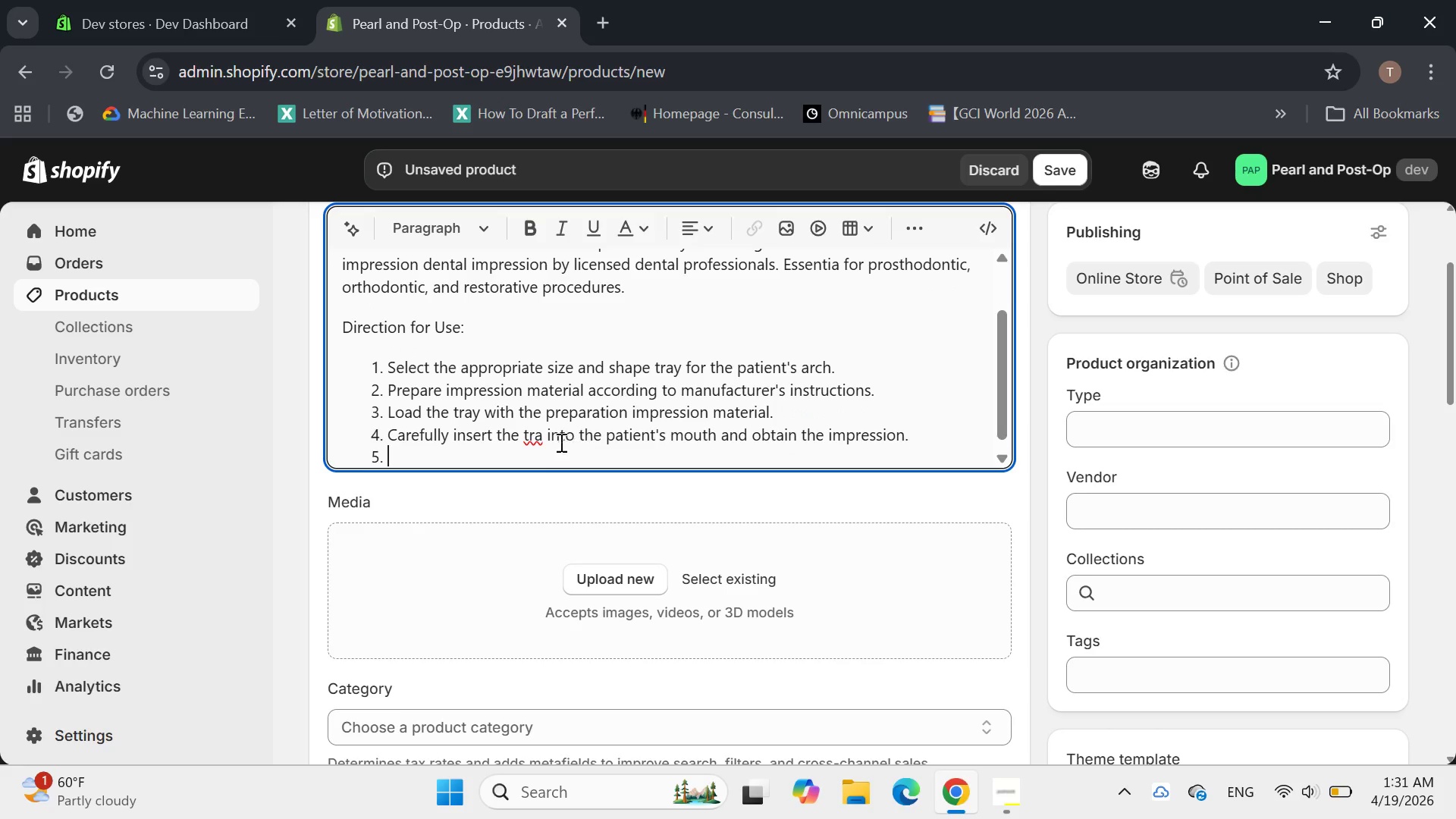 
left_click([542, 437])
 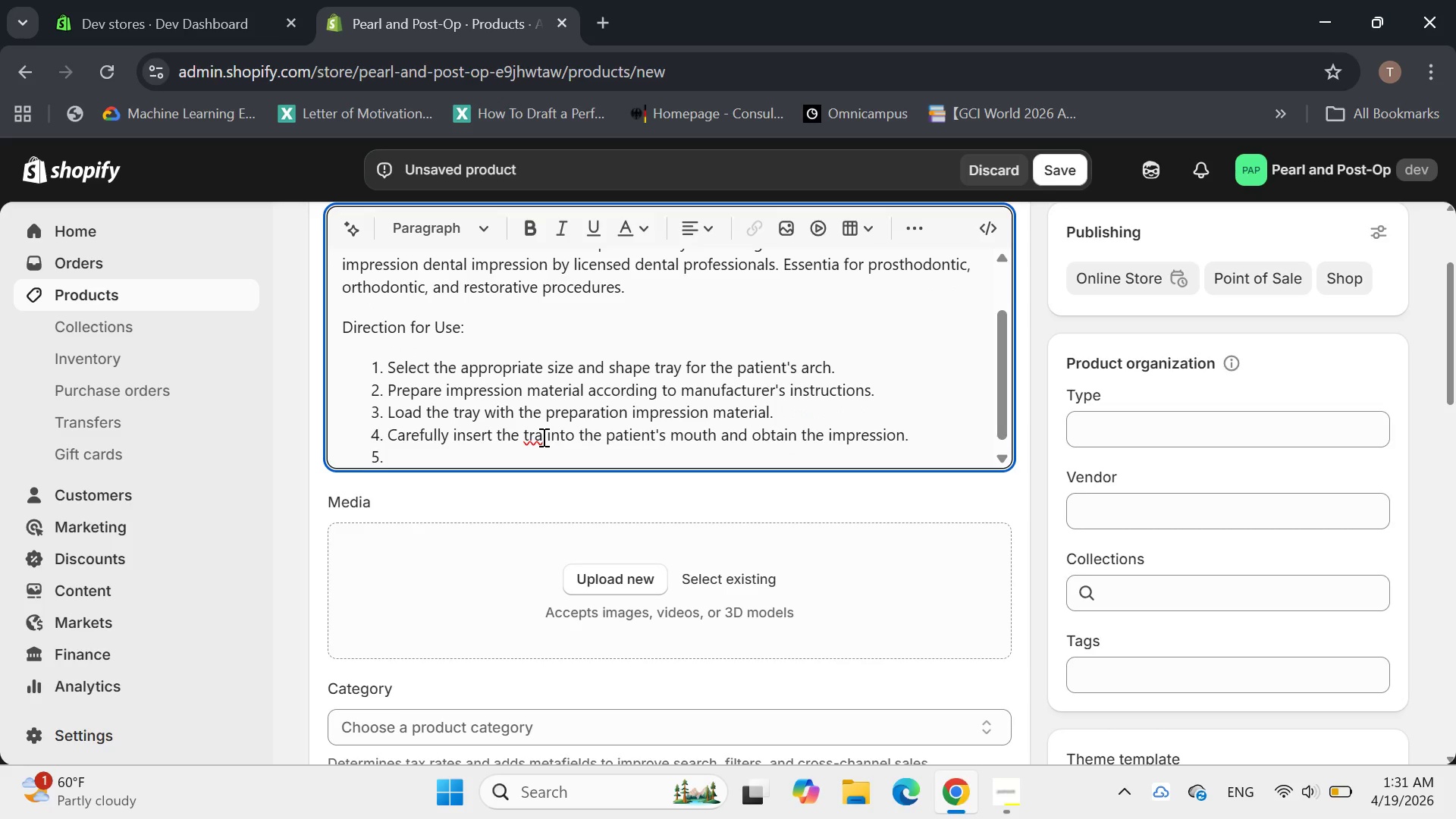 
key(Y)
 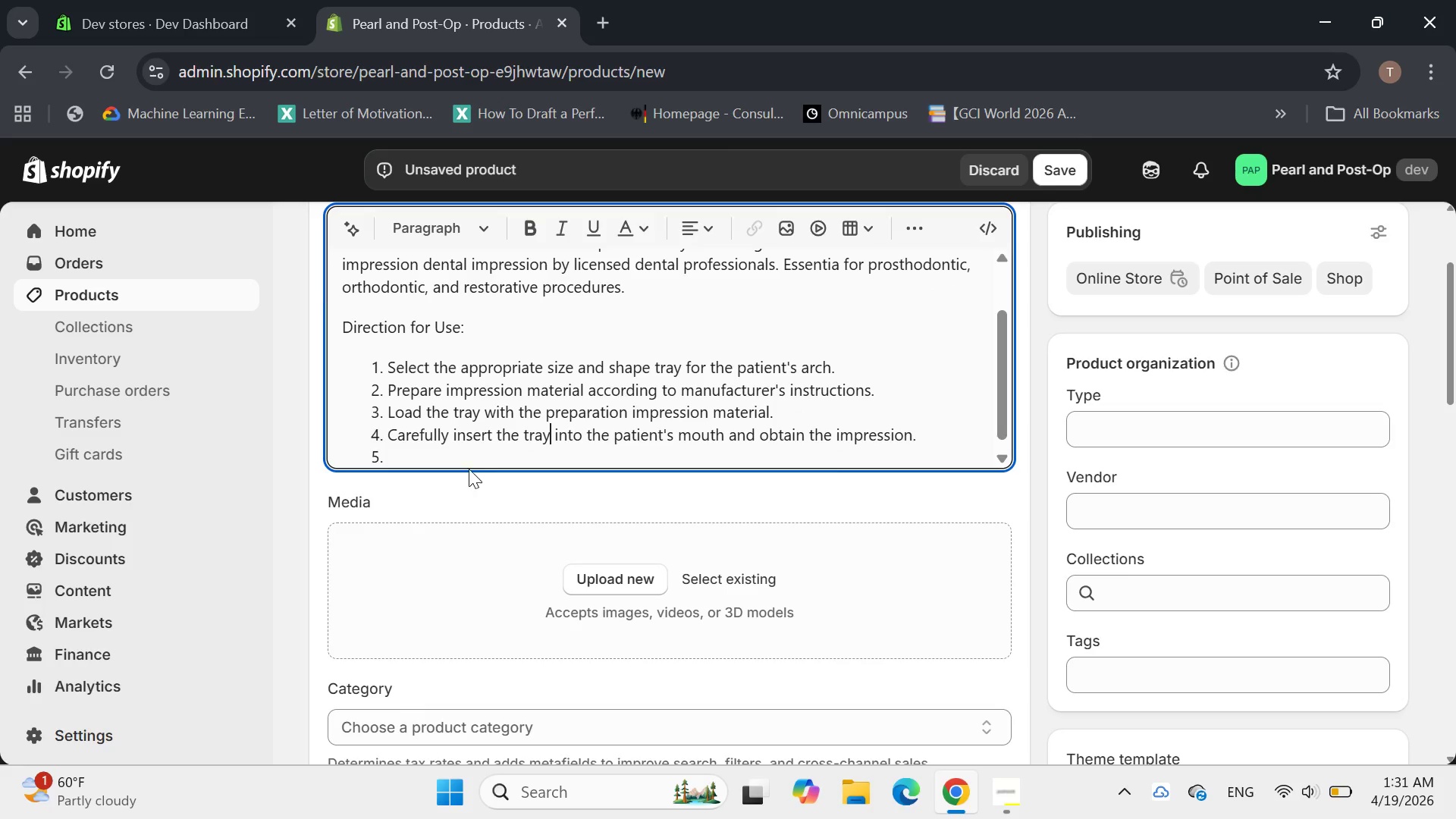 
left_click([422, 452])
 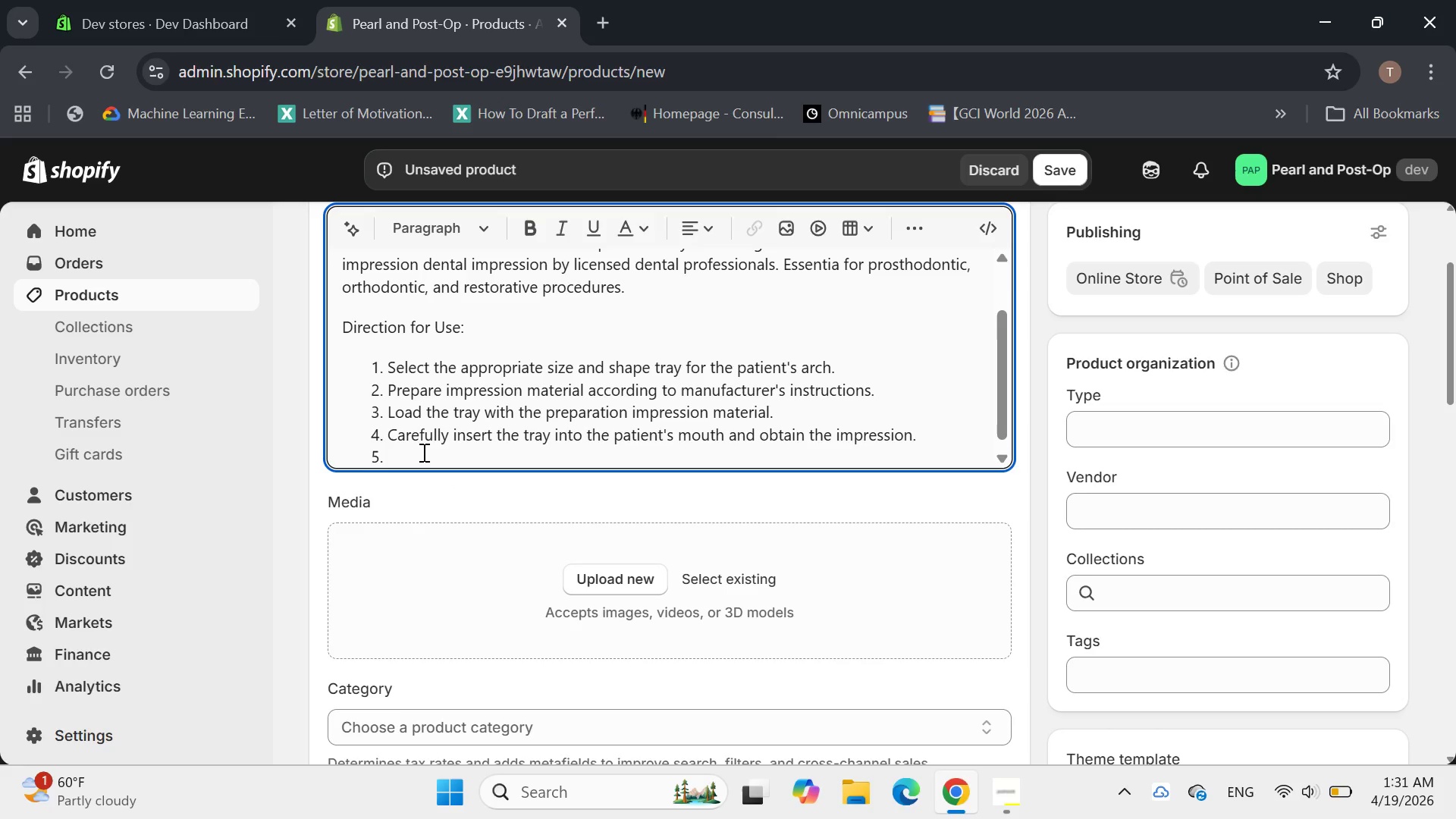 
type(Allow mar)
key(Backspace)
type(terial to set completely before removieng)
key(Backspace)
key(Backspace)
key(Backspace)
type(ng the tray.)
 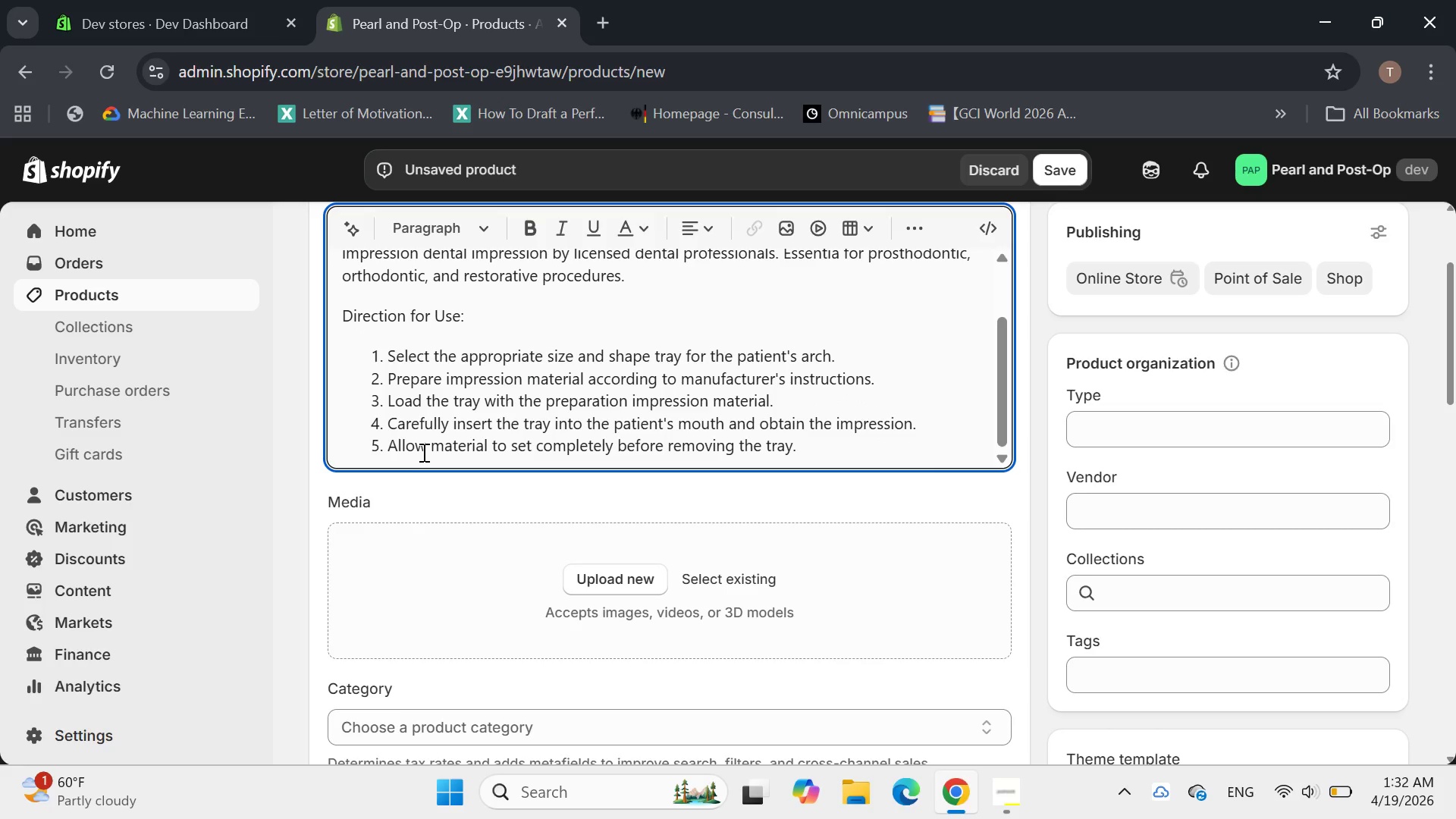 
wait(7.92)
 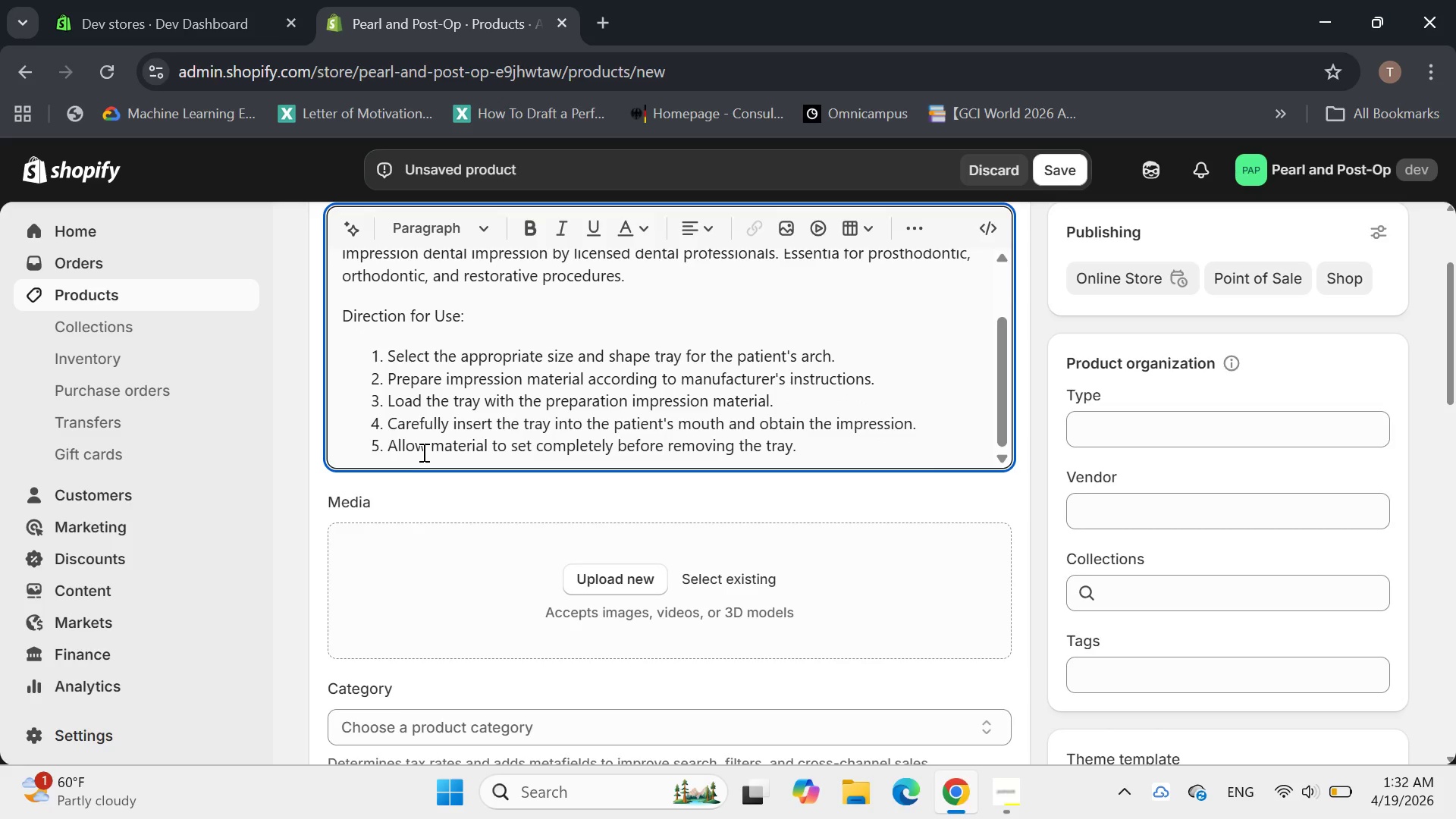 
key(Enter)
 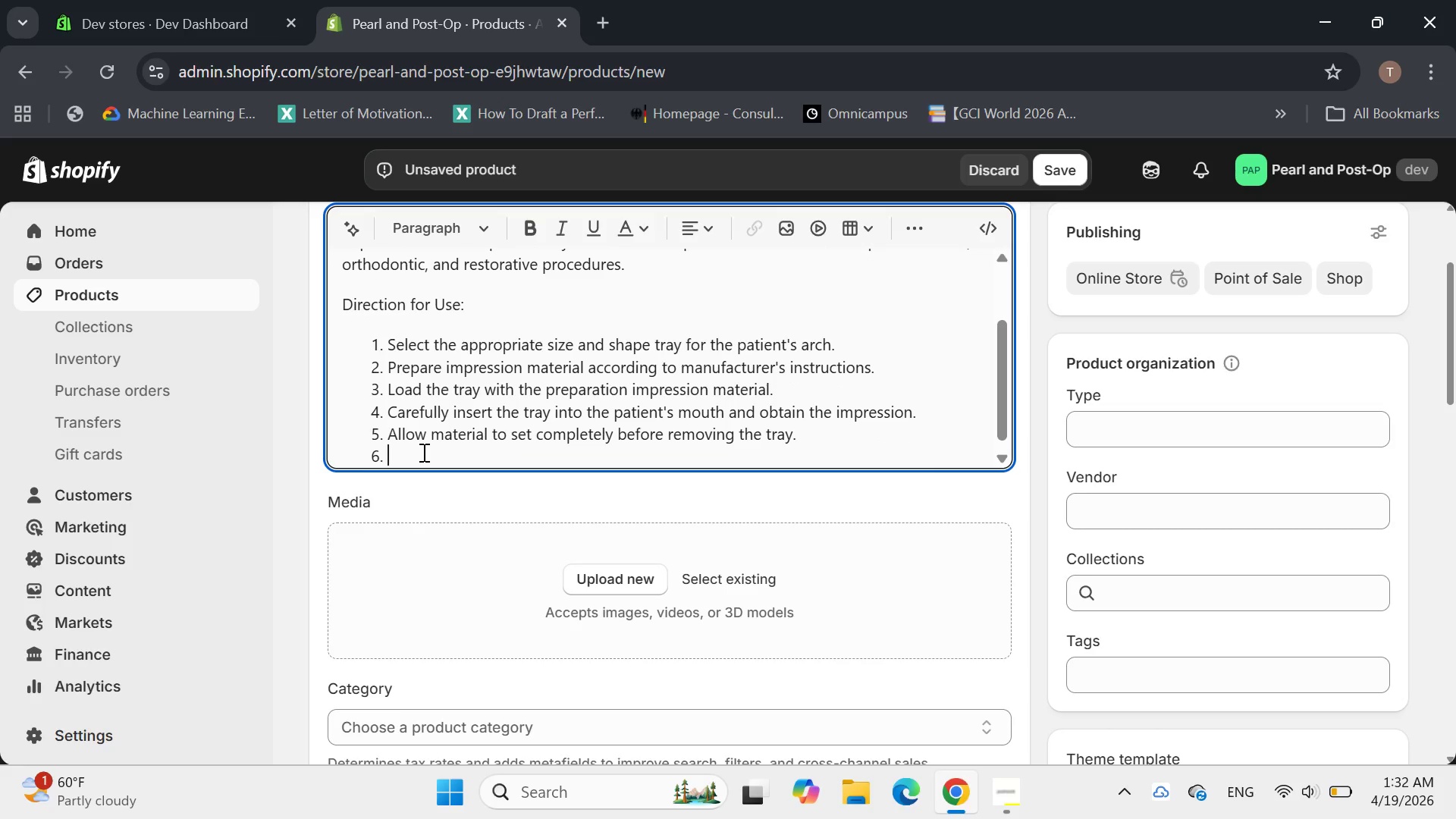 
type(After use )
key(Backspace)
type(, thoro)
 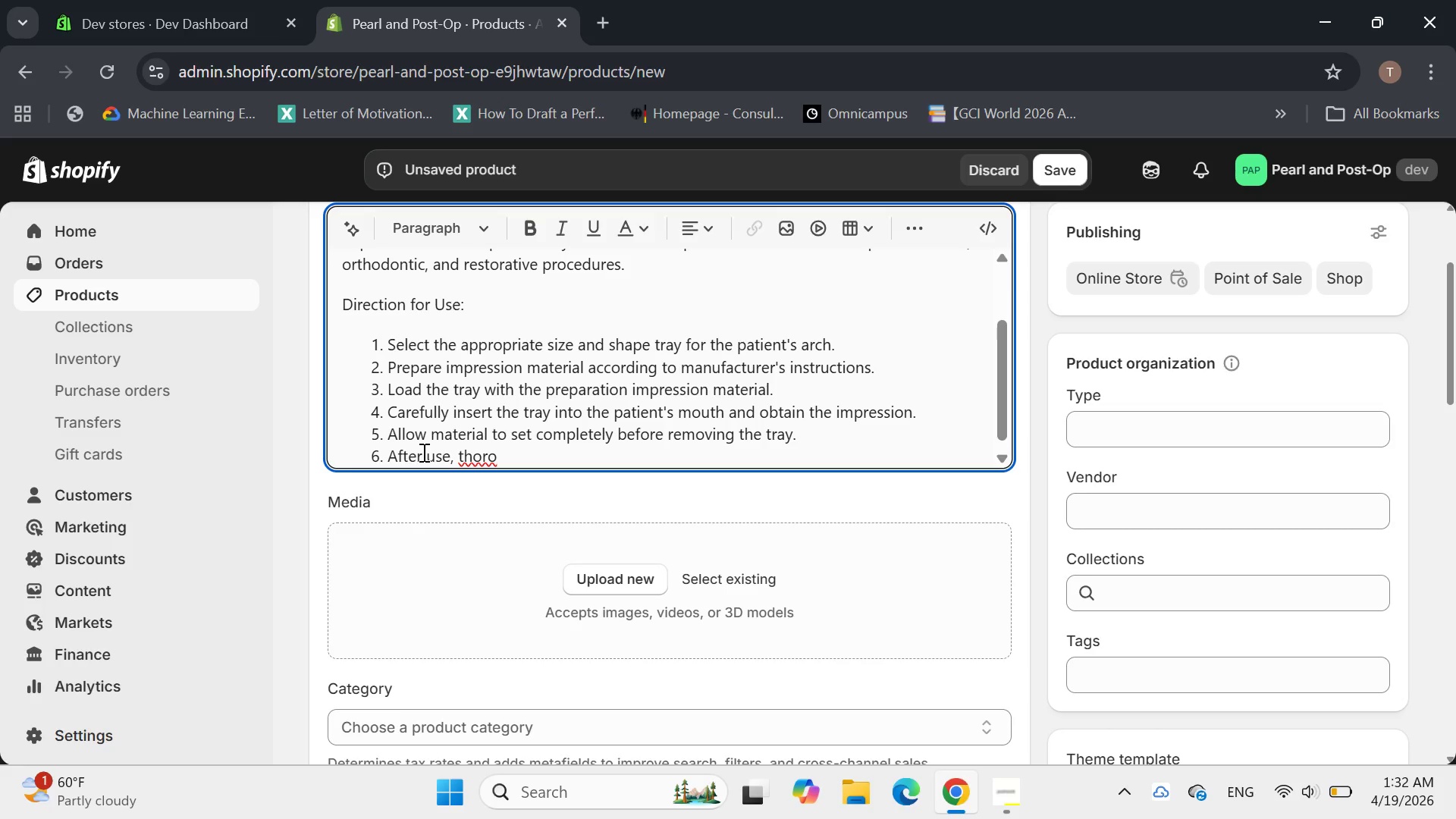 
wait(7.77)
 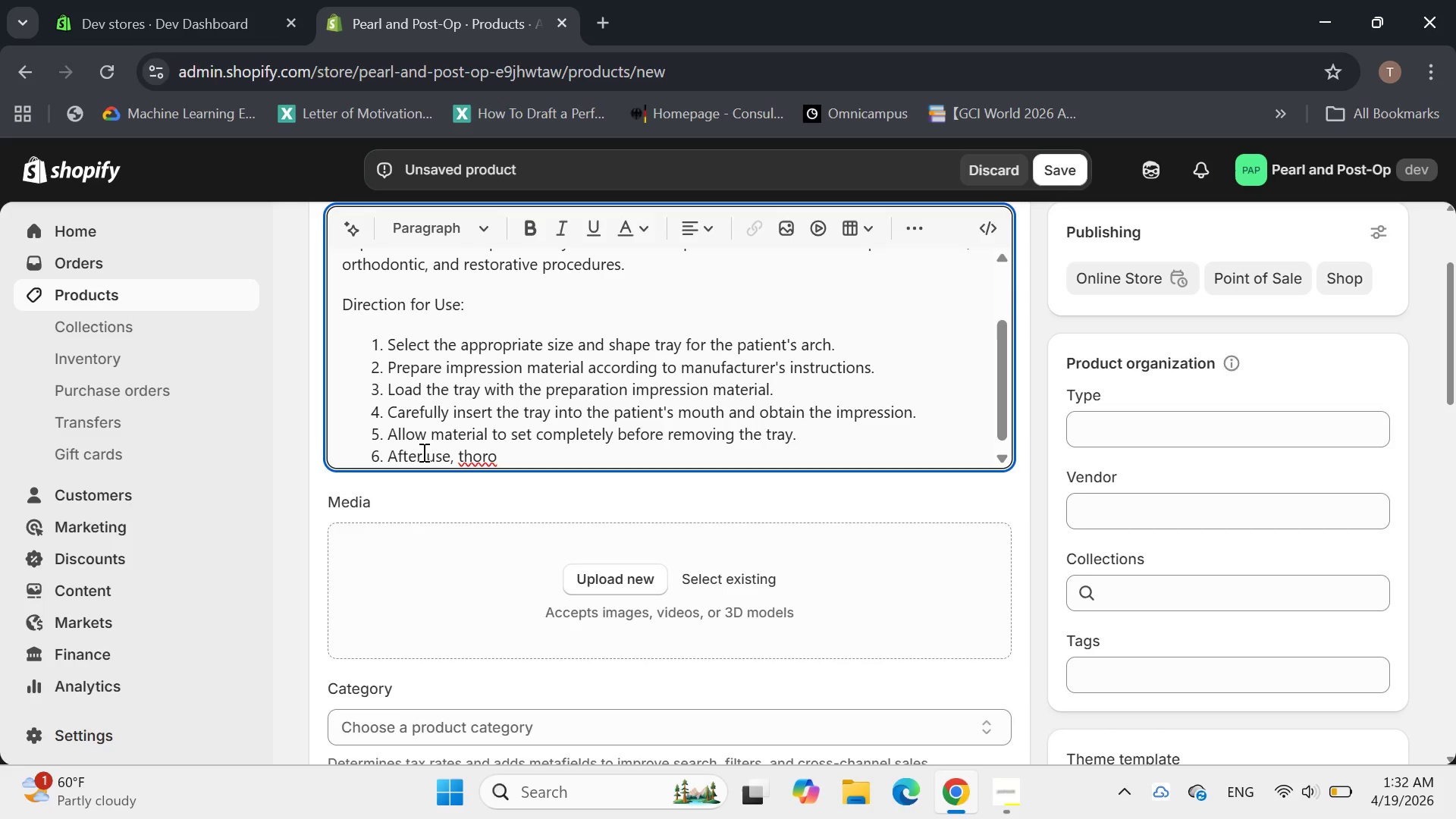 
key(Backspace)
 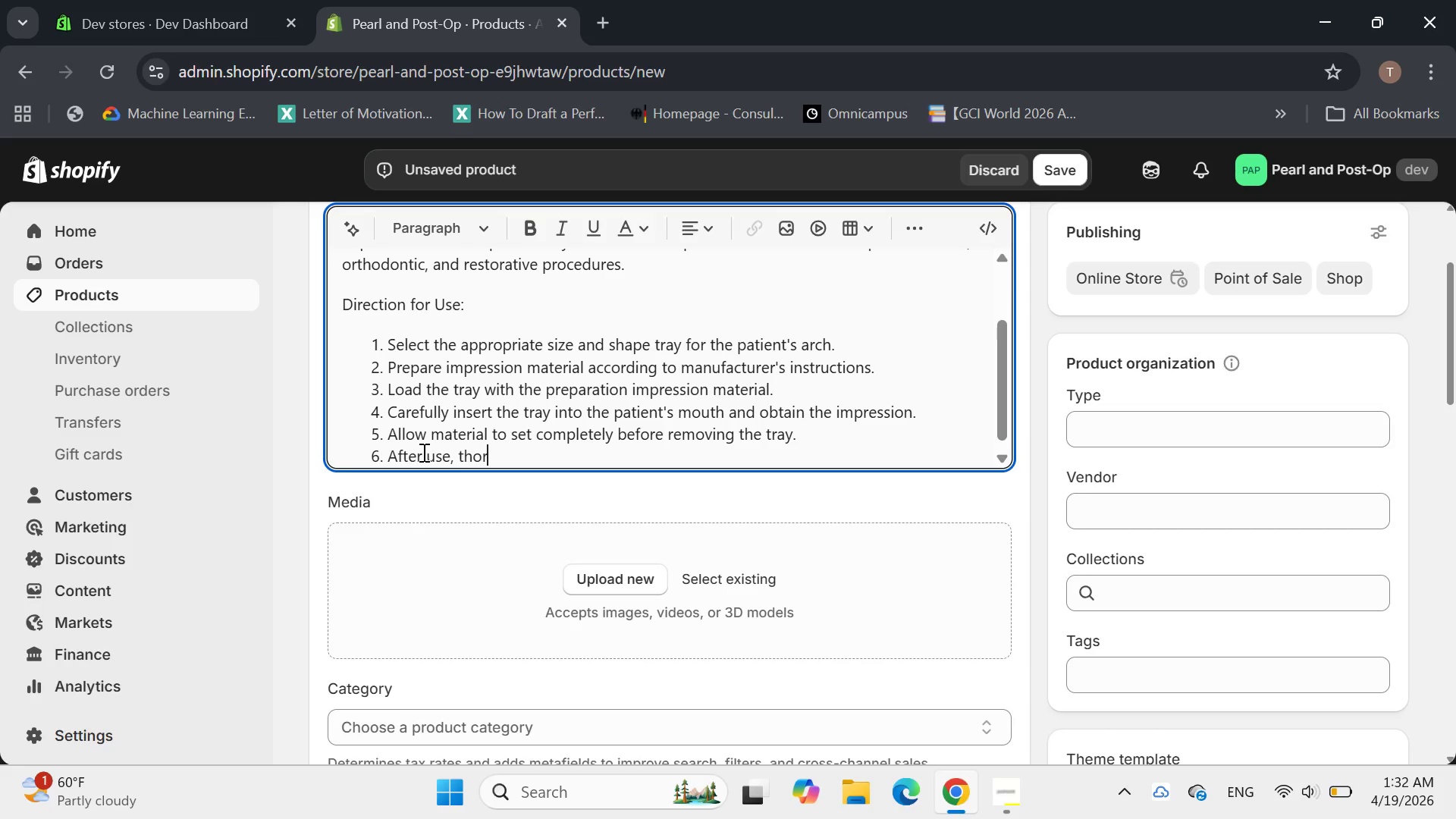 
type(oughly clean and str)
key(Backspace)
type(erilize )
 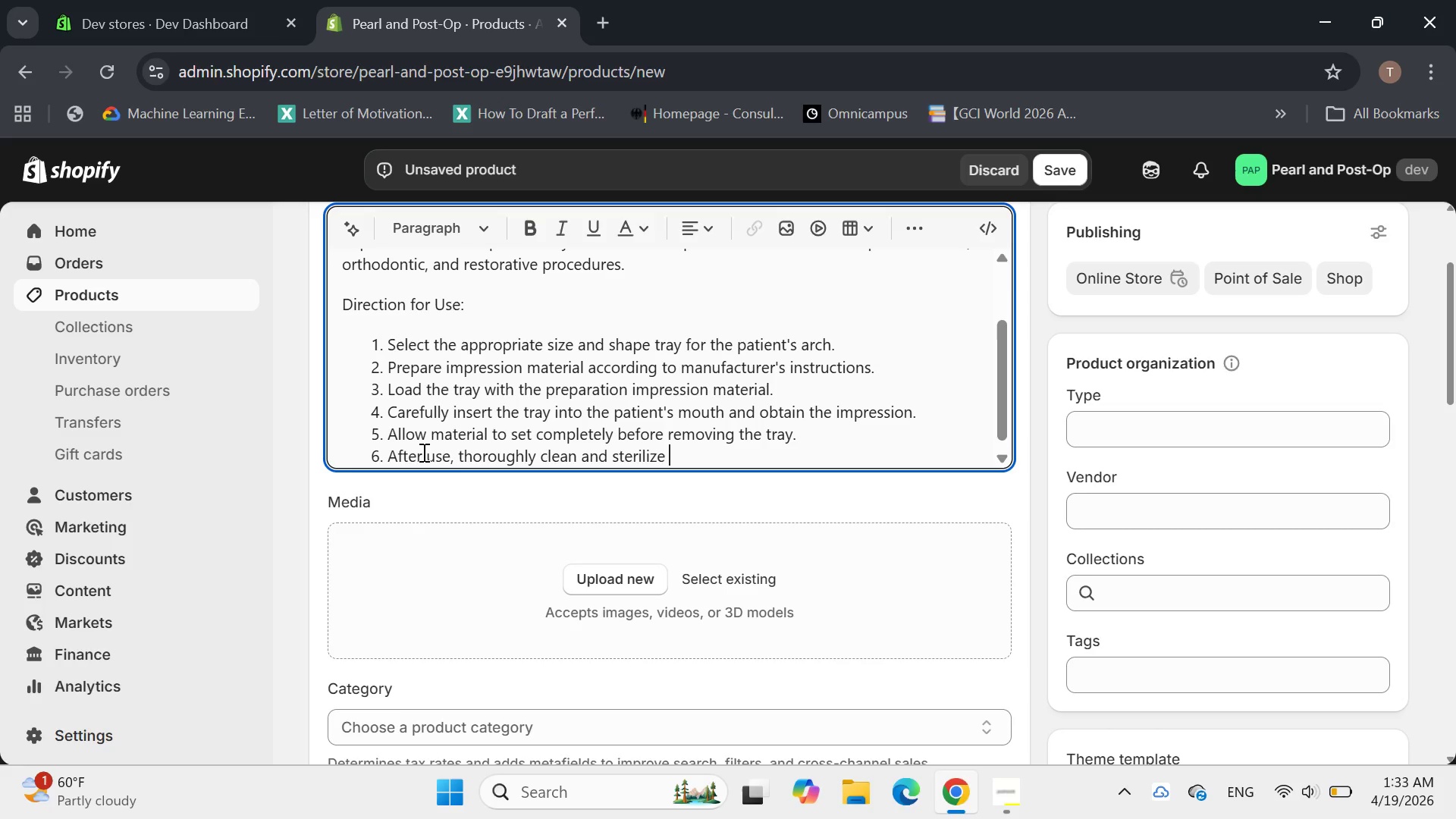 
key(Space)
 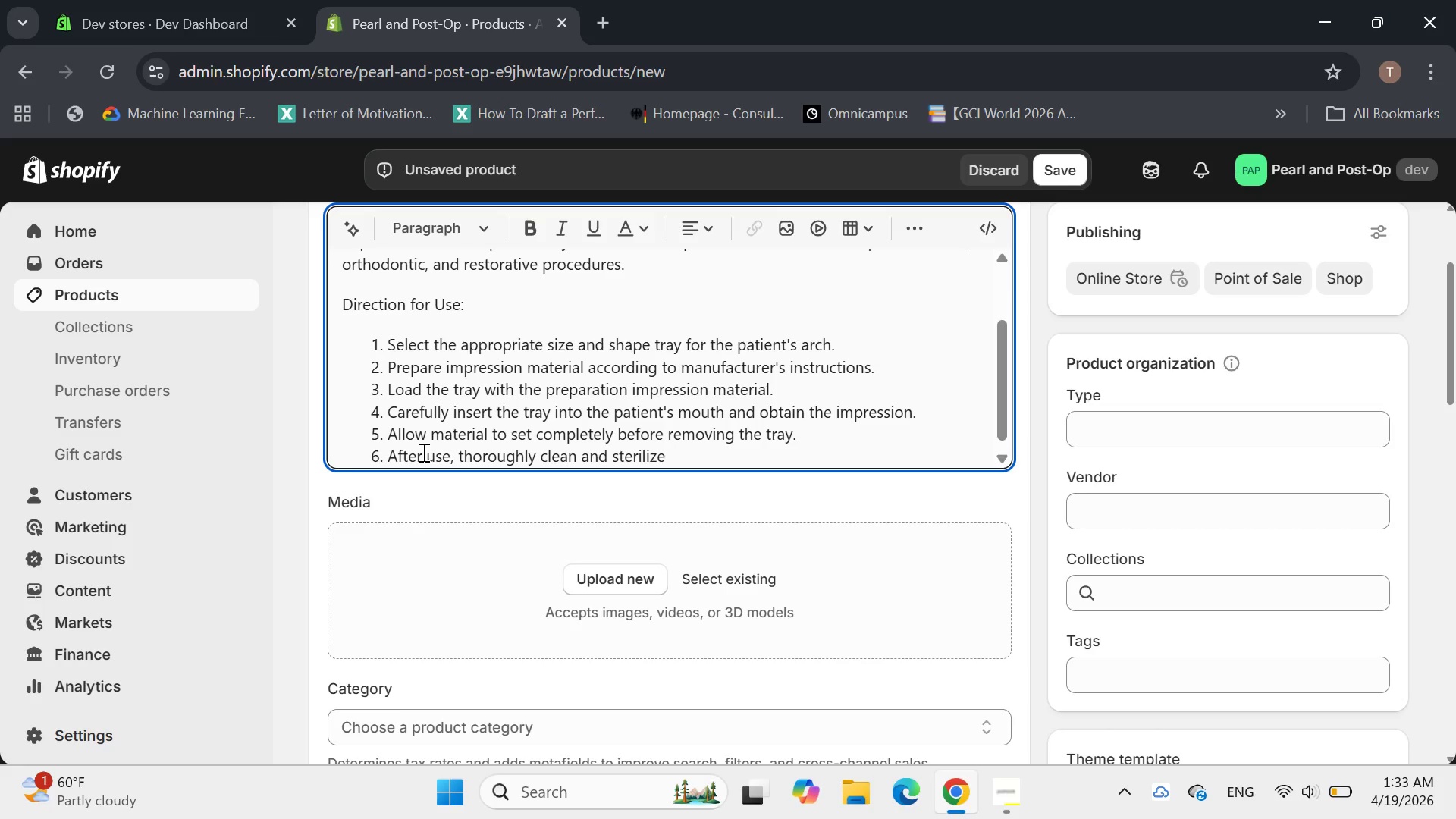 
key(Backspace)
type(stray)
 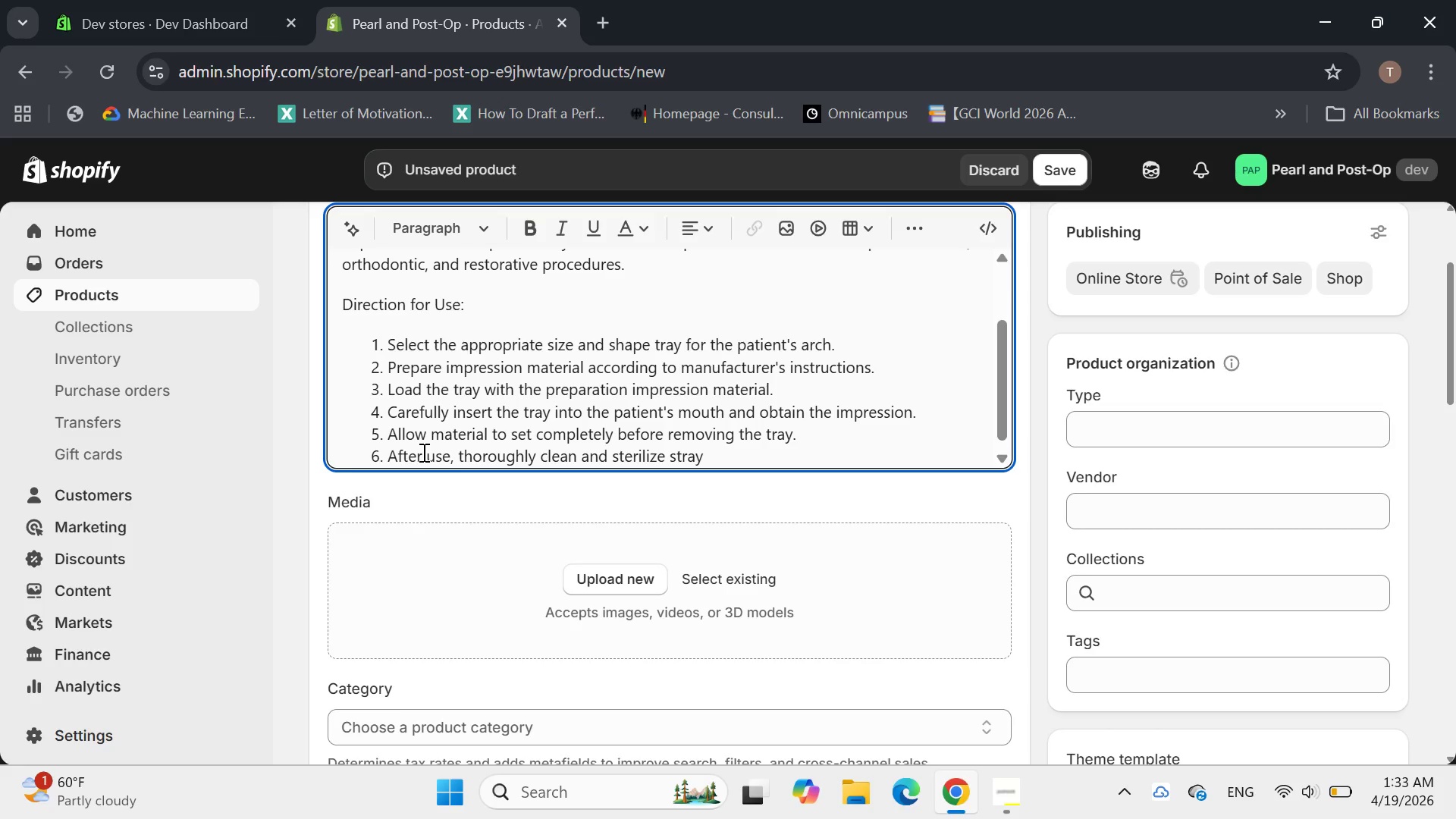 
wait(18.58)
 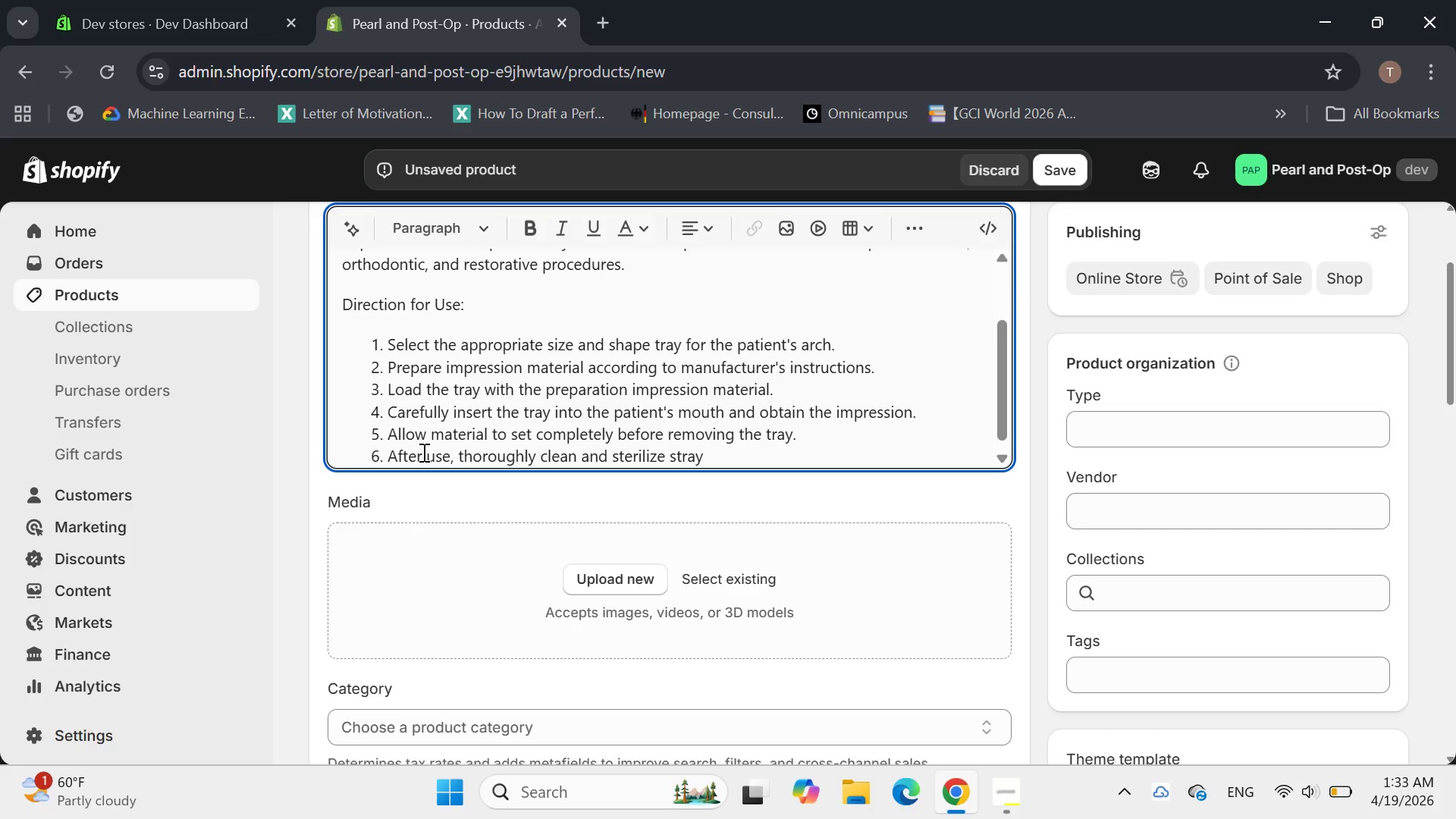 
type(s via autovl)
key(Backspace)
type(c)
key(Backspace)
key(Backspace)
type(clave according to clinic sterilin)
key(Backspace)
type(zationc )
key(Backspace)
 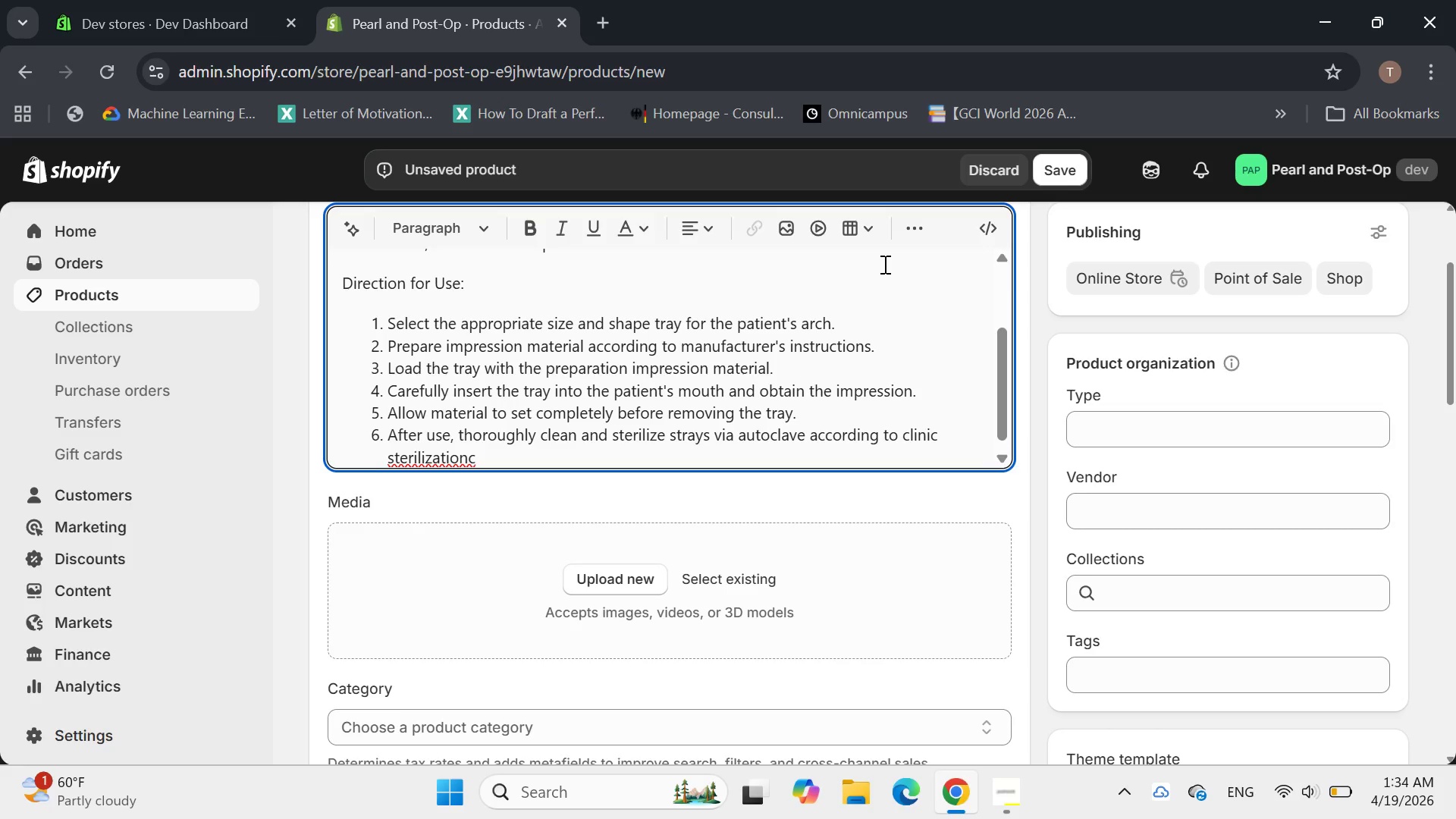 
wait(8.5)
 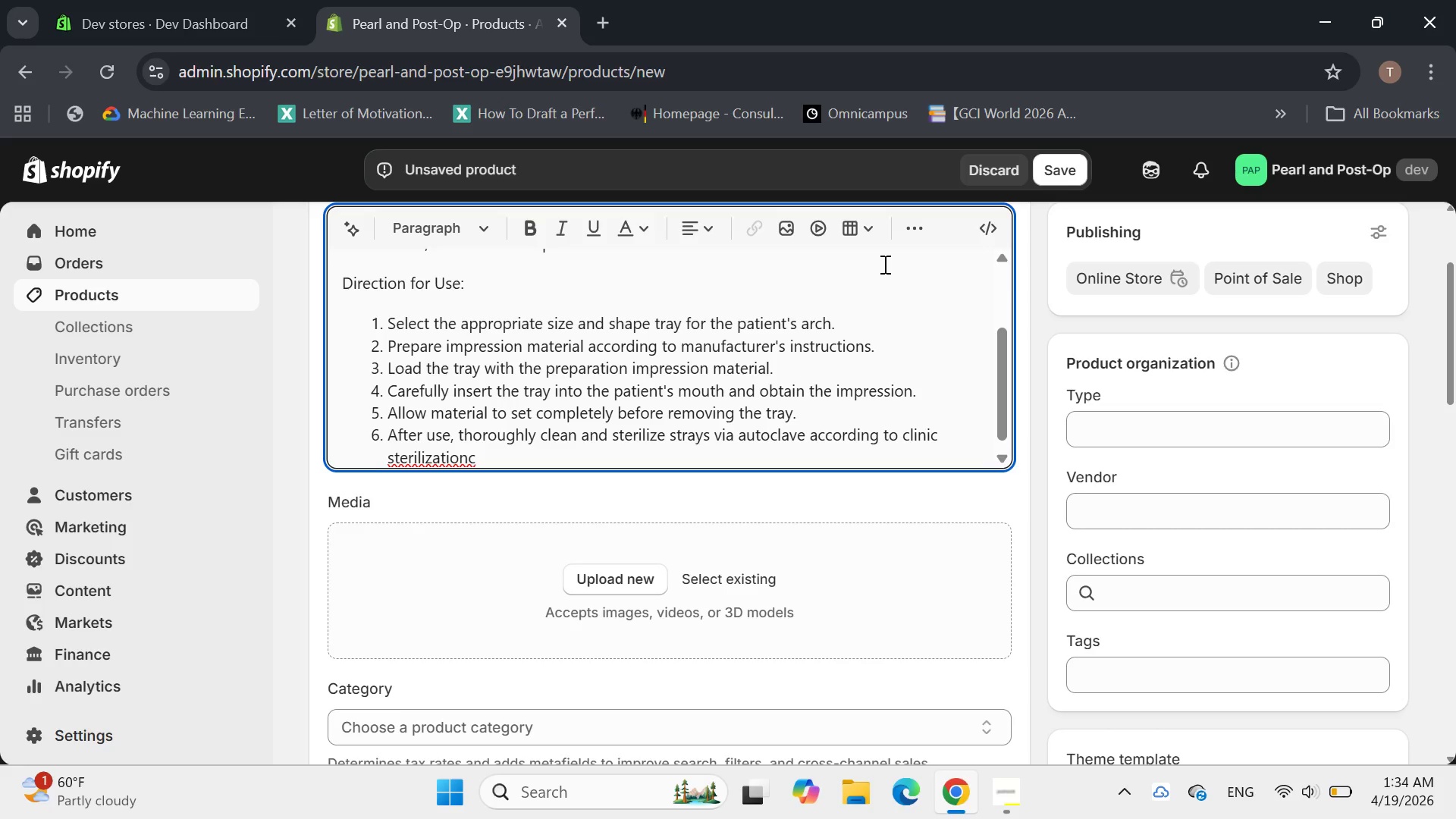 
key(Backspace)
 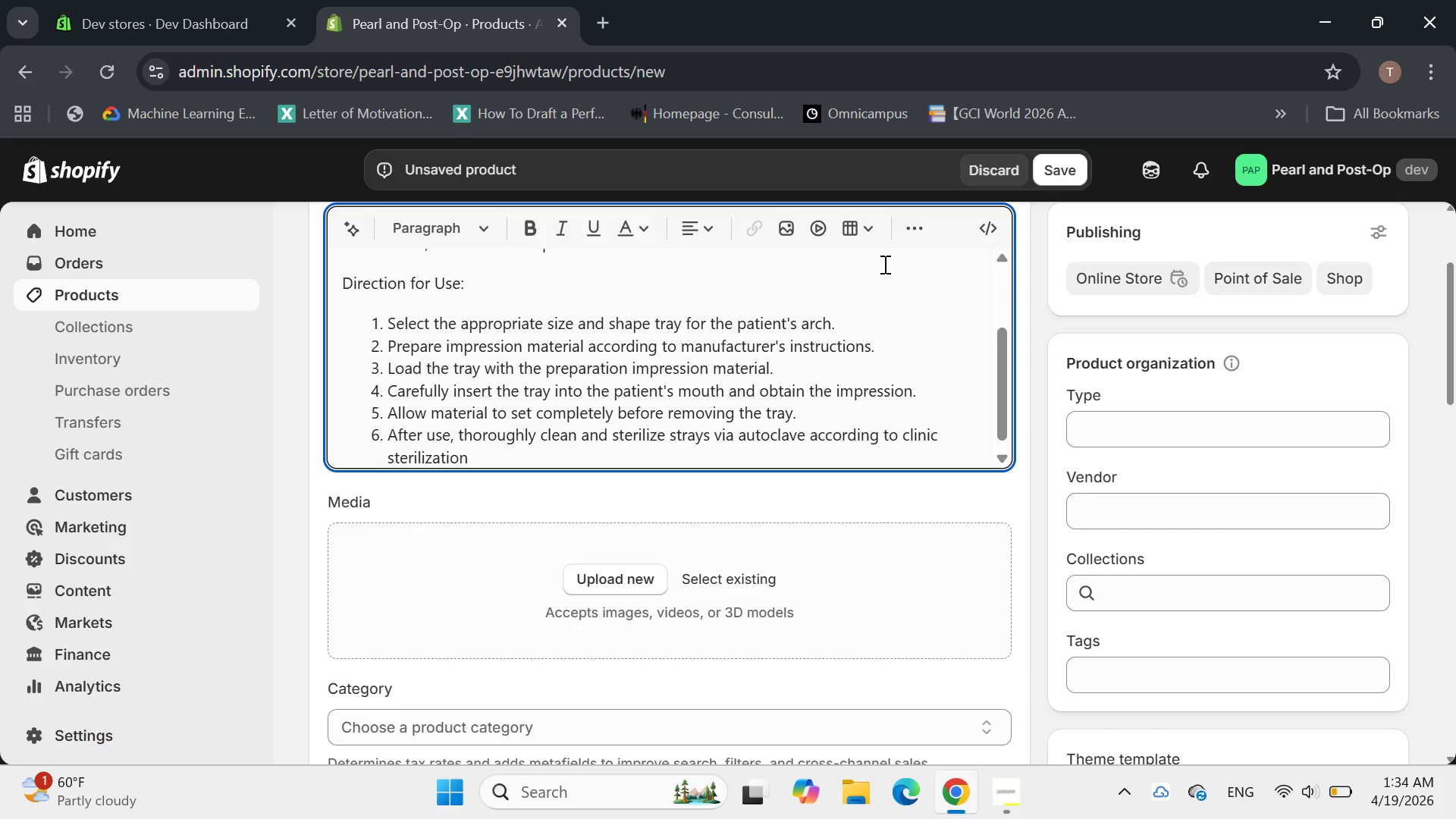 
key(Backspace)
 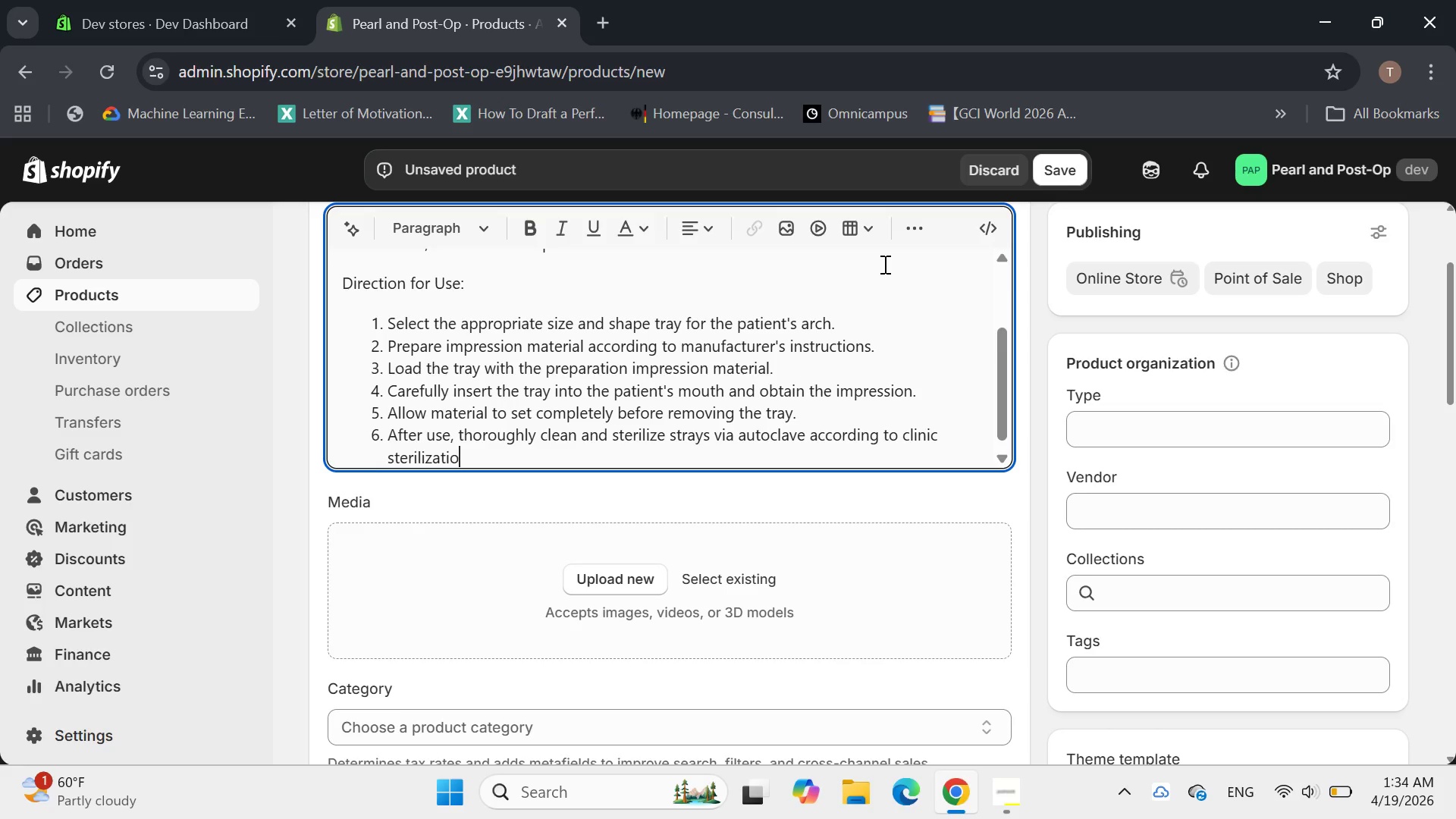 
key(Backspace)
 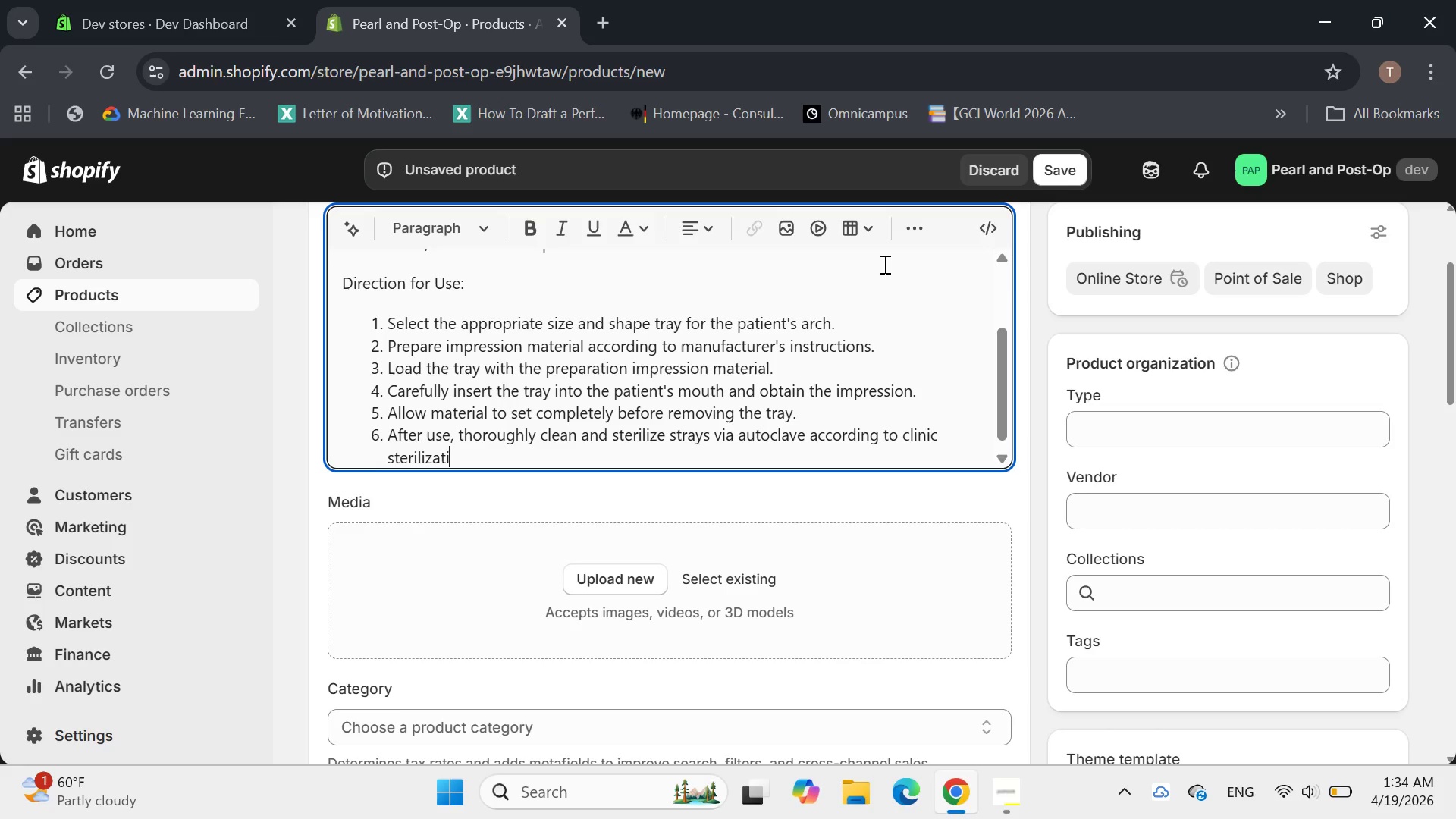 
key(Backspace)
 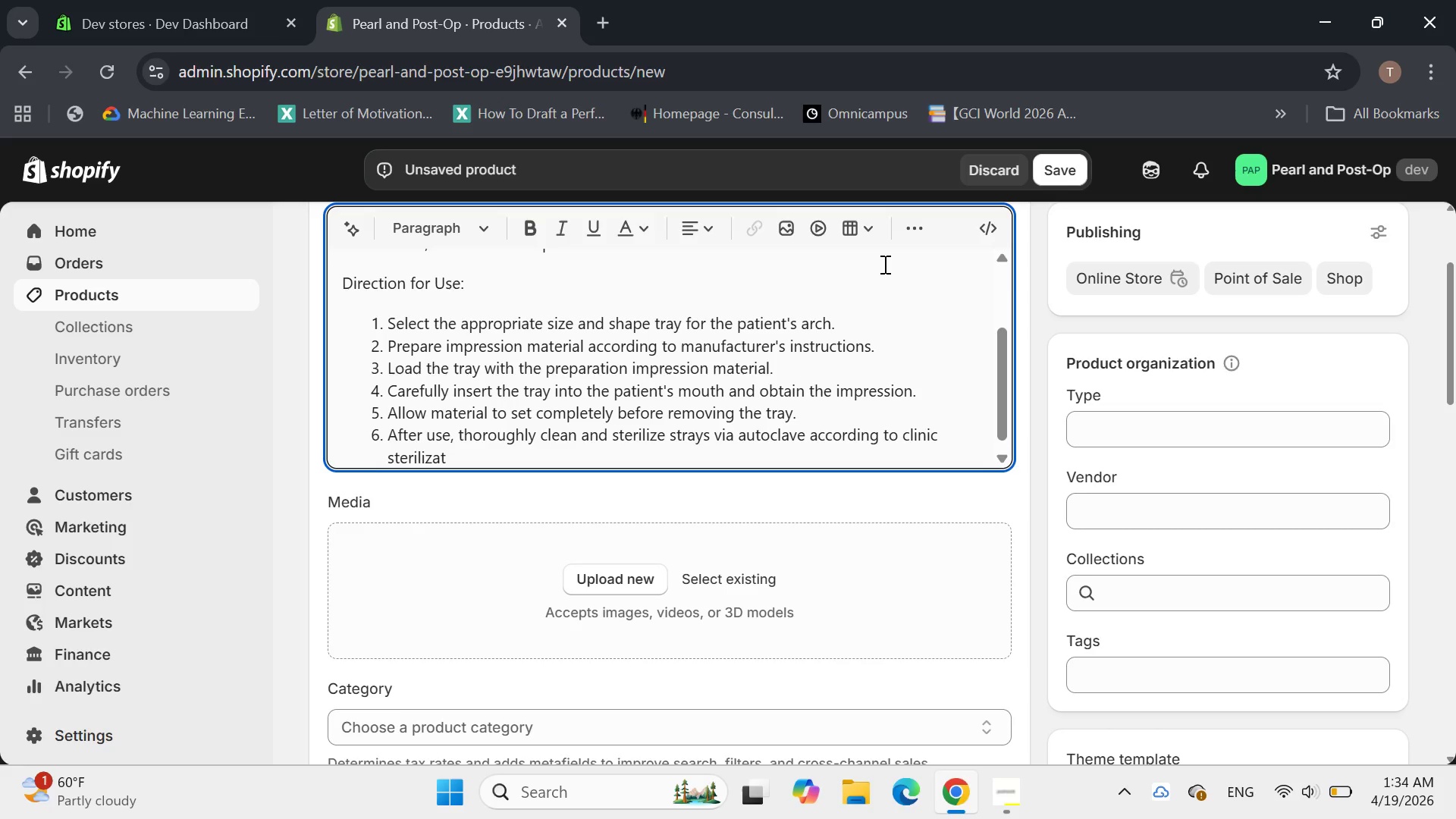 
key(Backspace)
 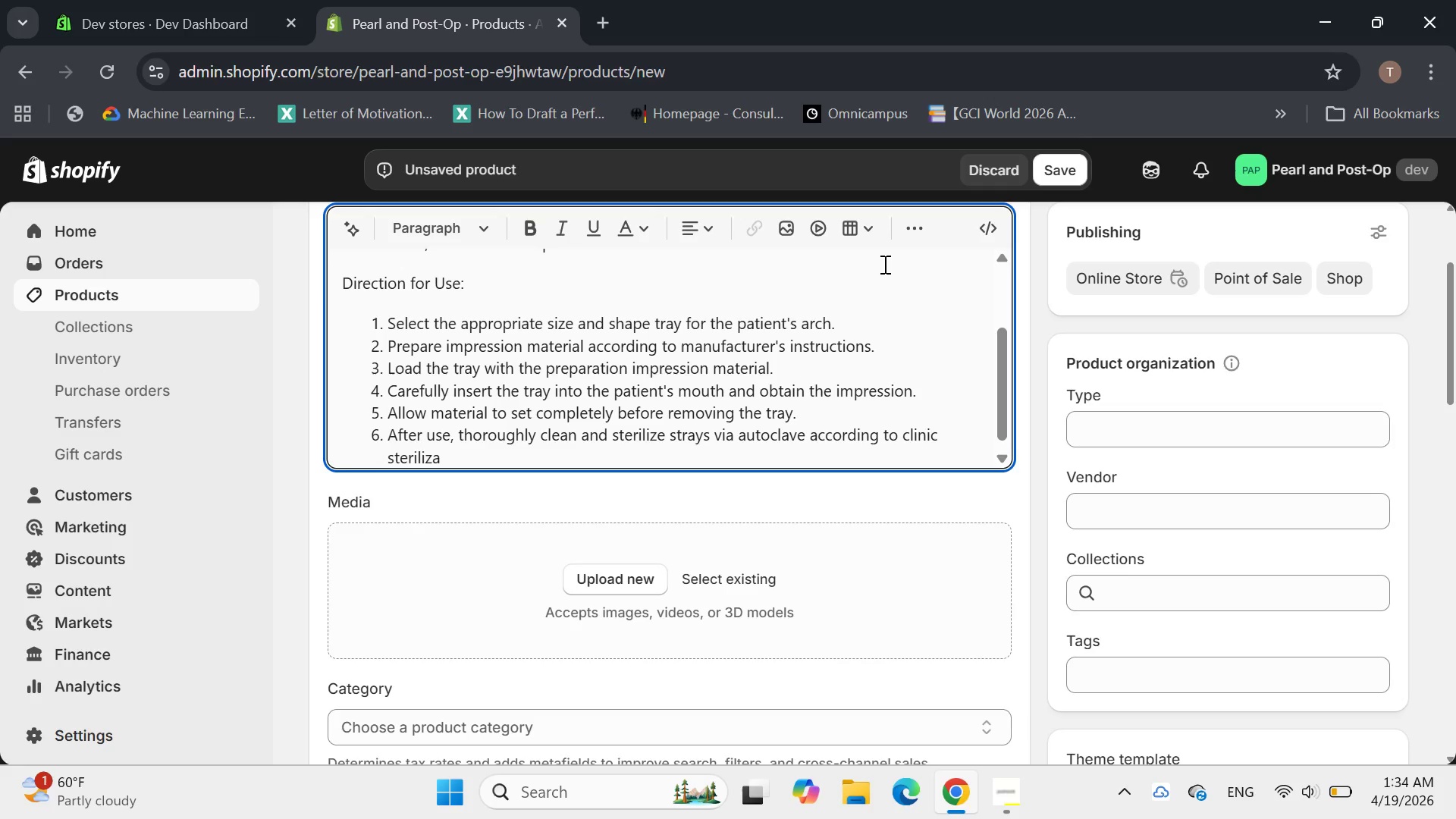 
type(tion protocols)
 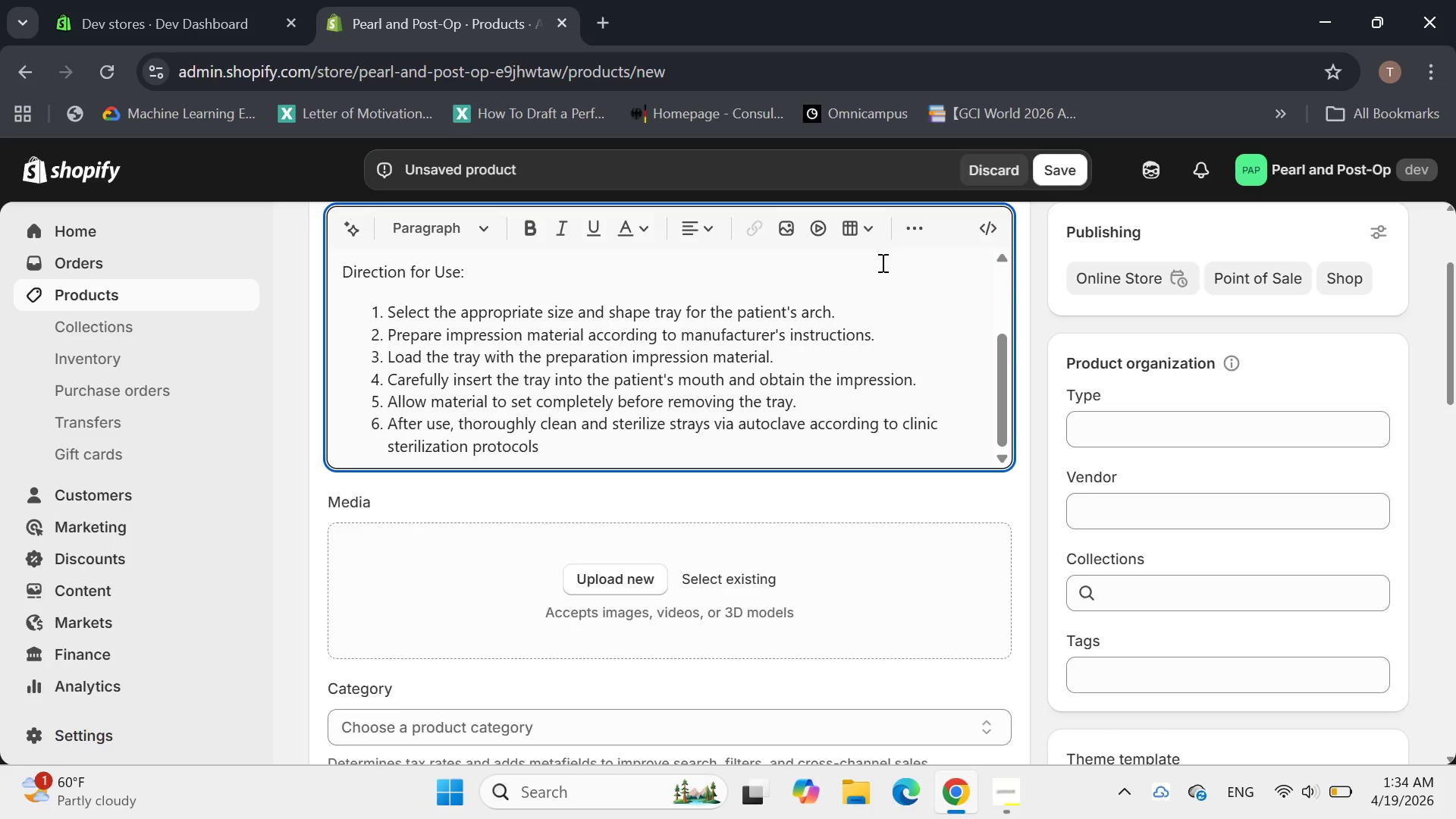 
wait(10.16)
 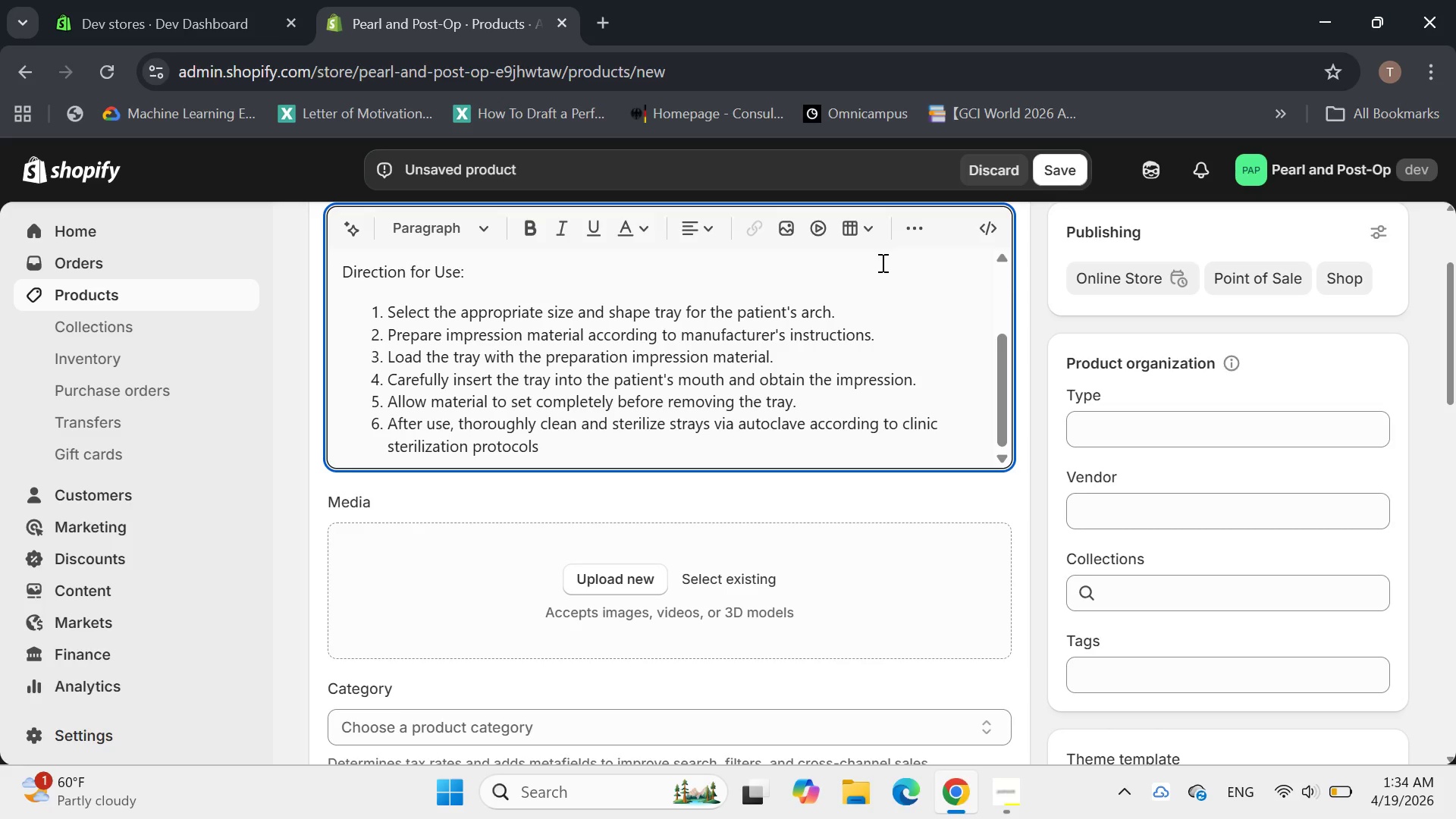 
key(Enter)
 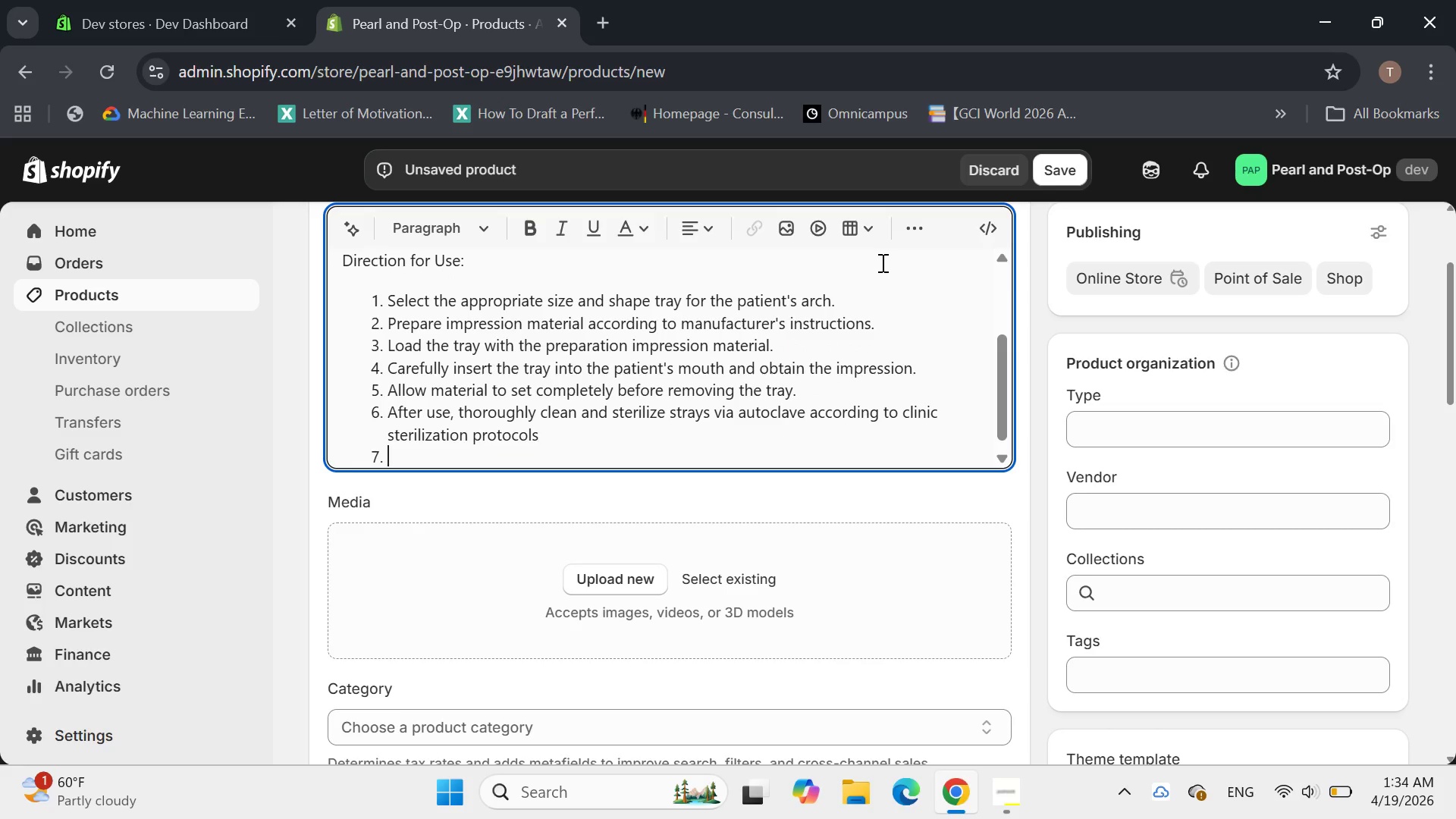 
key(Backspace)
 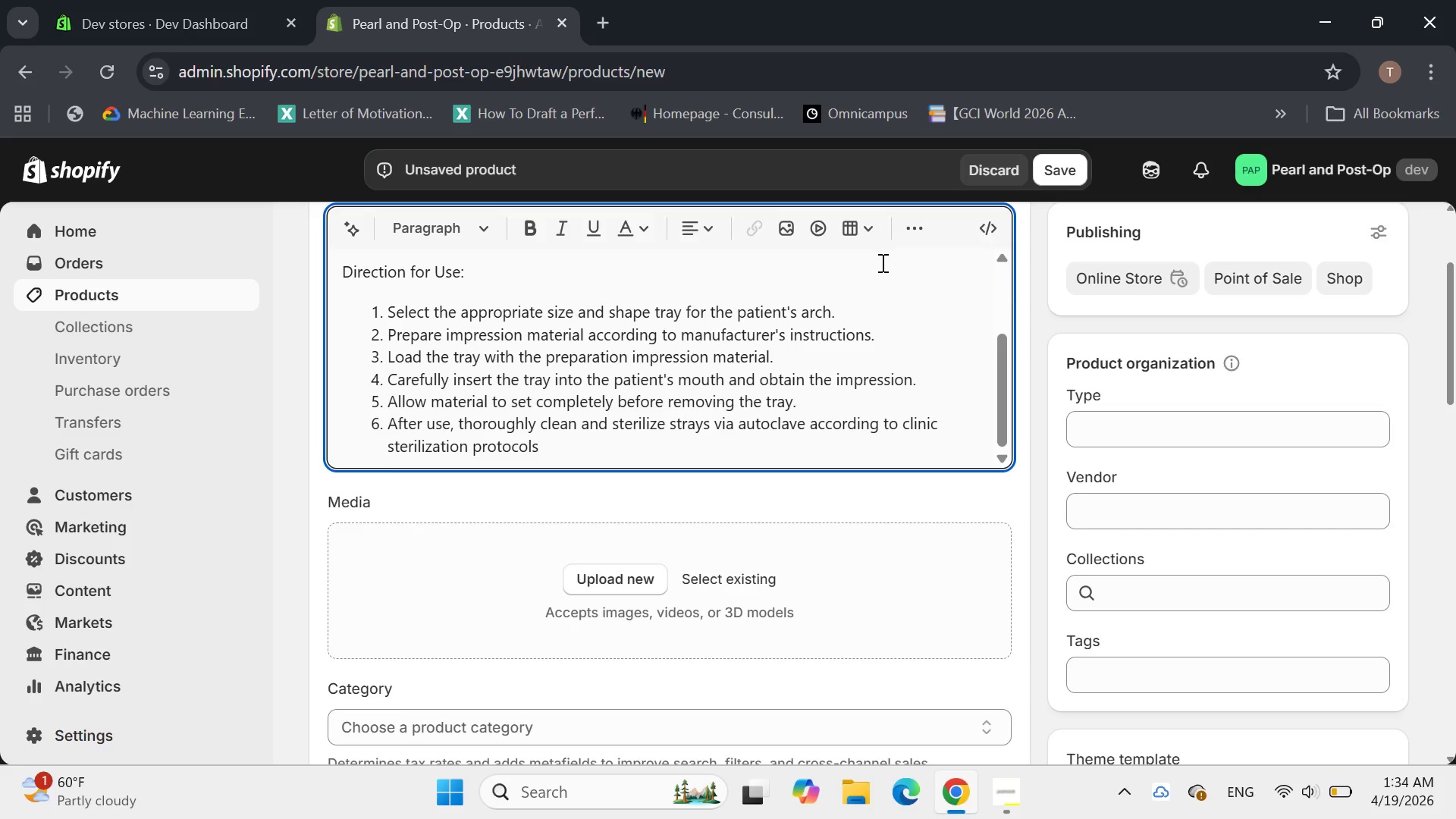 
key(Enter)
 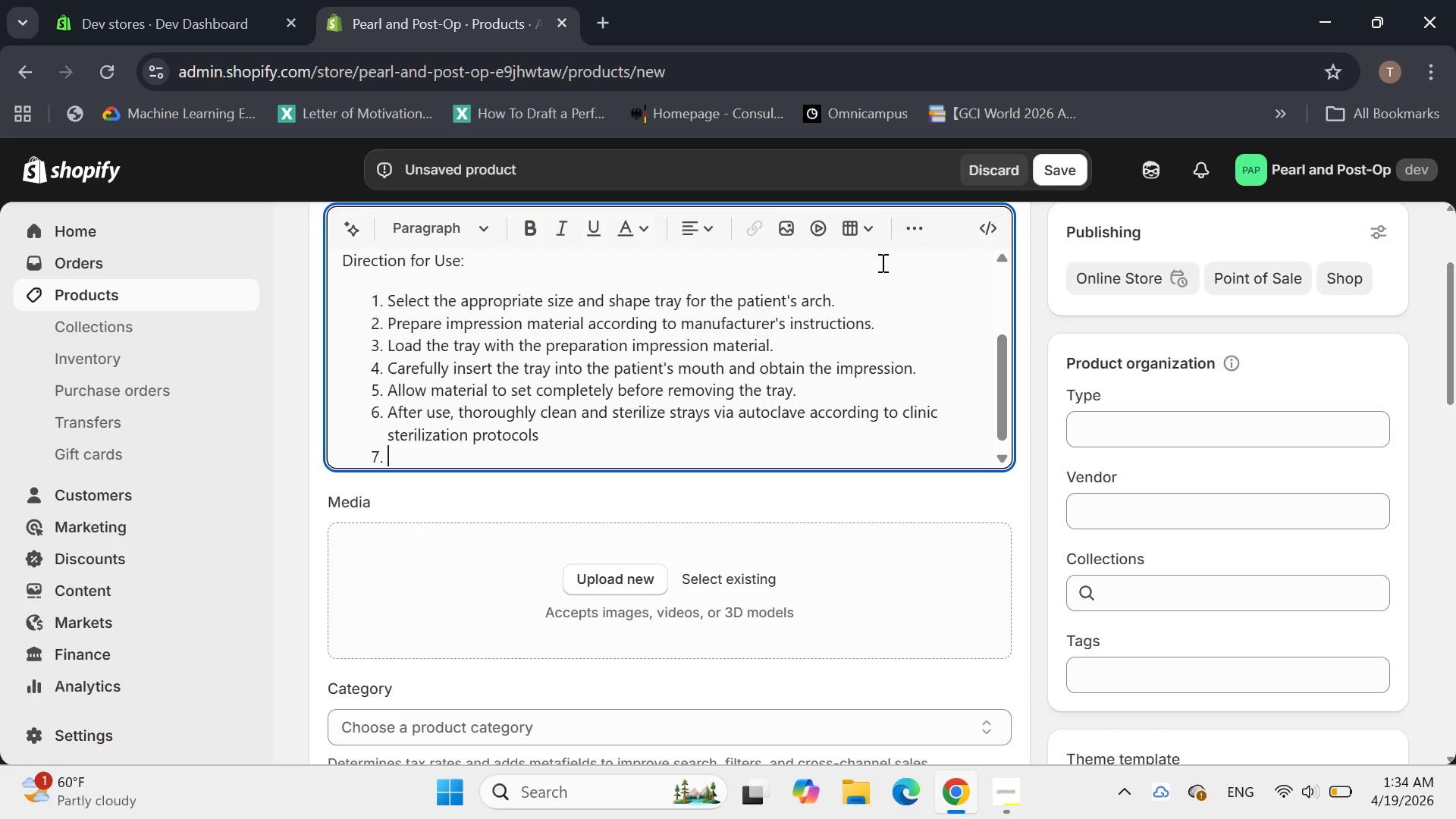 
key(Enter)
 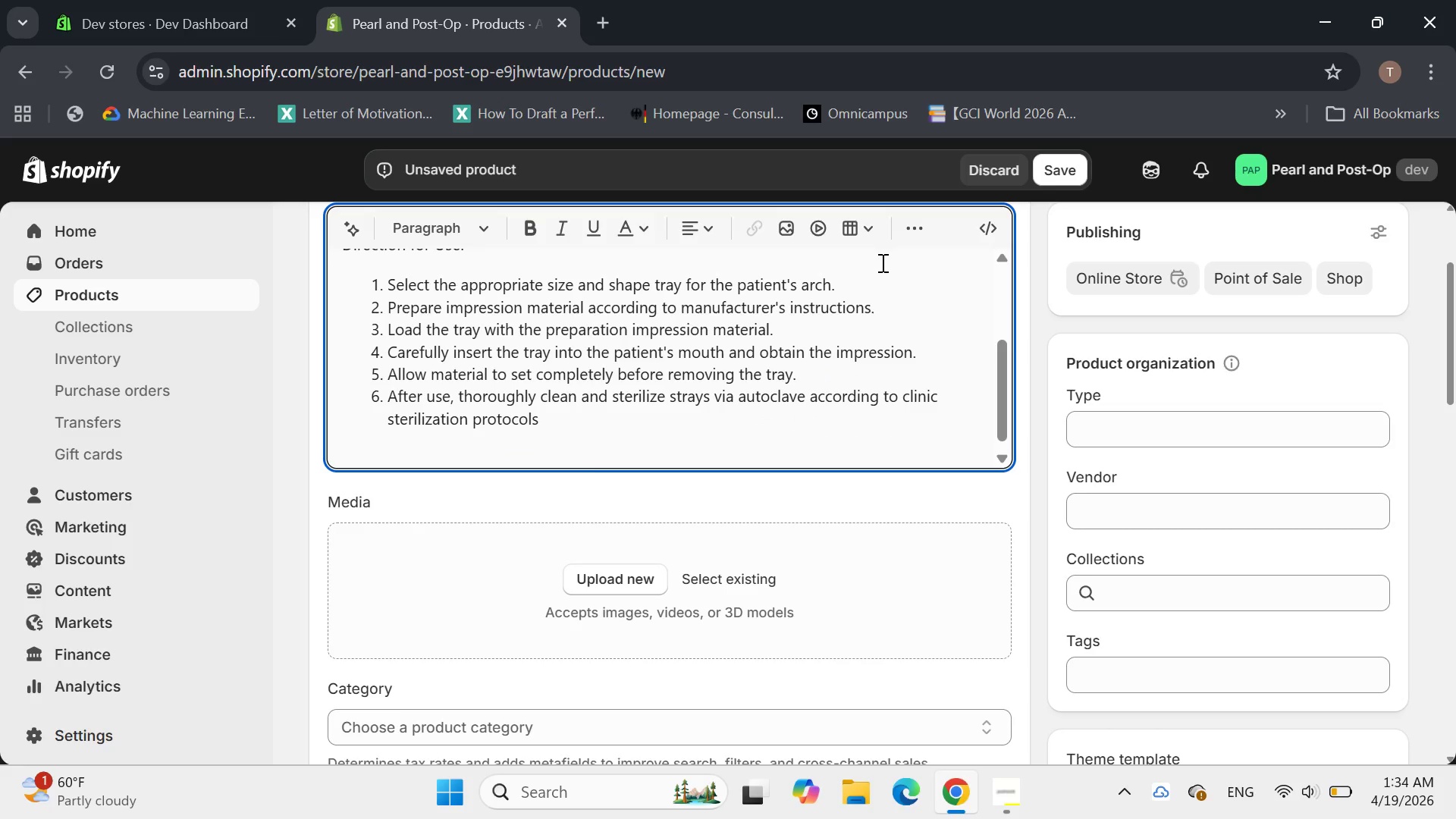 
type(Fi)
key(Backspace)
type(ull i)
key(Backspace)
type(Ingredient Transparency:)
 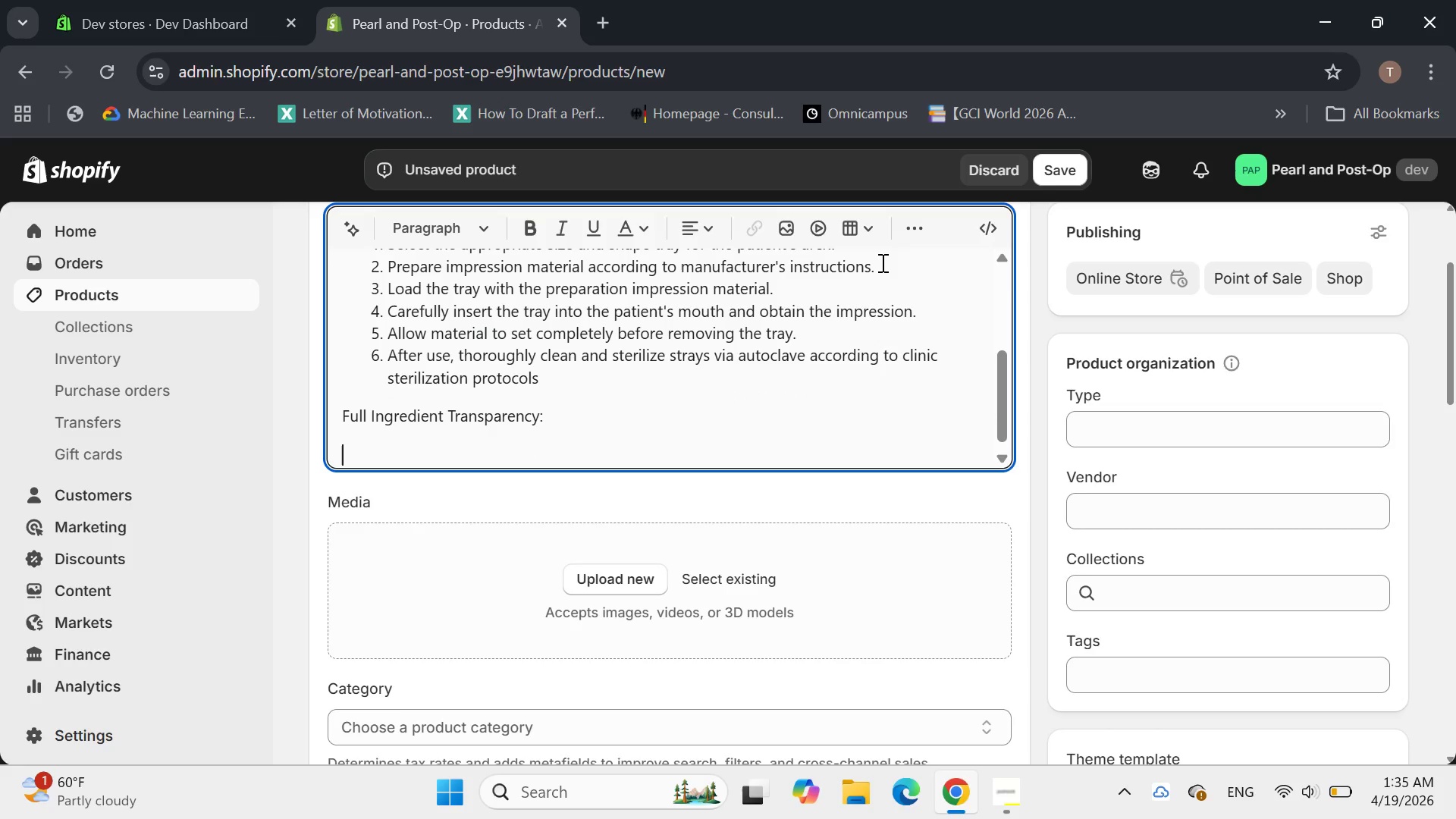 
 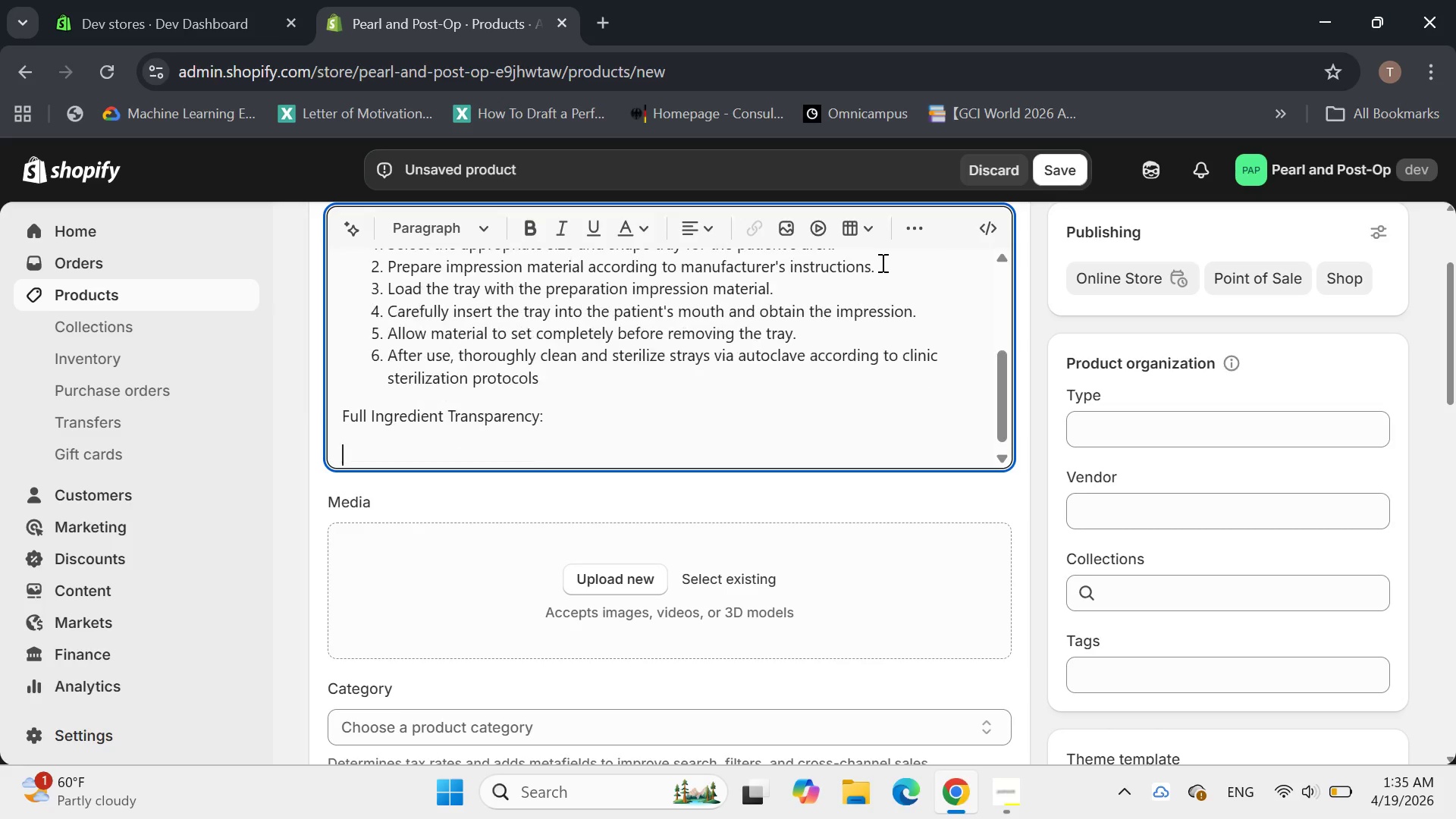 
key(Enter)
 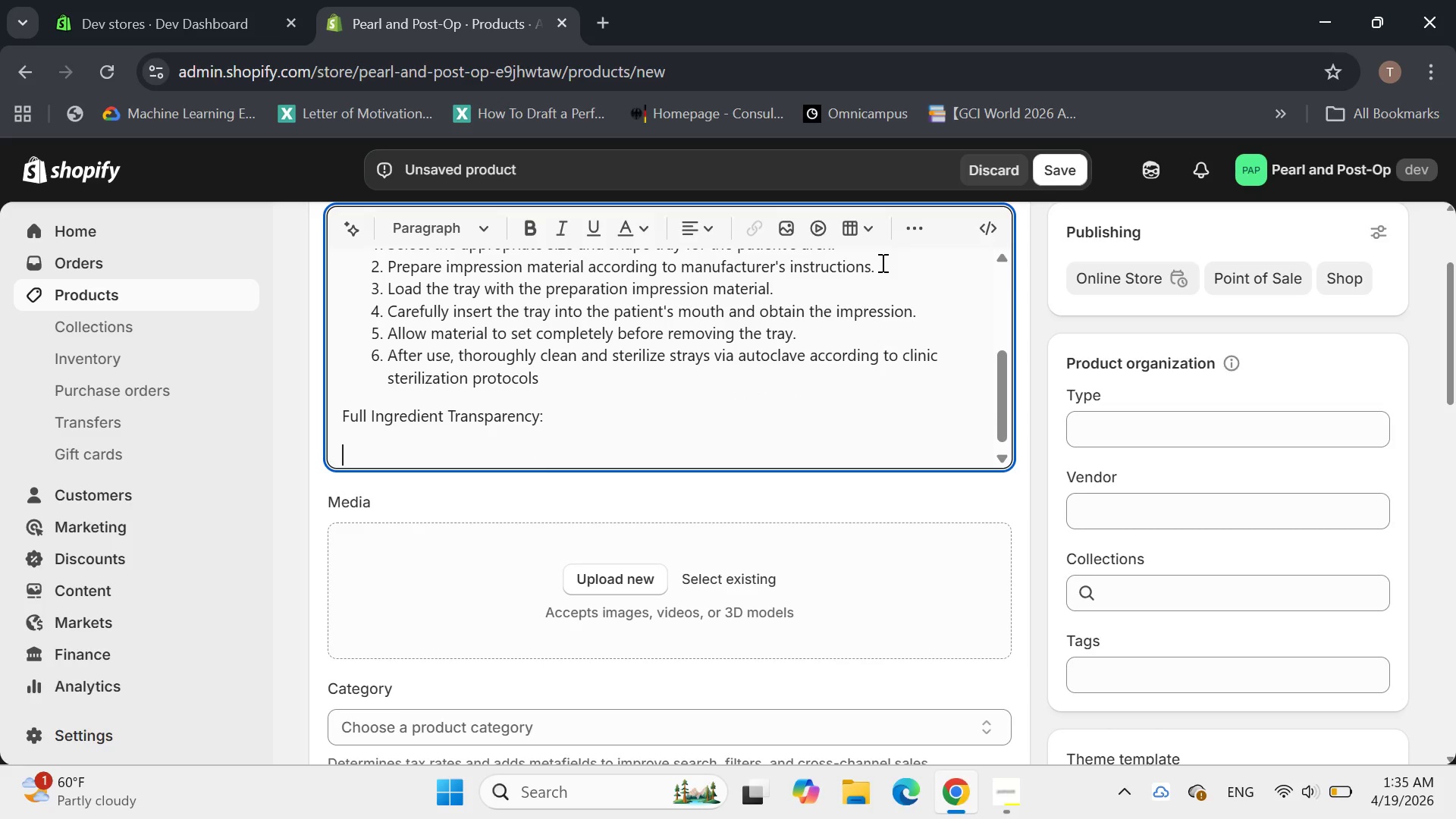 
type(material)
 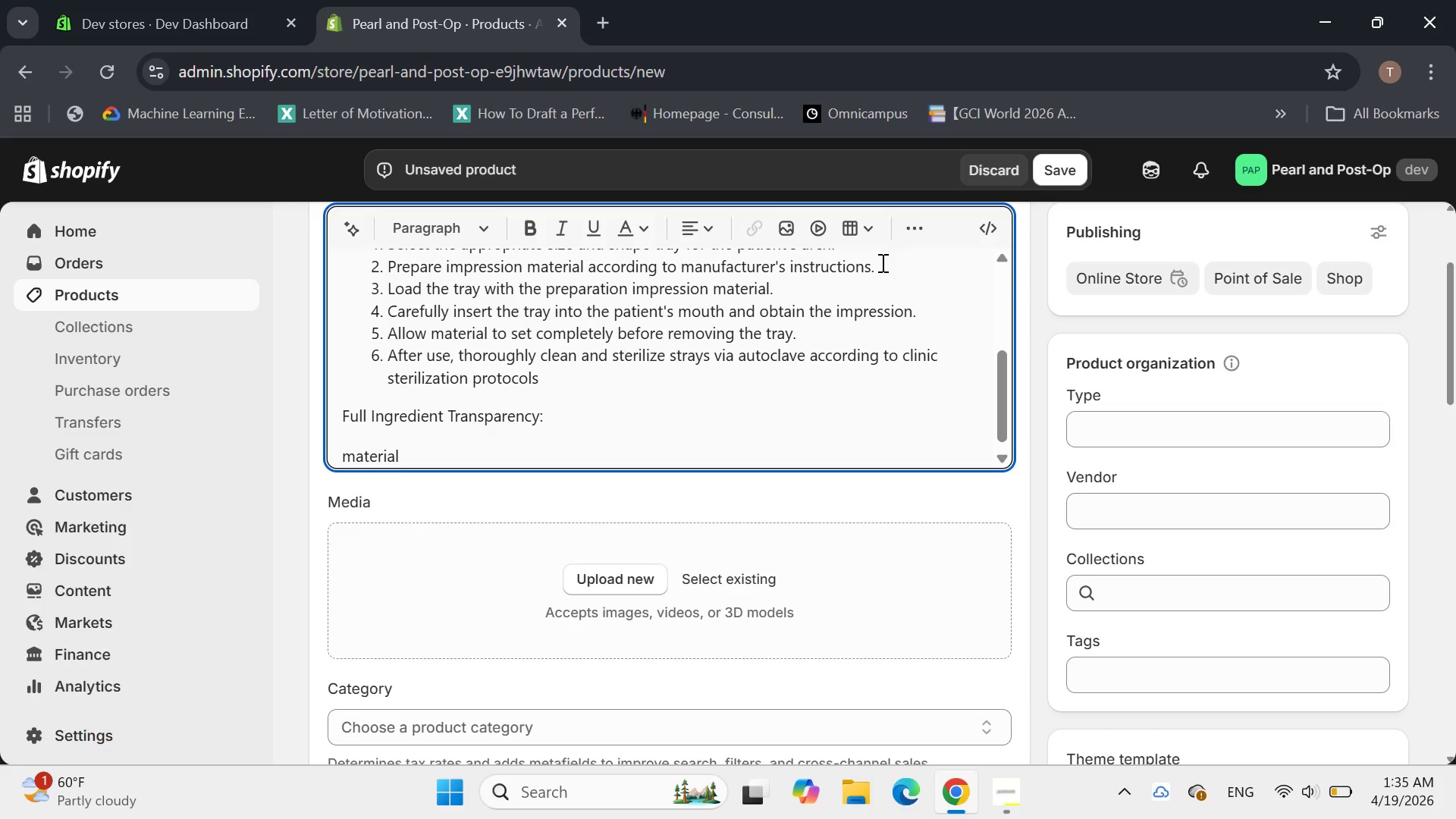 
wait(5.06)
 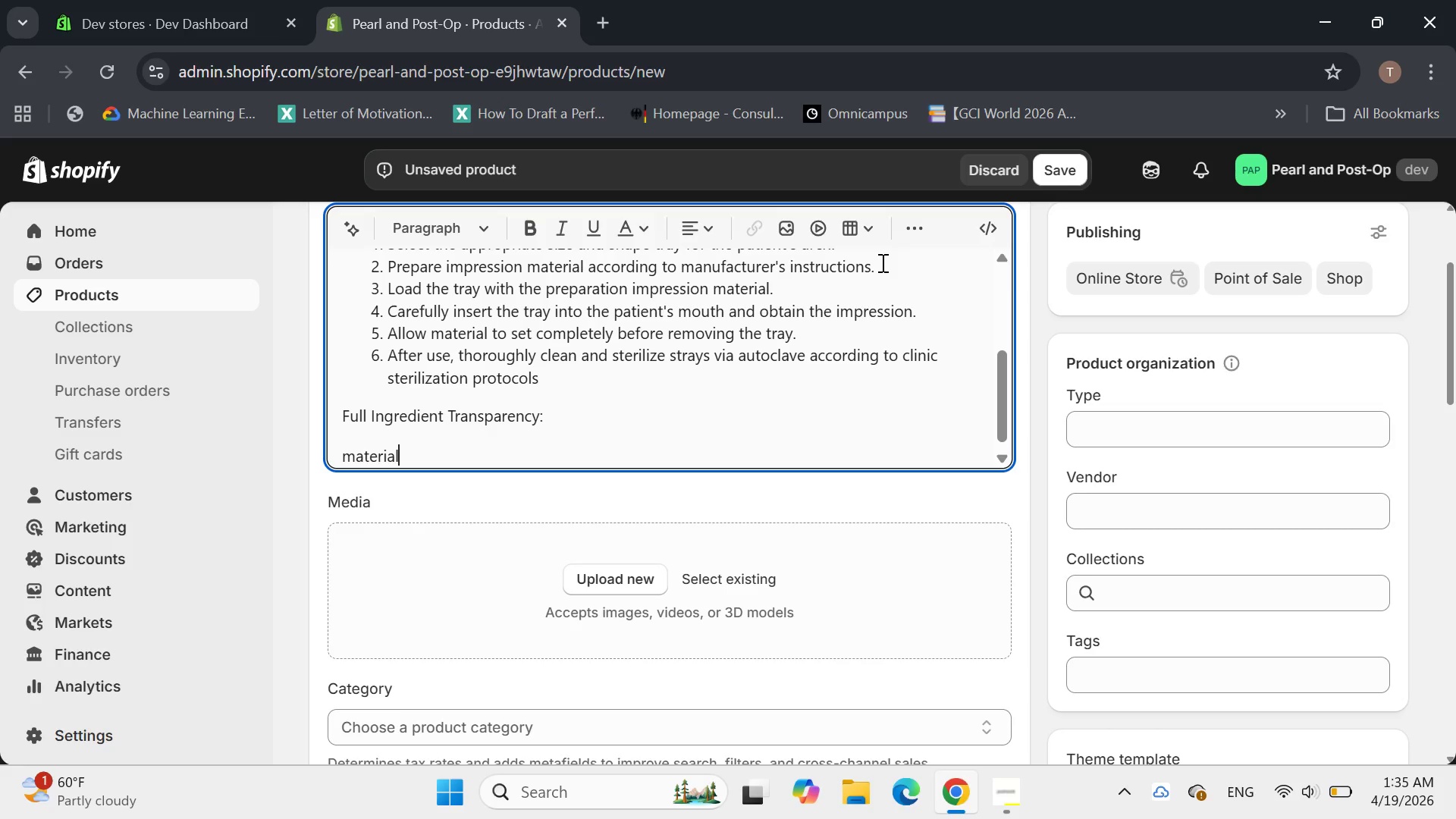 
key(Space)
 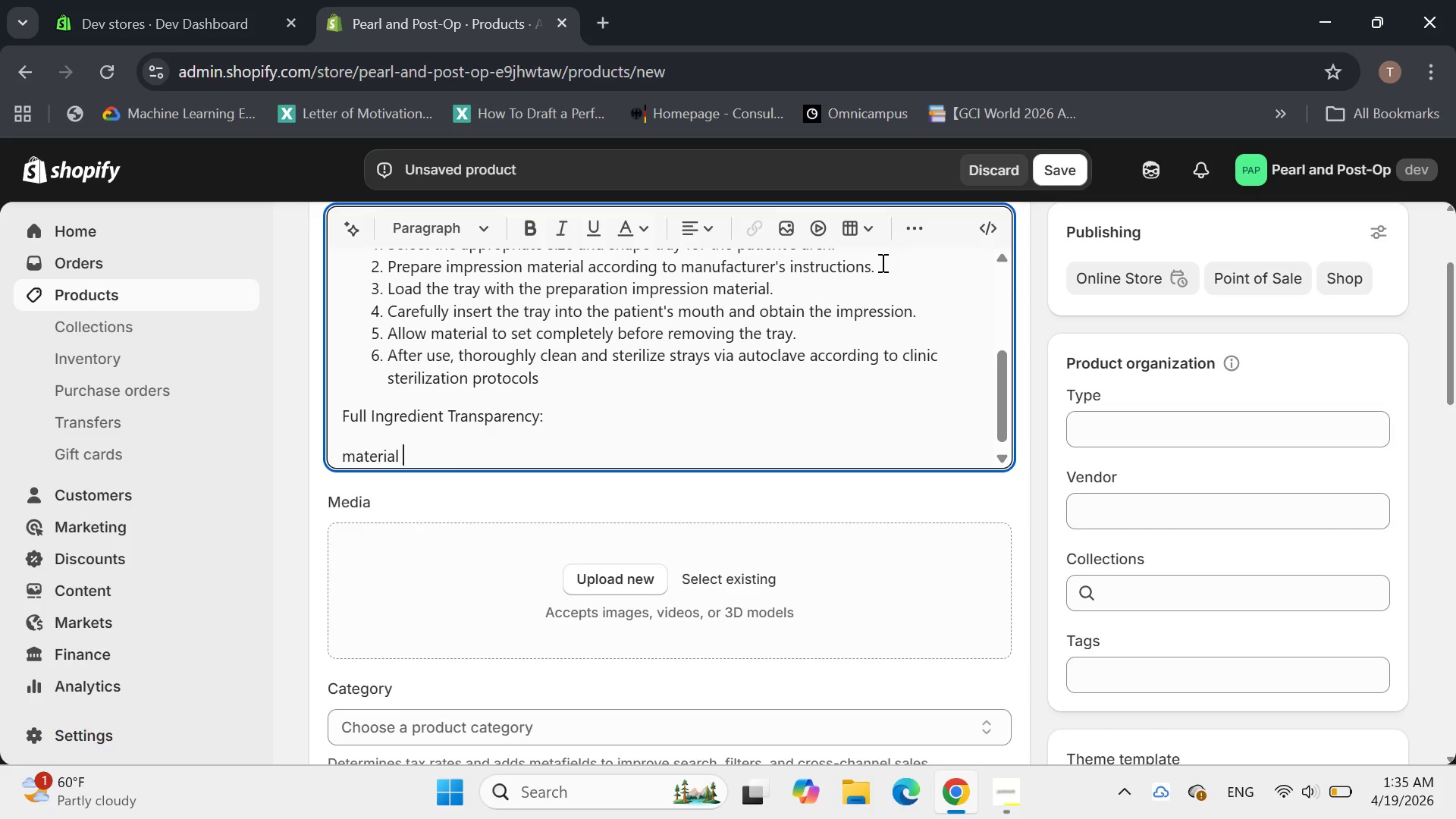 
key(Shift+Semicolon)
 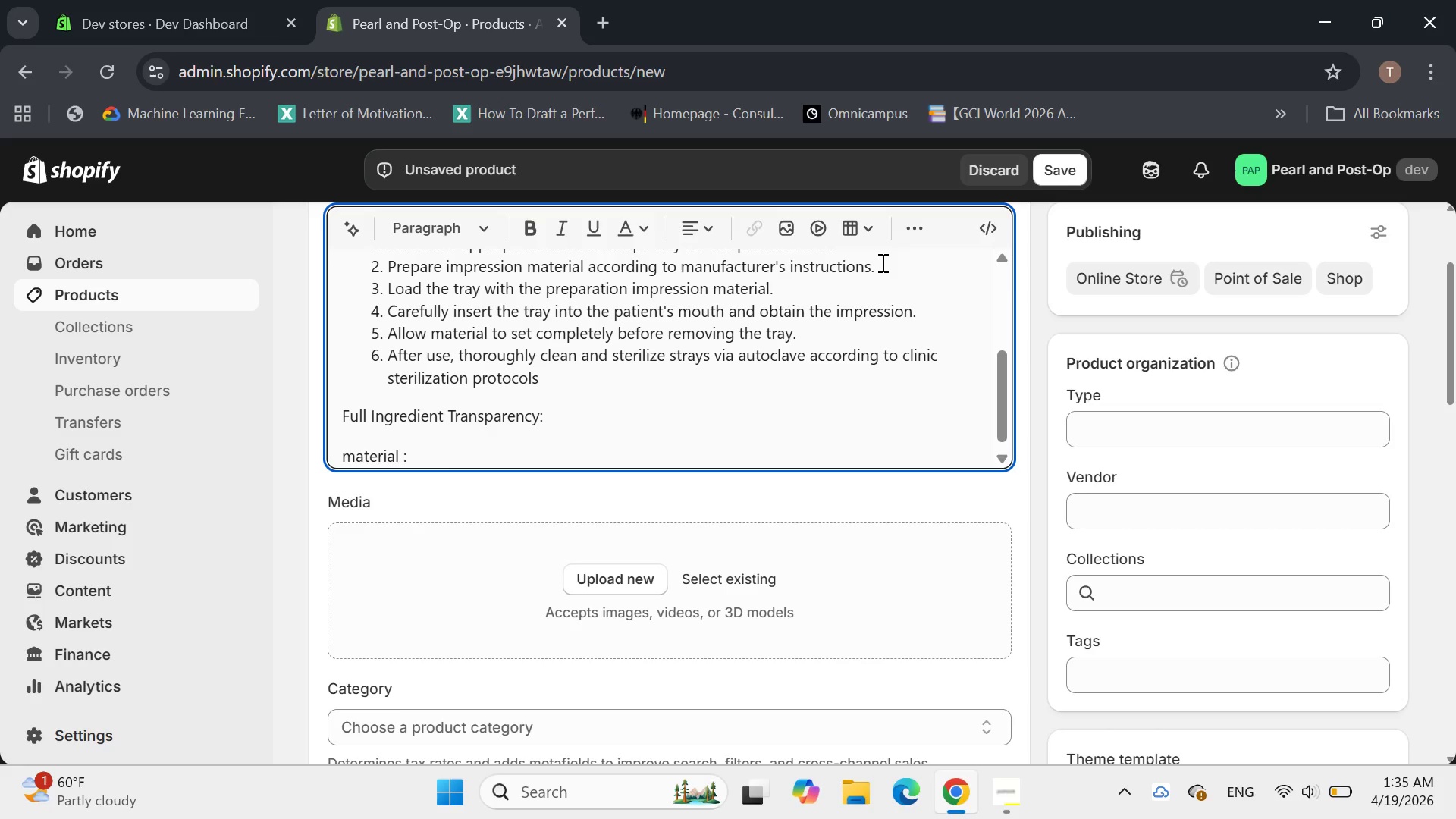 
key(ArrowLeft)
 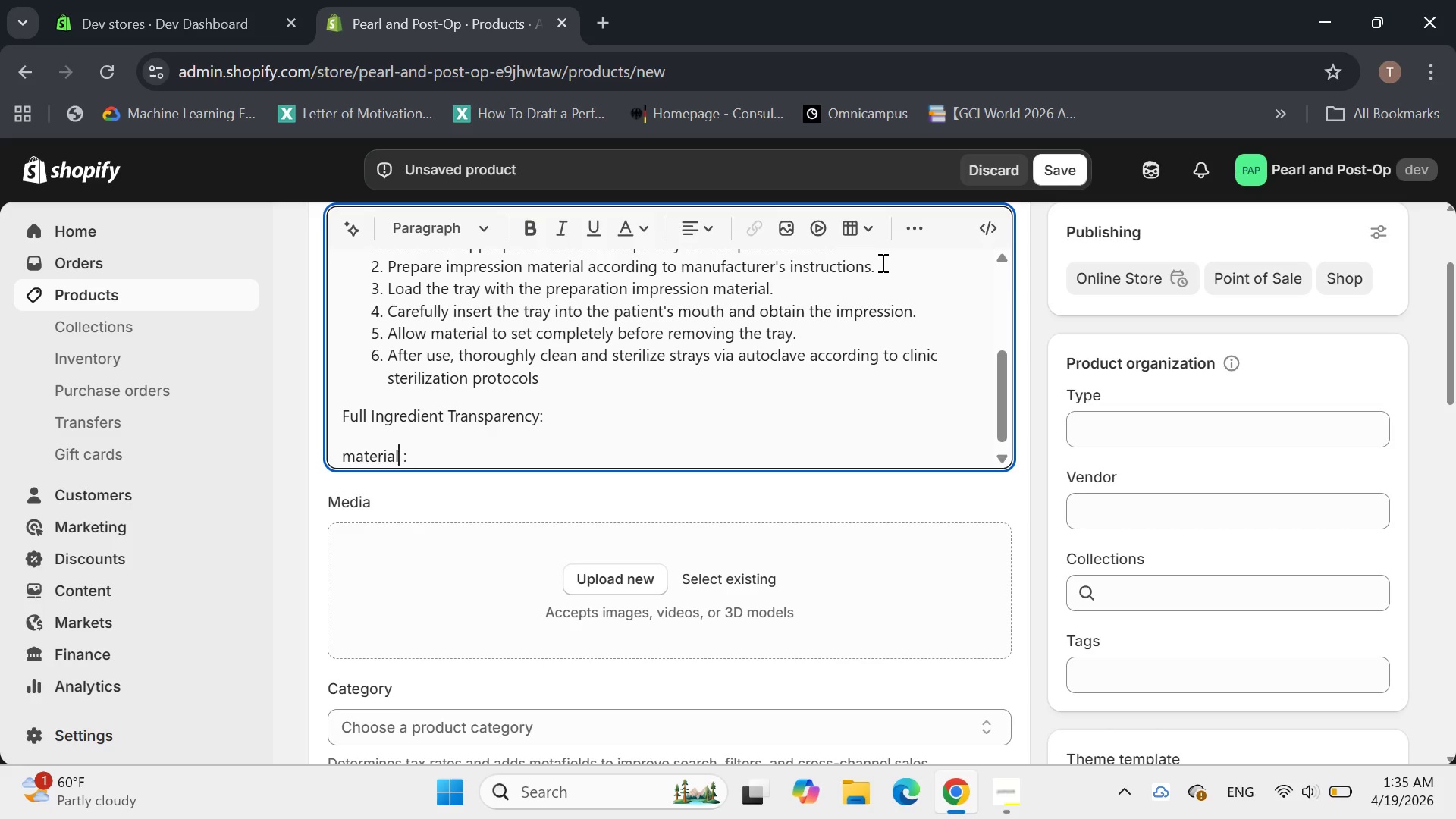 
key(ArrowLeft)
 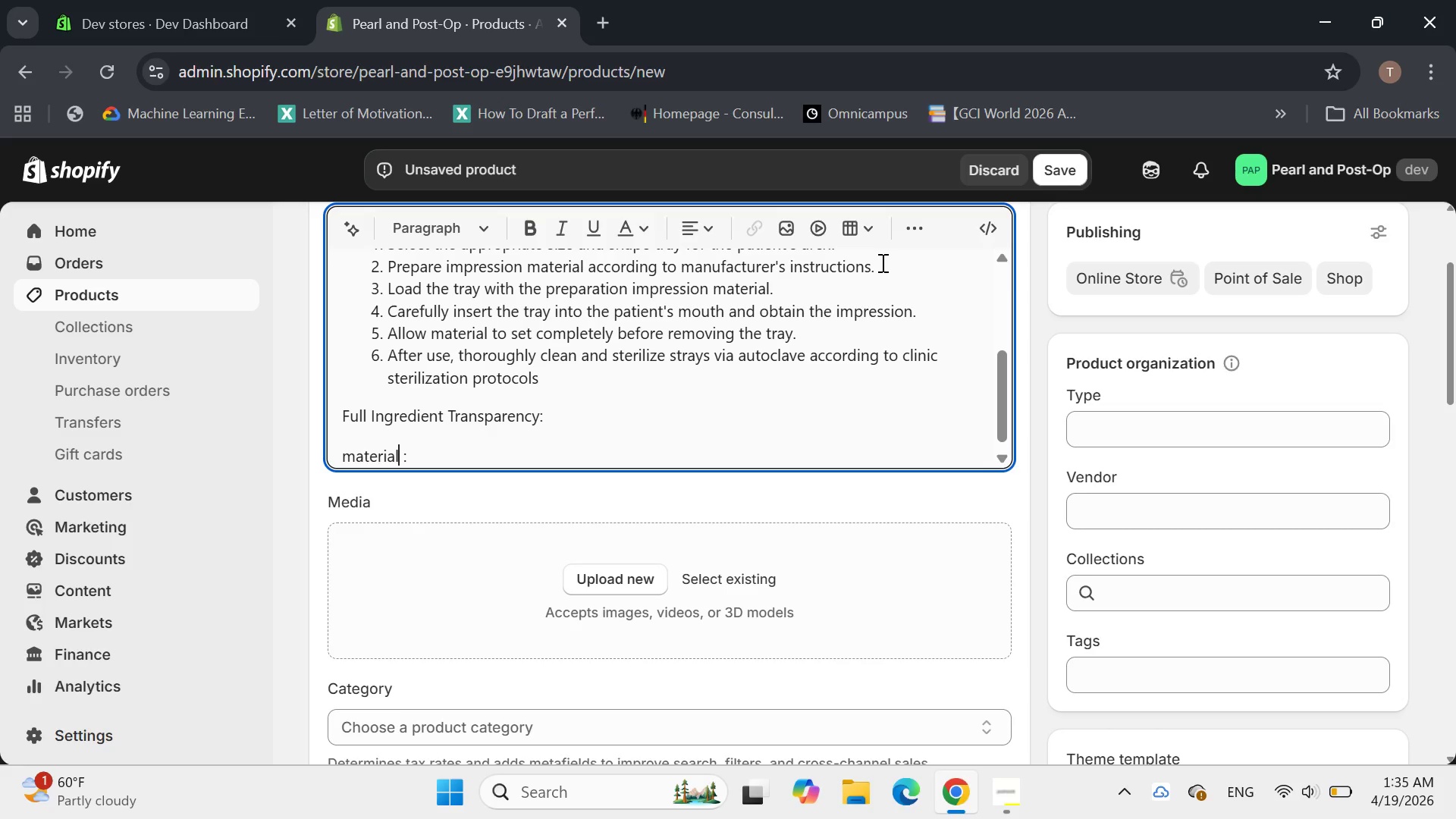 
key(ArrowLeft)
 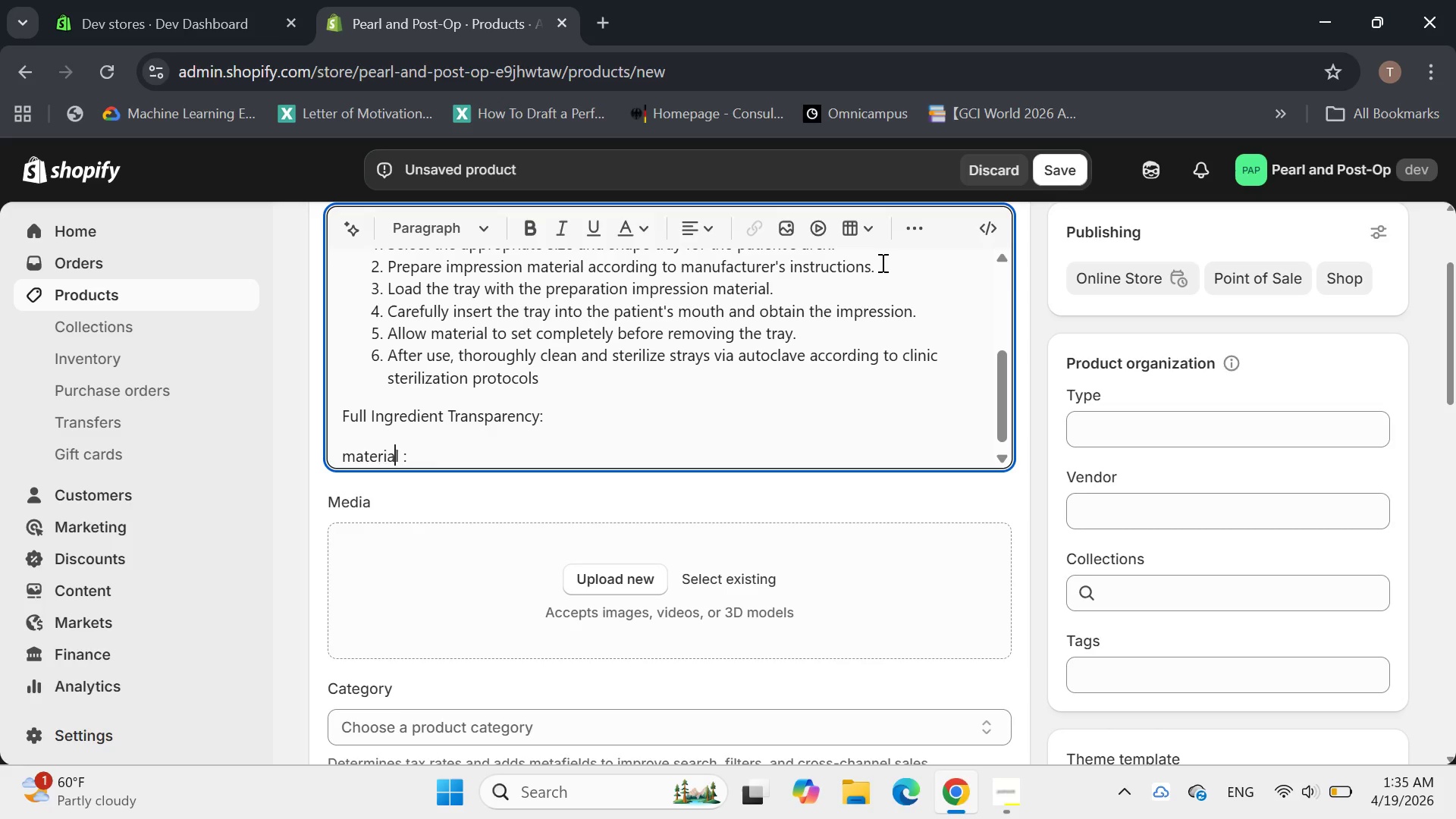 
key(ArrowLeft)
 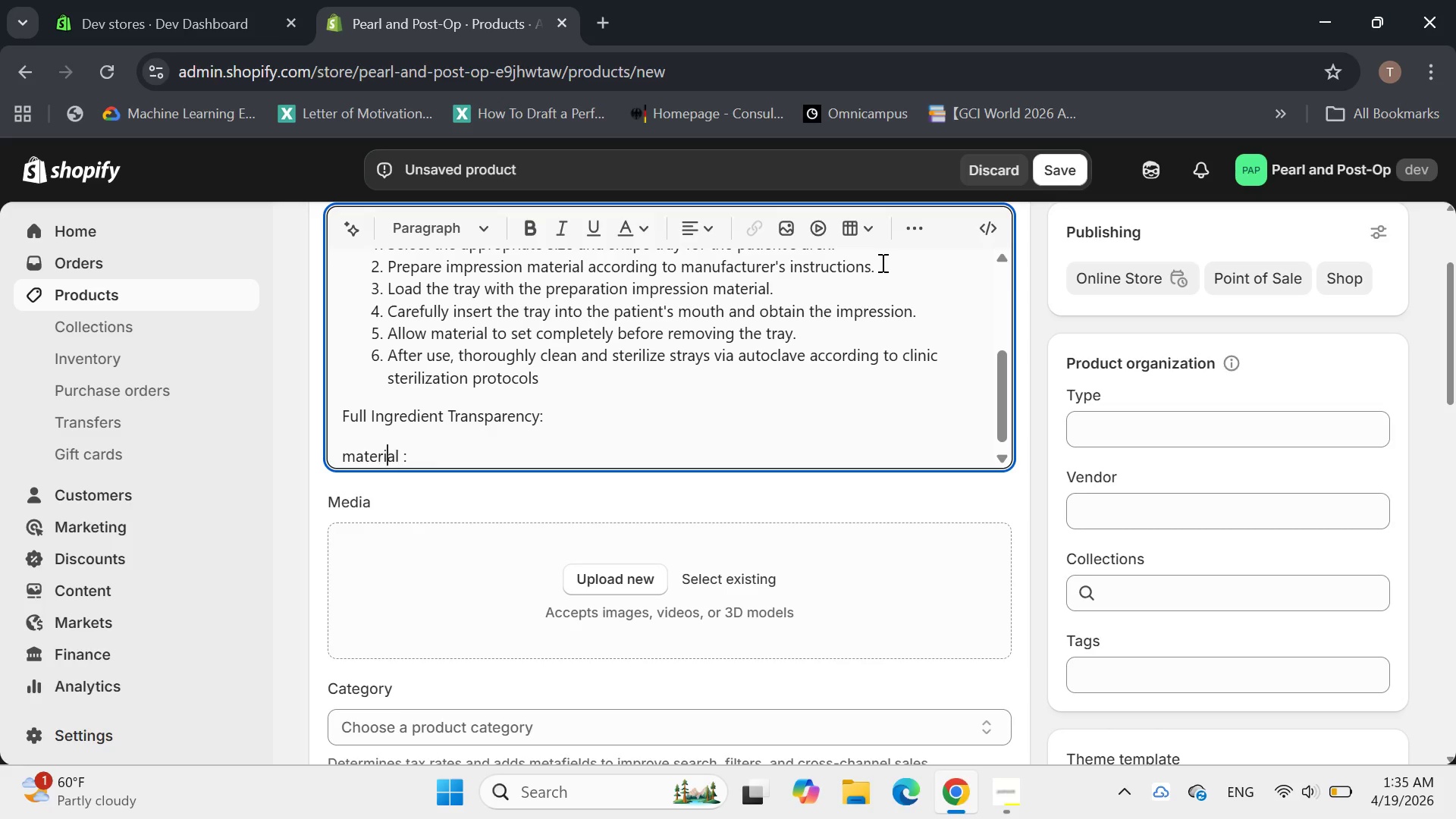 
key(ArrowLeft)
 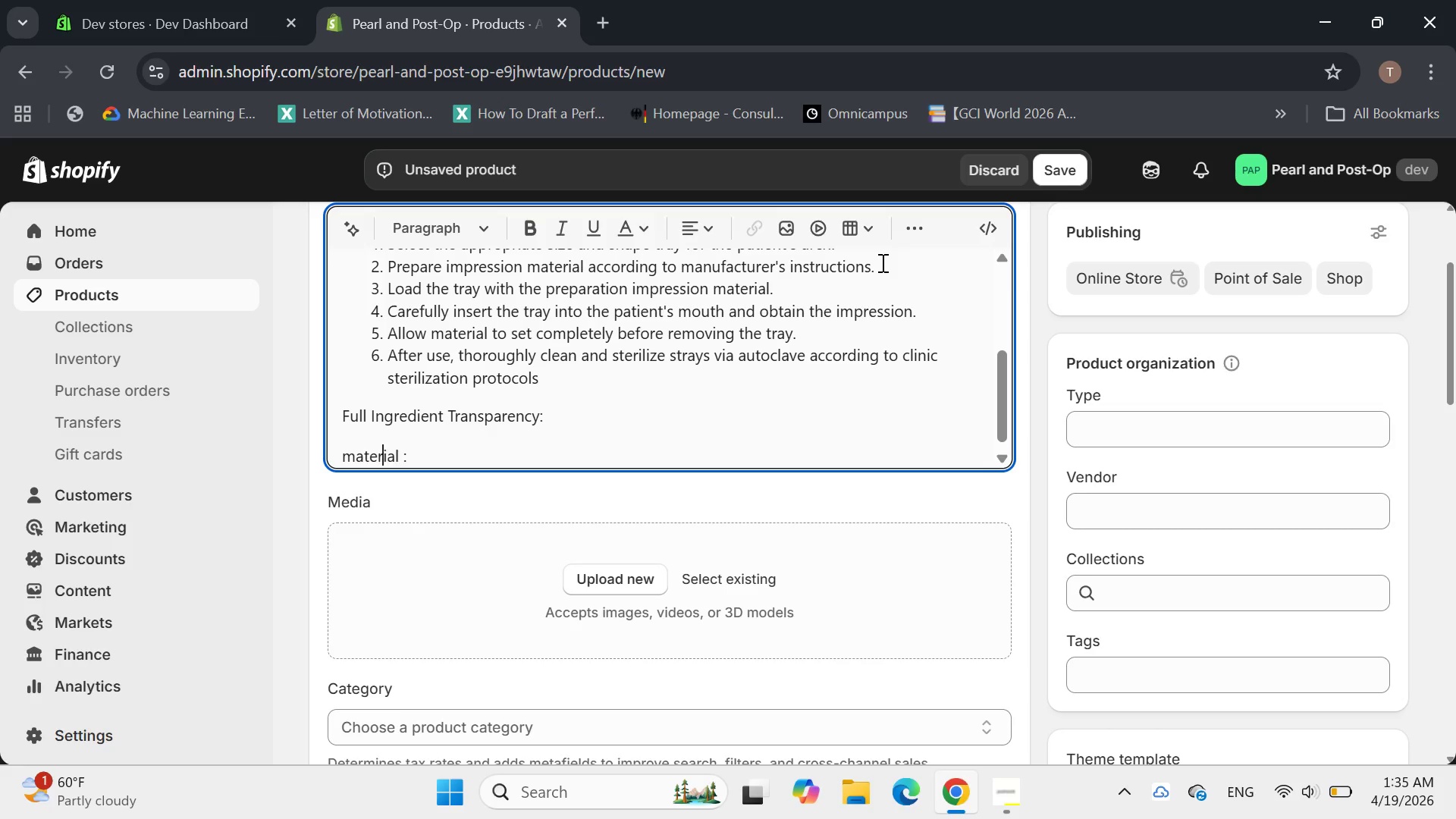 
key(ArrowLeft)
 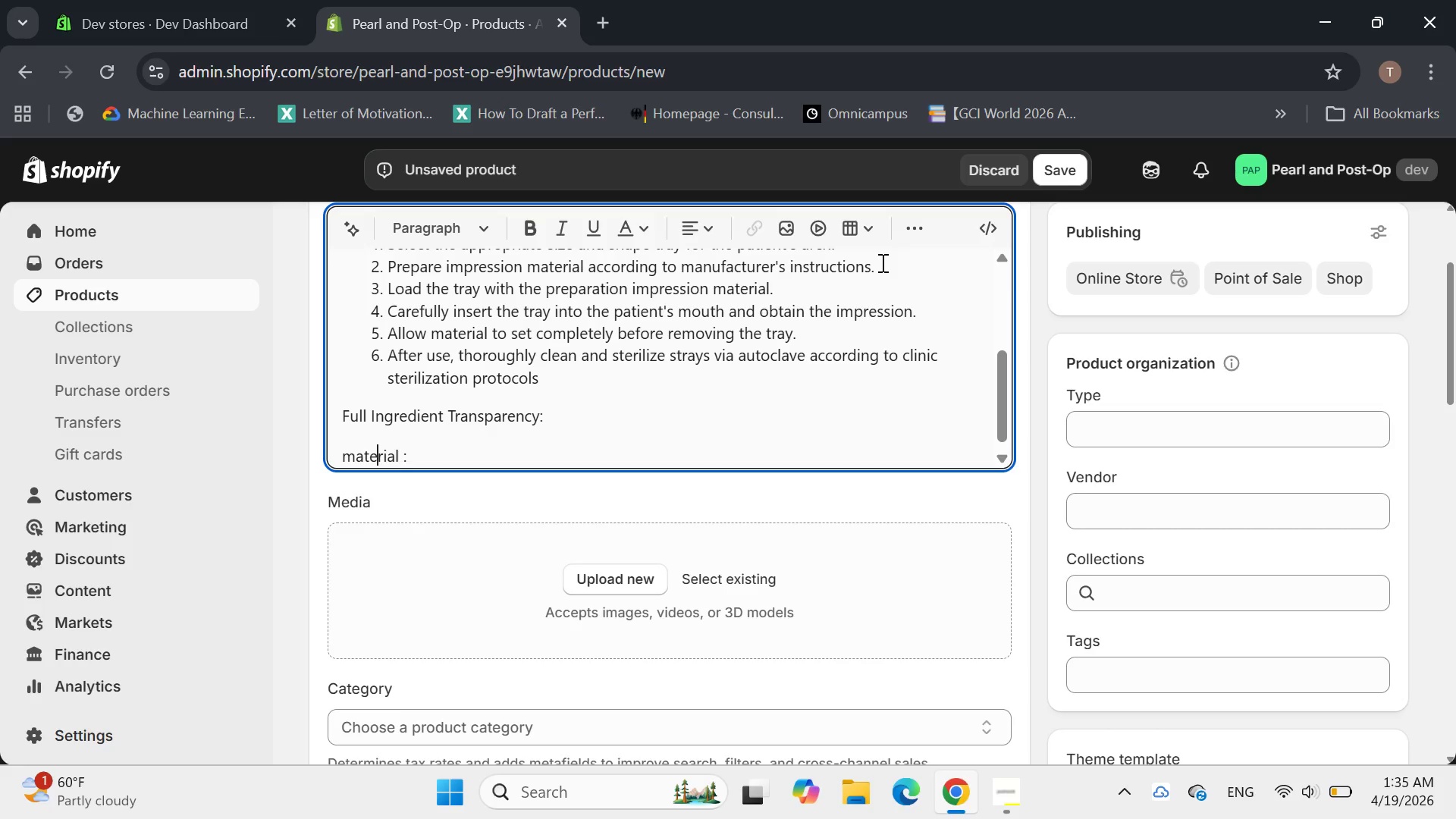 
key(ArrowLeft)
 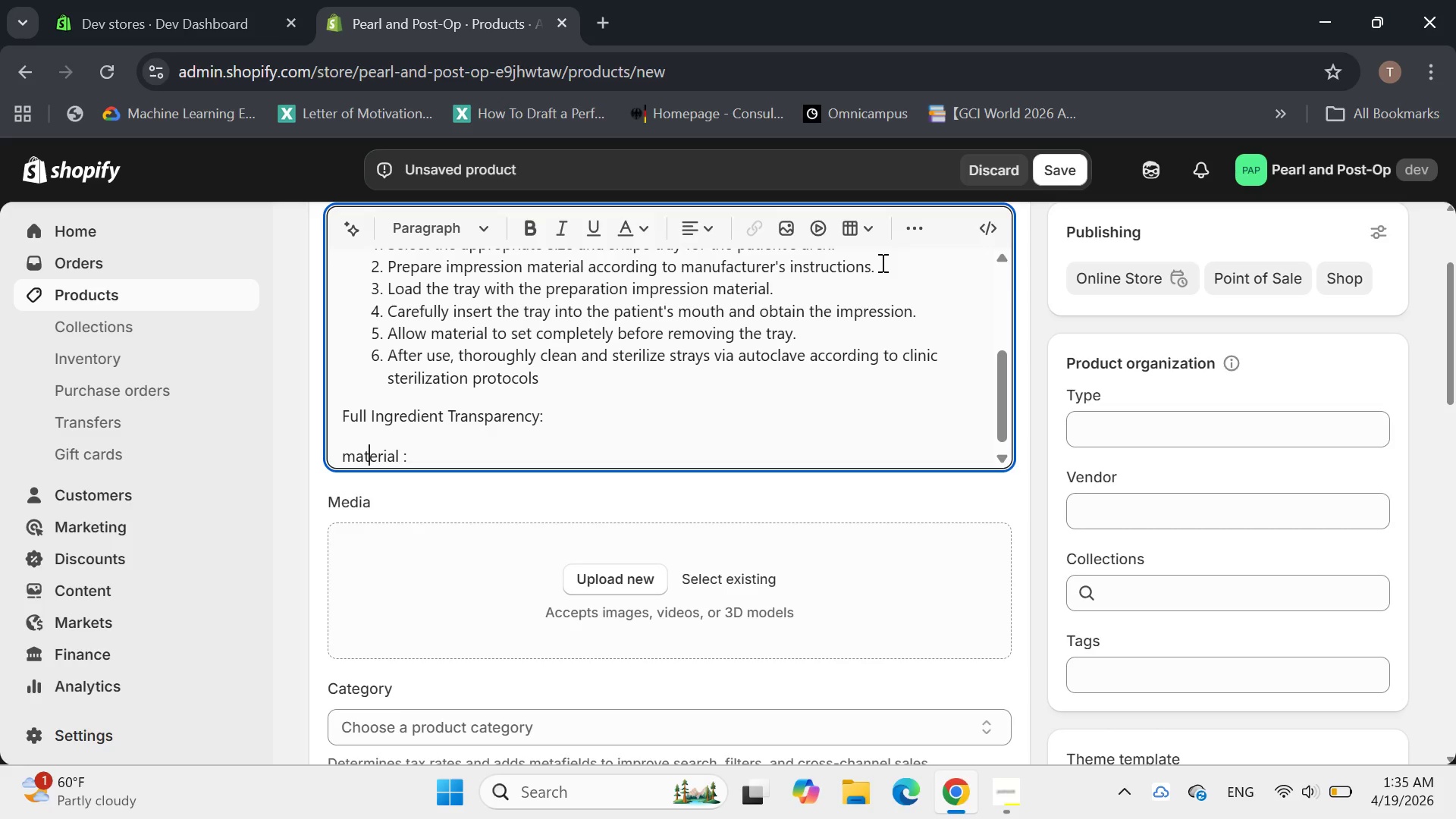 
key(ArrowLeft)
 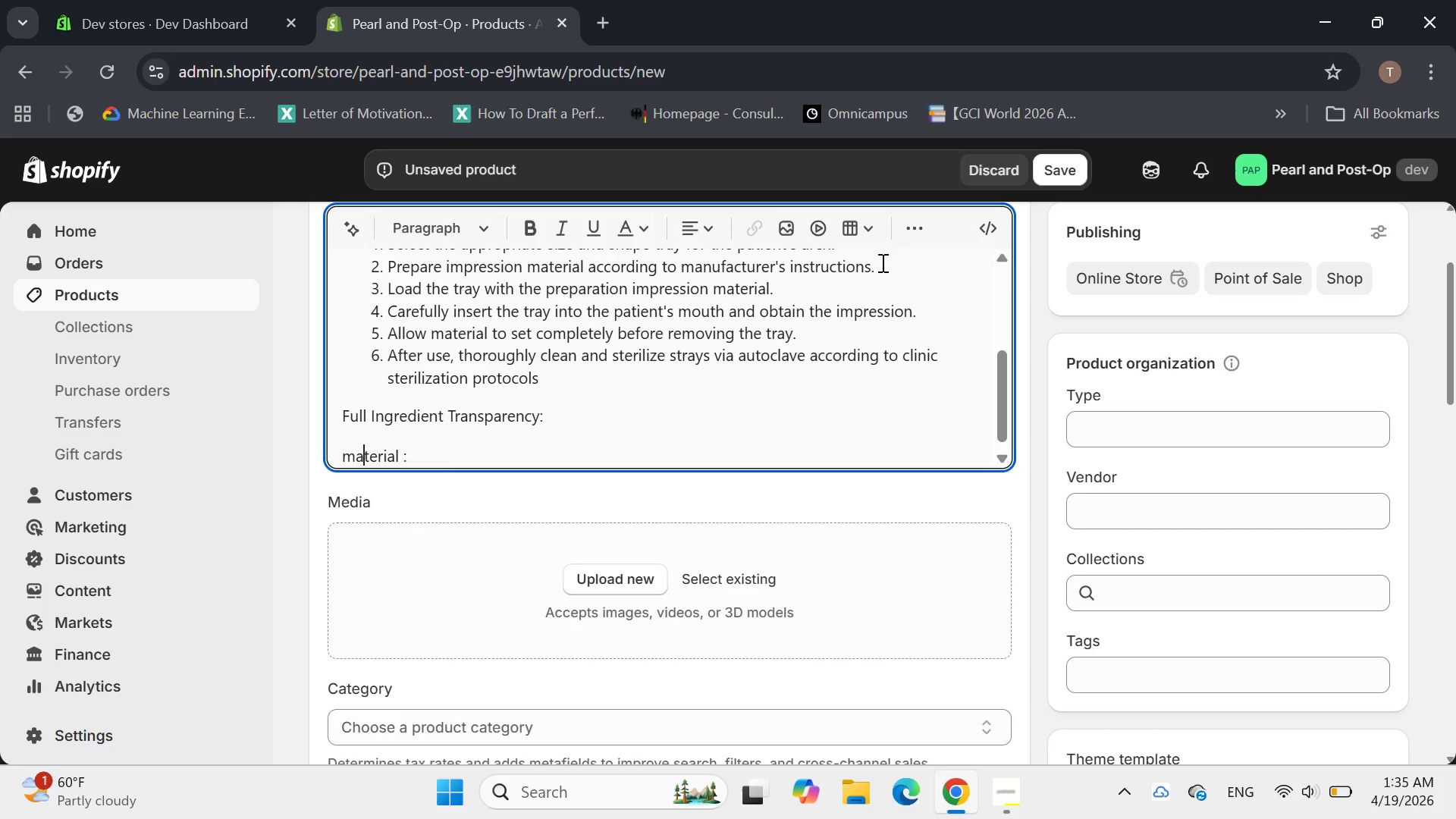 
key(ArrowLeft)
 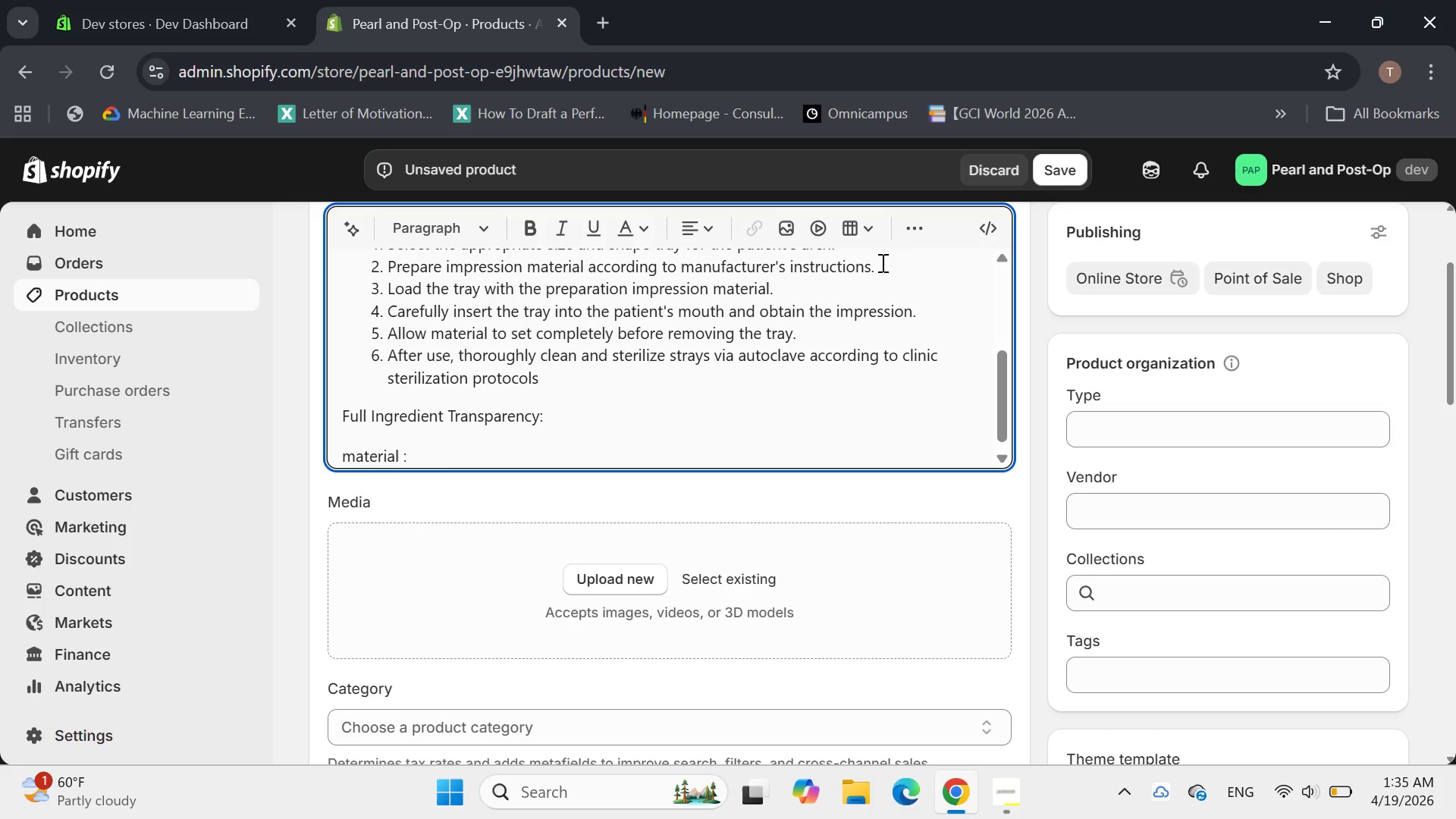 
key(Backspace)
 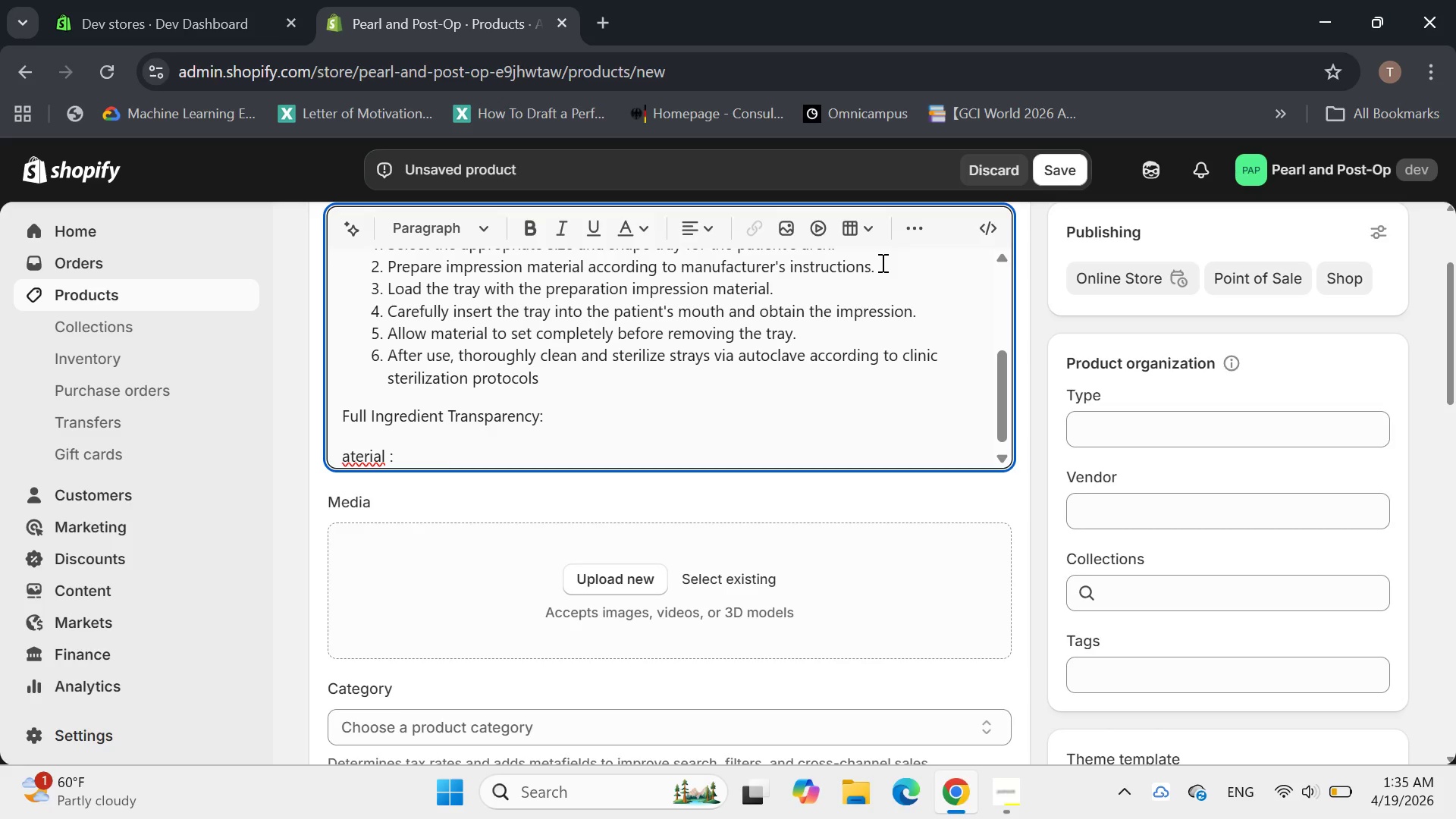 
key(Shift+M)
 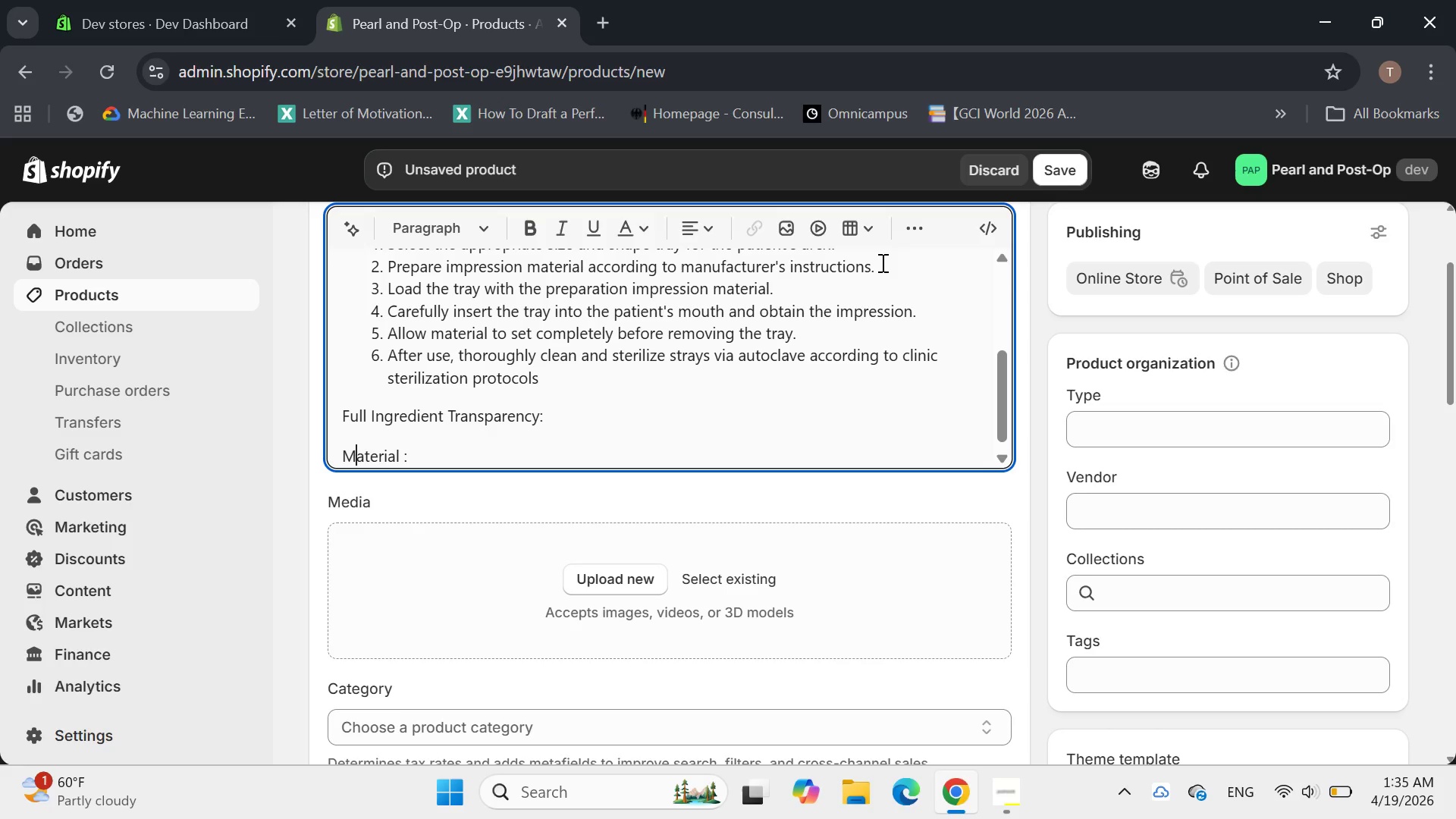 
hold_key(key=End, duration=0.97)
 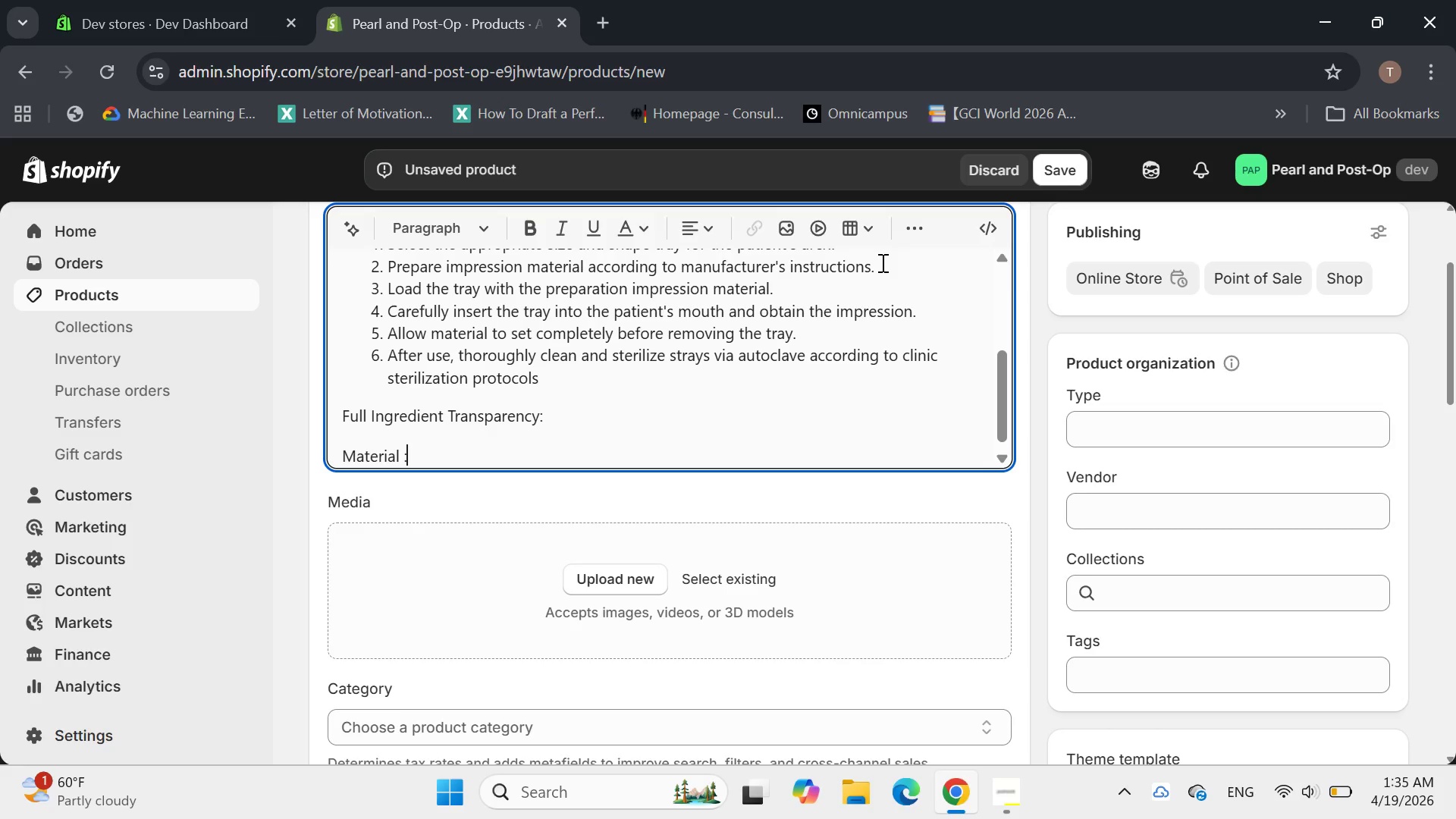 
wait(8.69)
 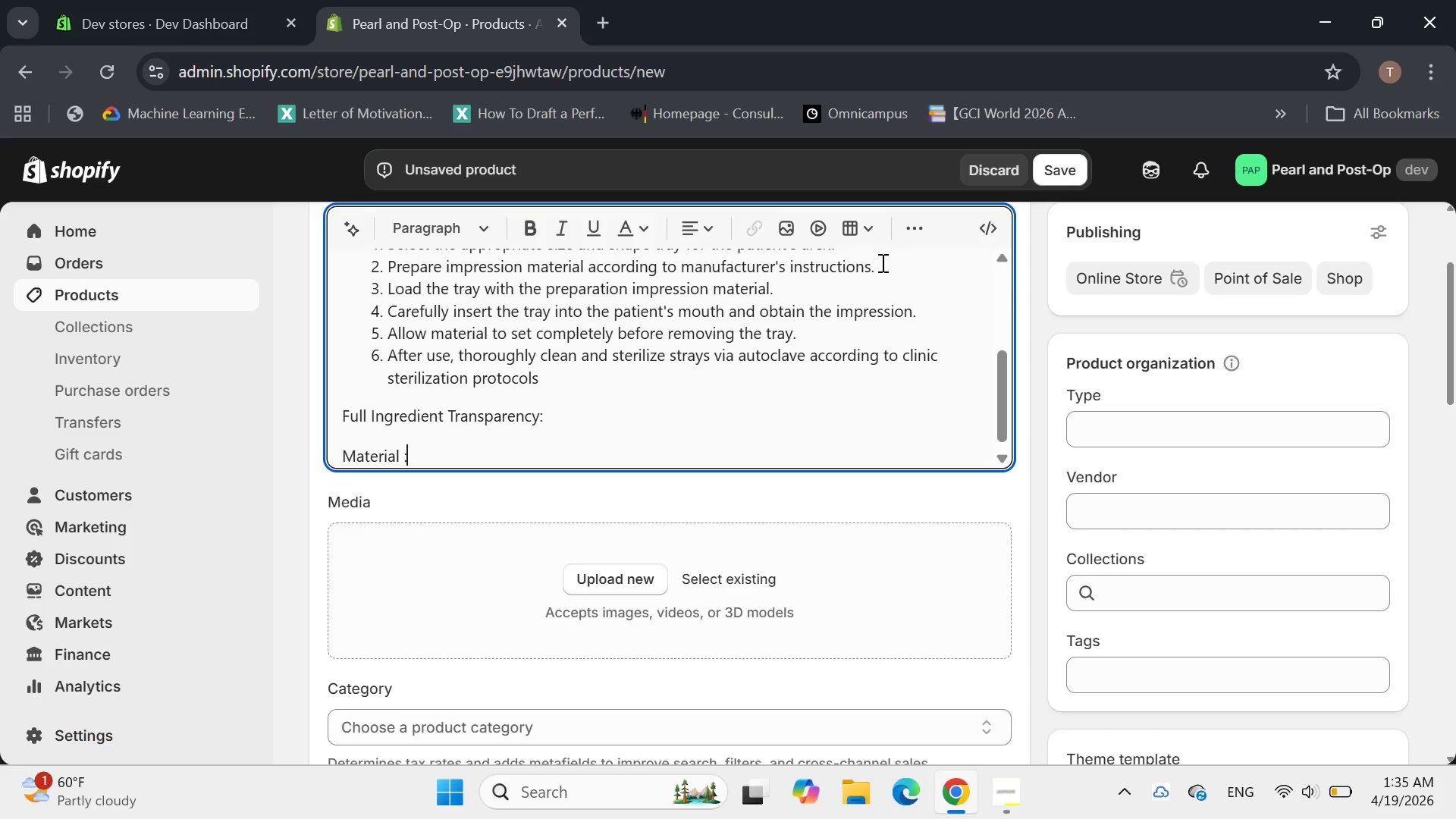 
type( Medical Grade Staink)
key(Backspace)
type(less)
 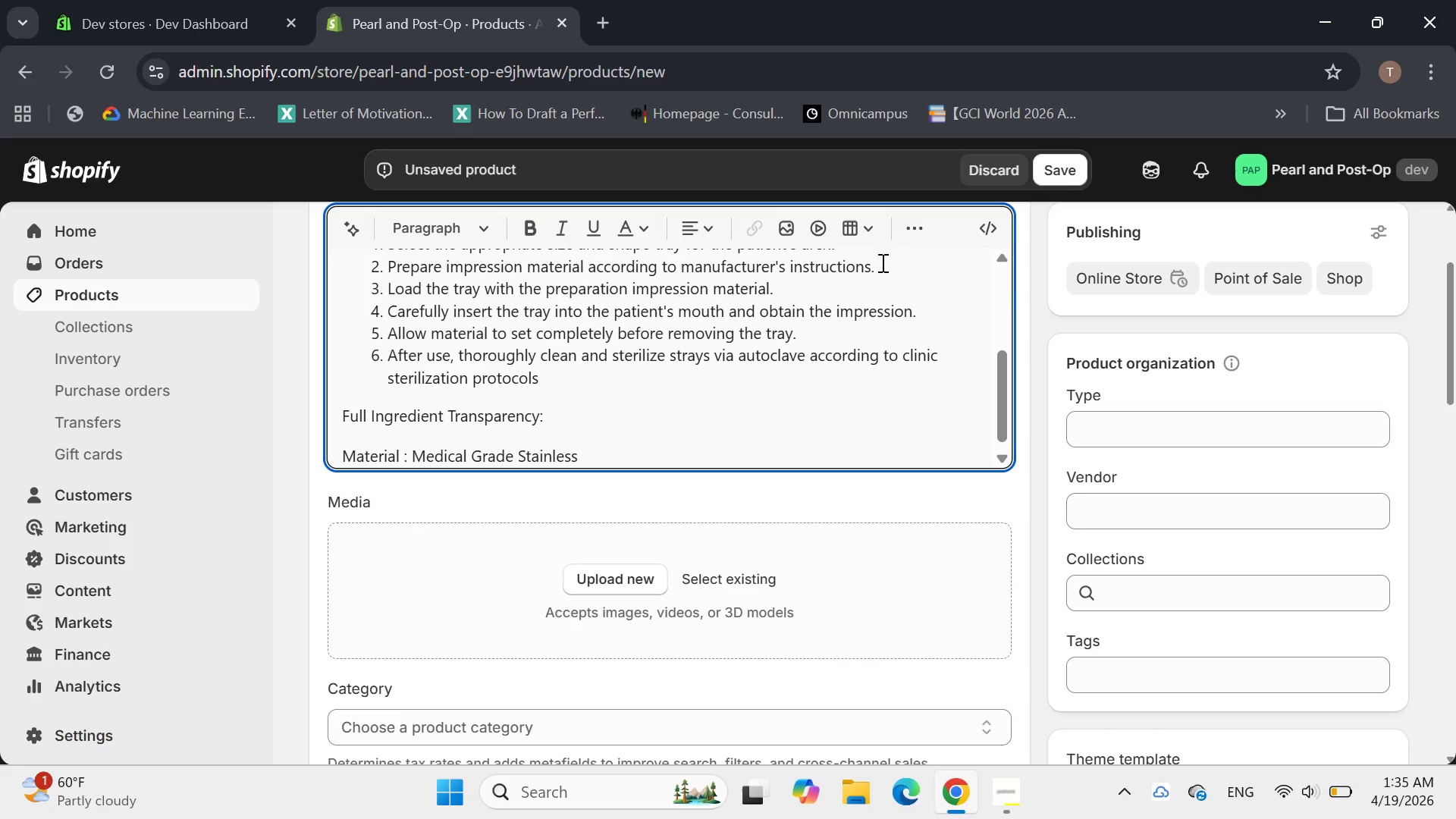 
wait(9.17)
 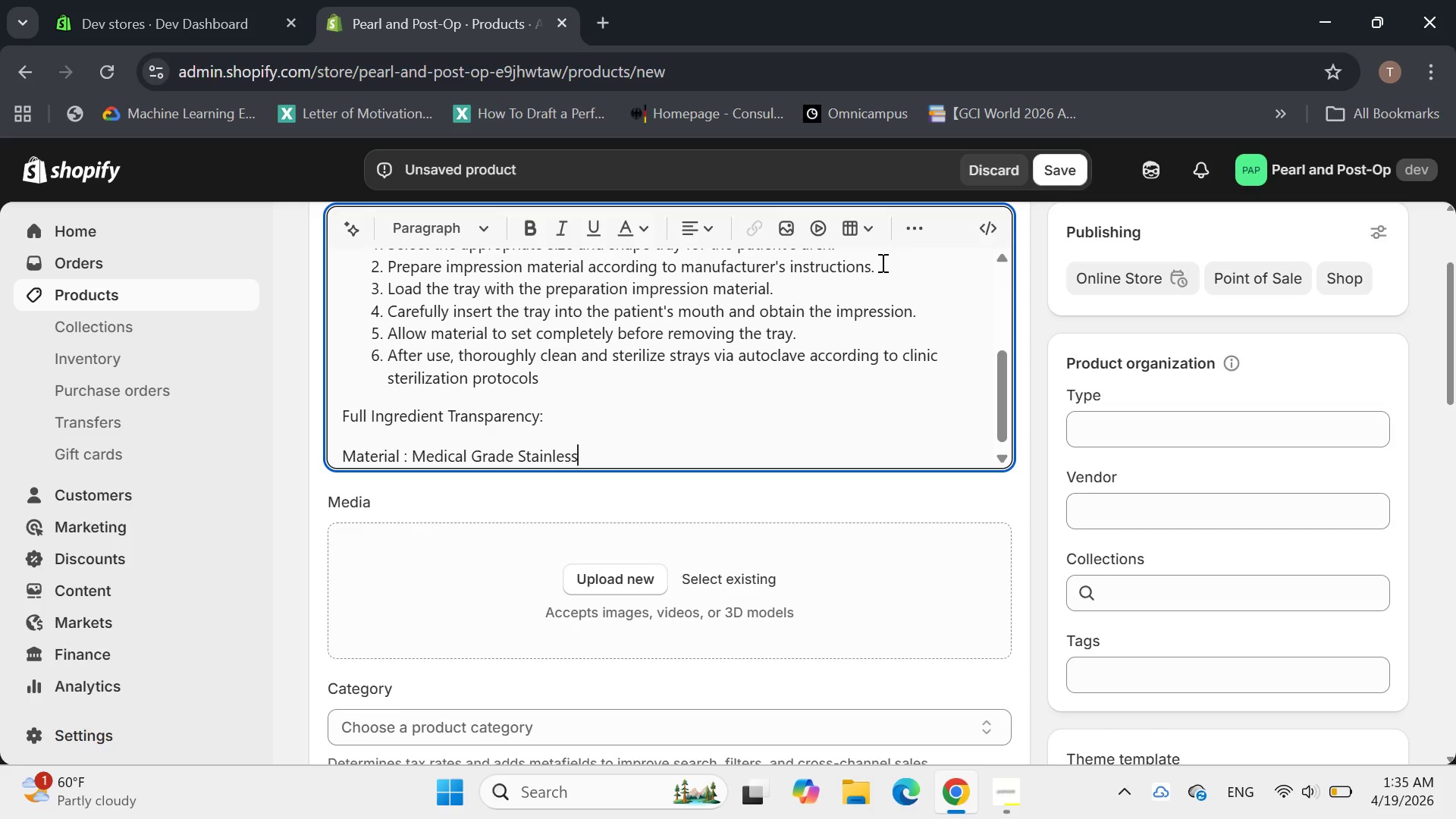 
type( steel.)
 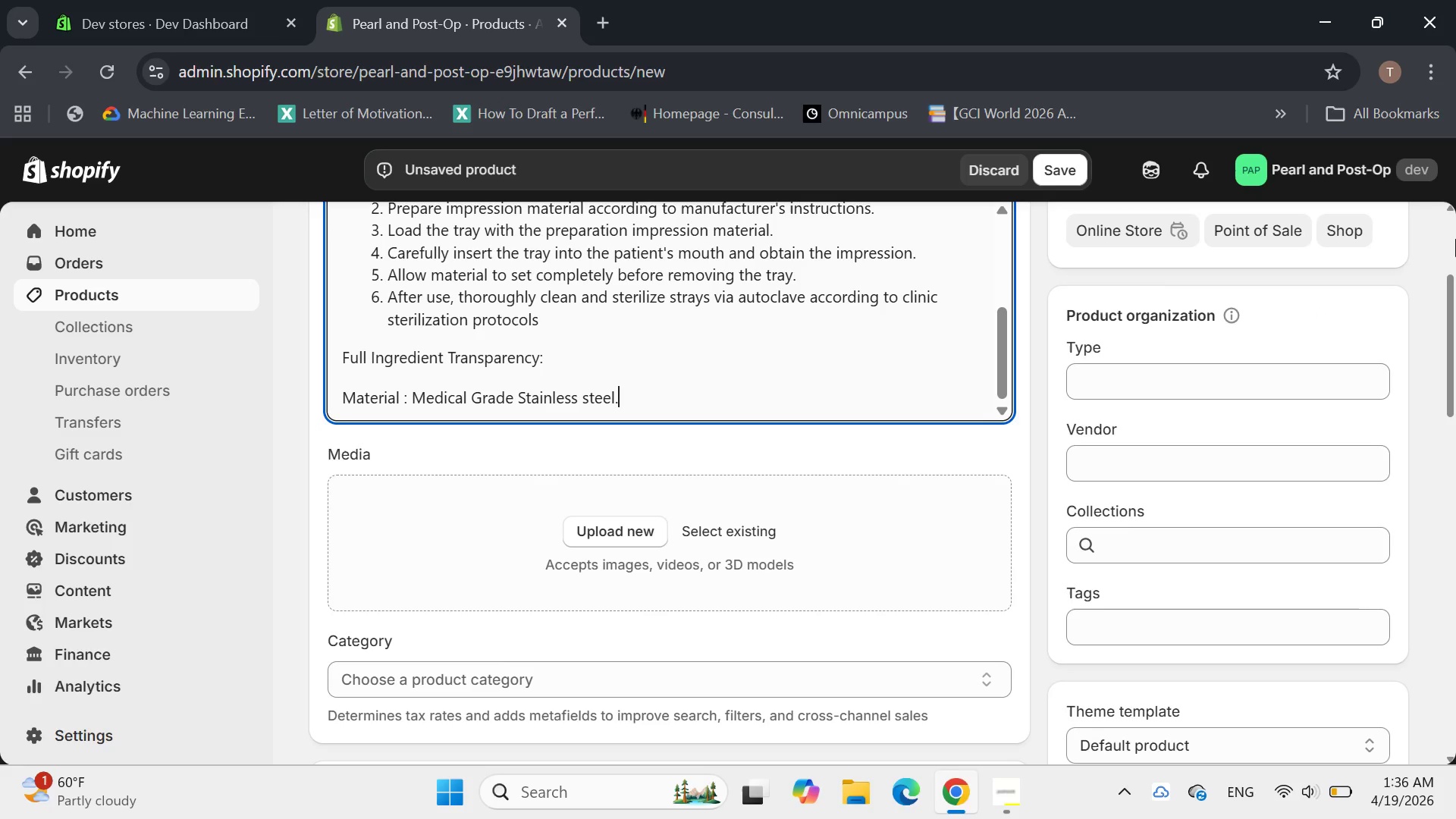 
wait(7.02)
 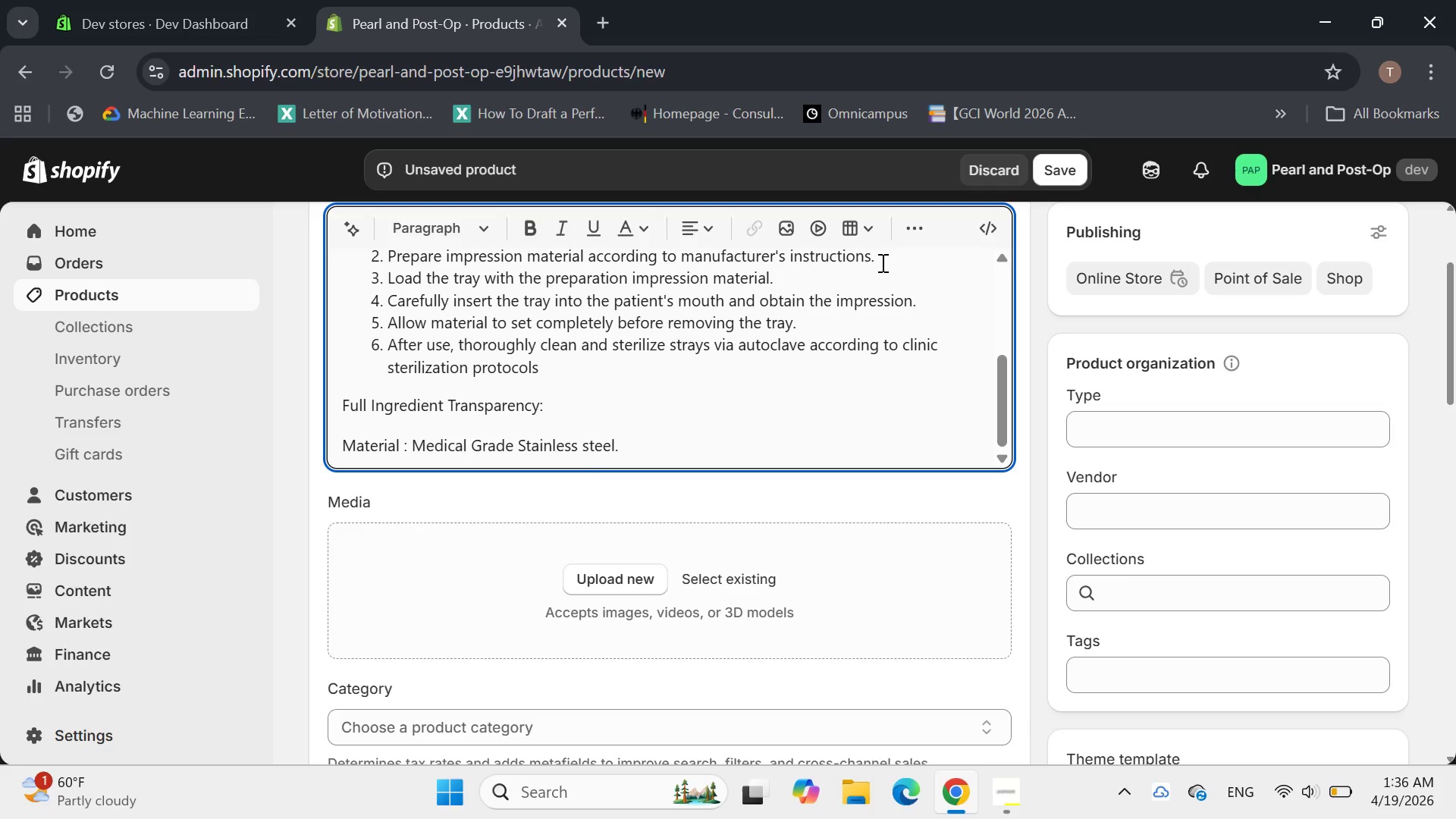 
left_click([1111, 632])
 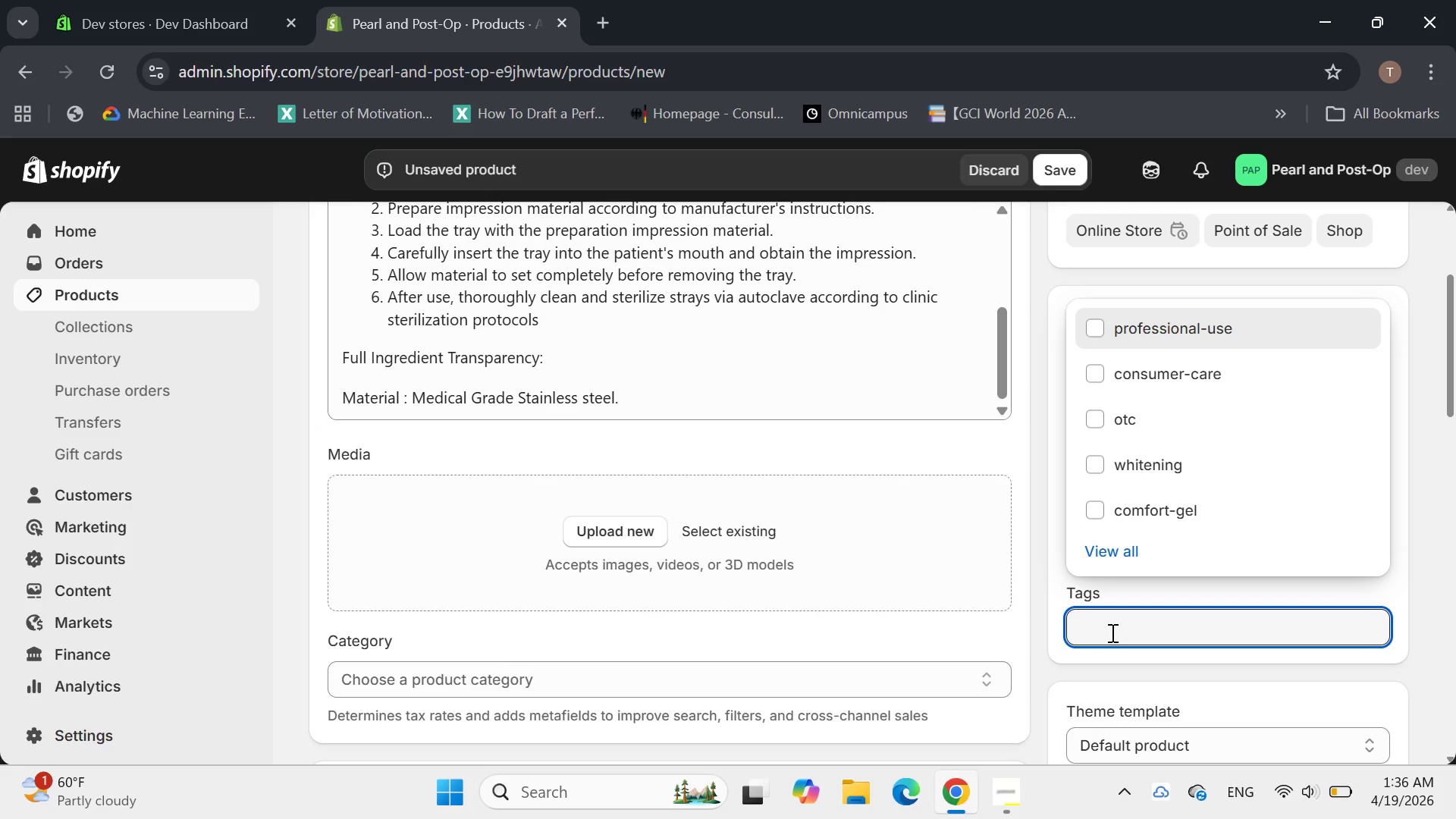 
type(professional)
 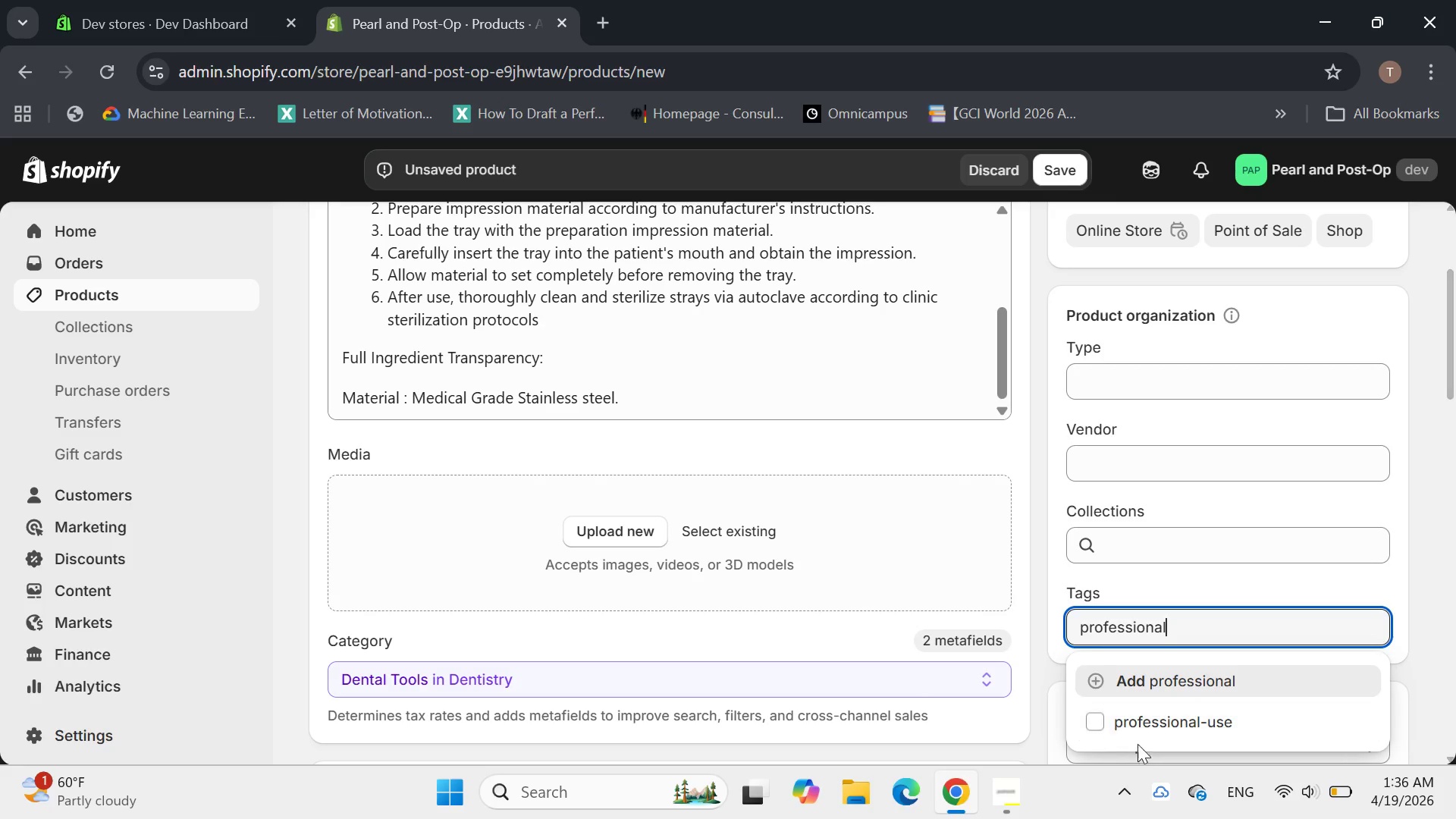 
left_click([1099, 720])
 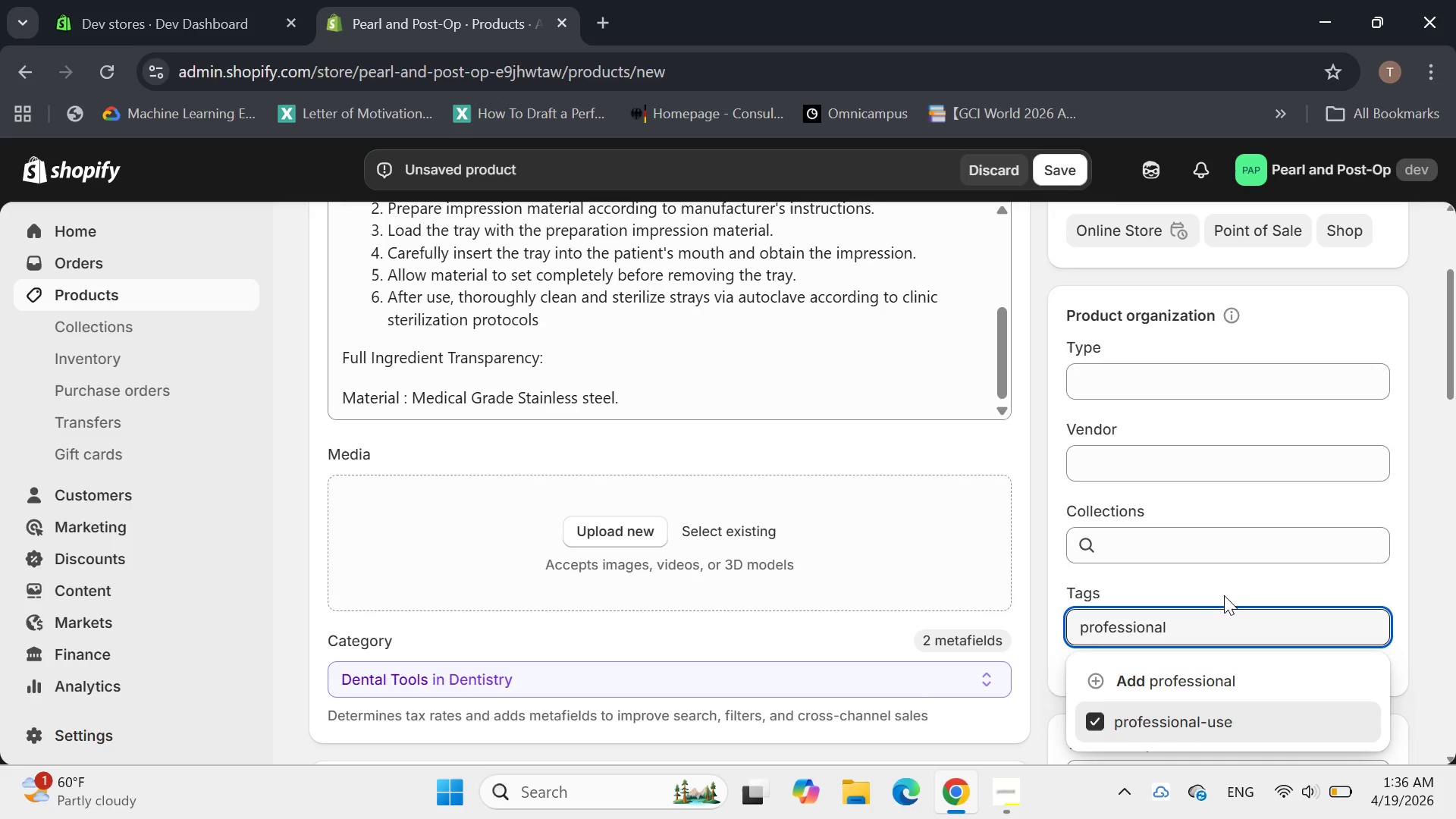 
hold_key(key=Backspace, duration=1.0)
 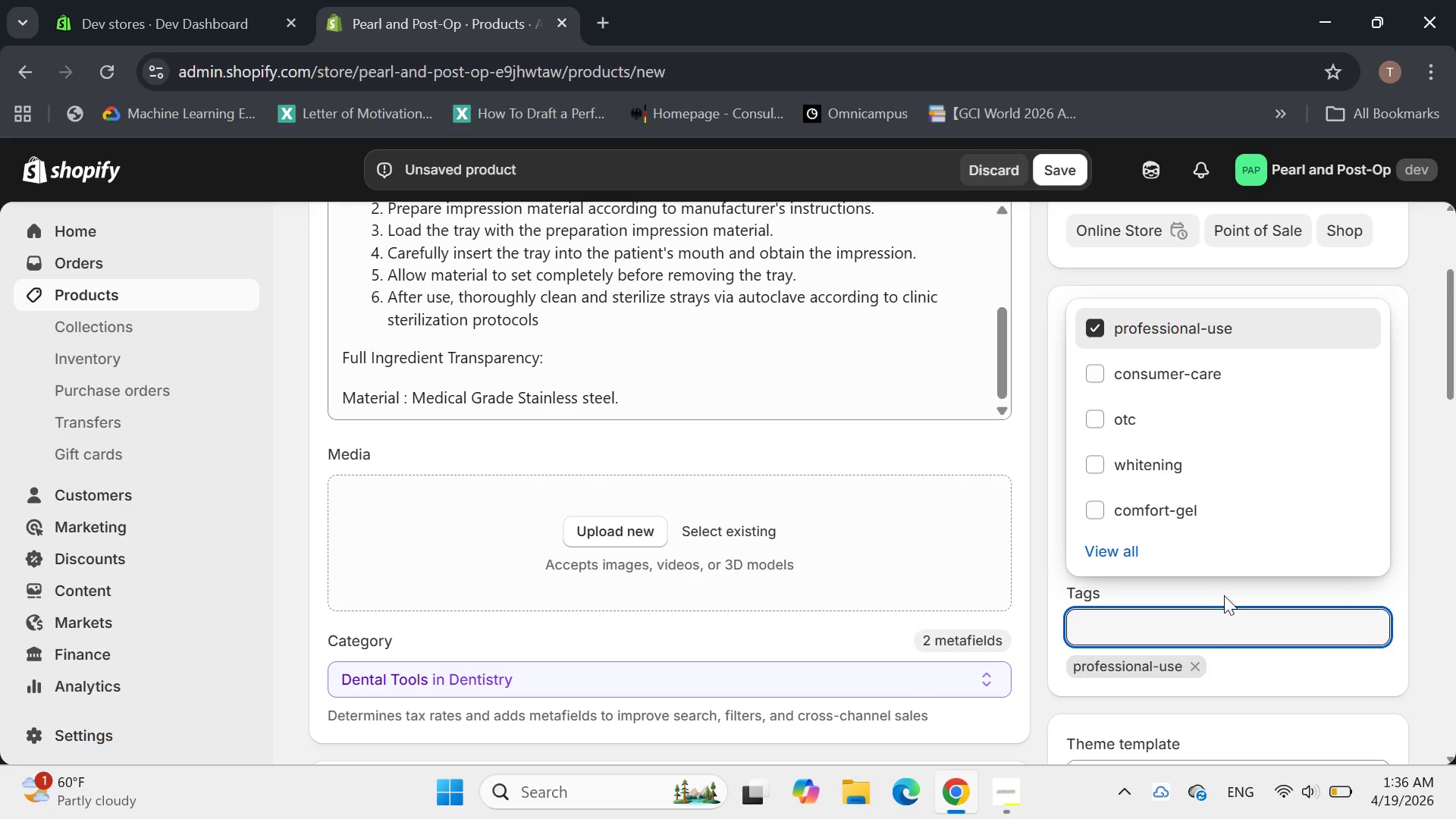 
type(dental)
key(Backspace)
key(Backspace)
type(al-)
 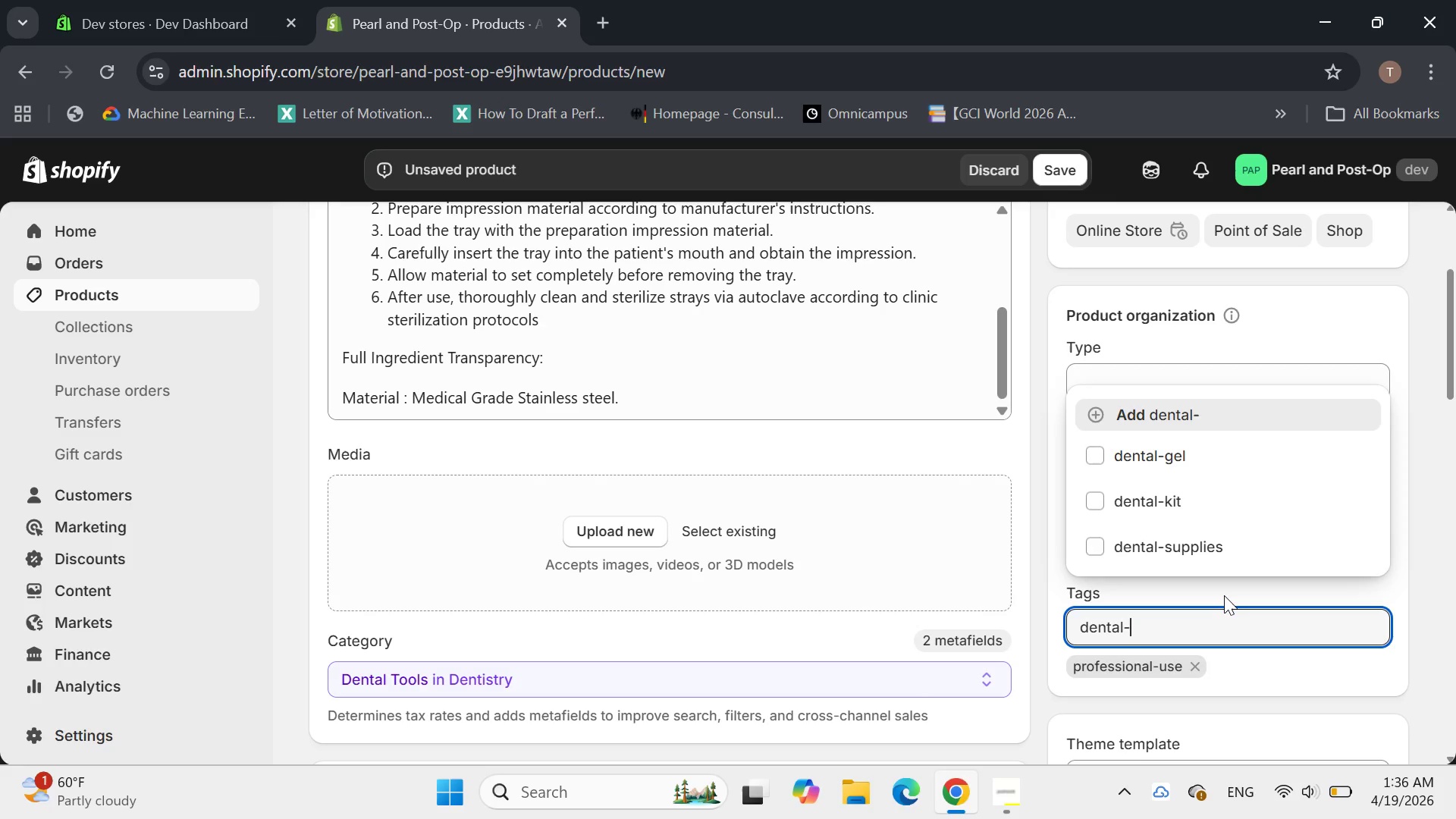 
type(tools)
 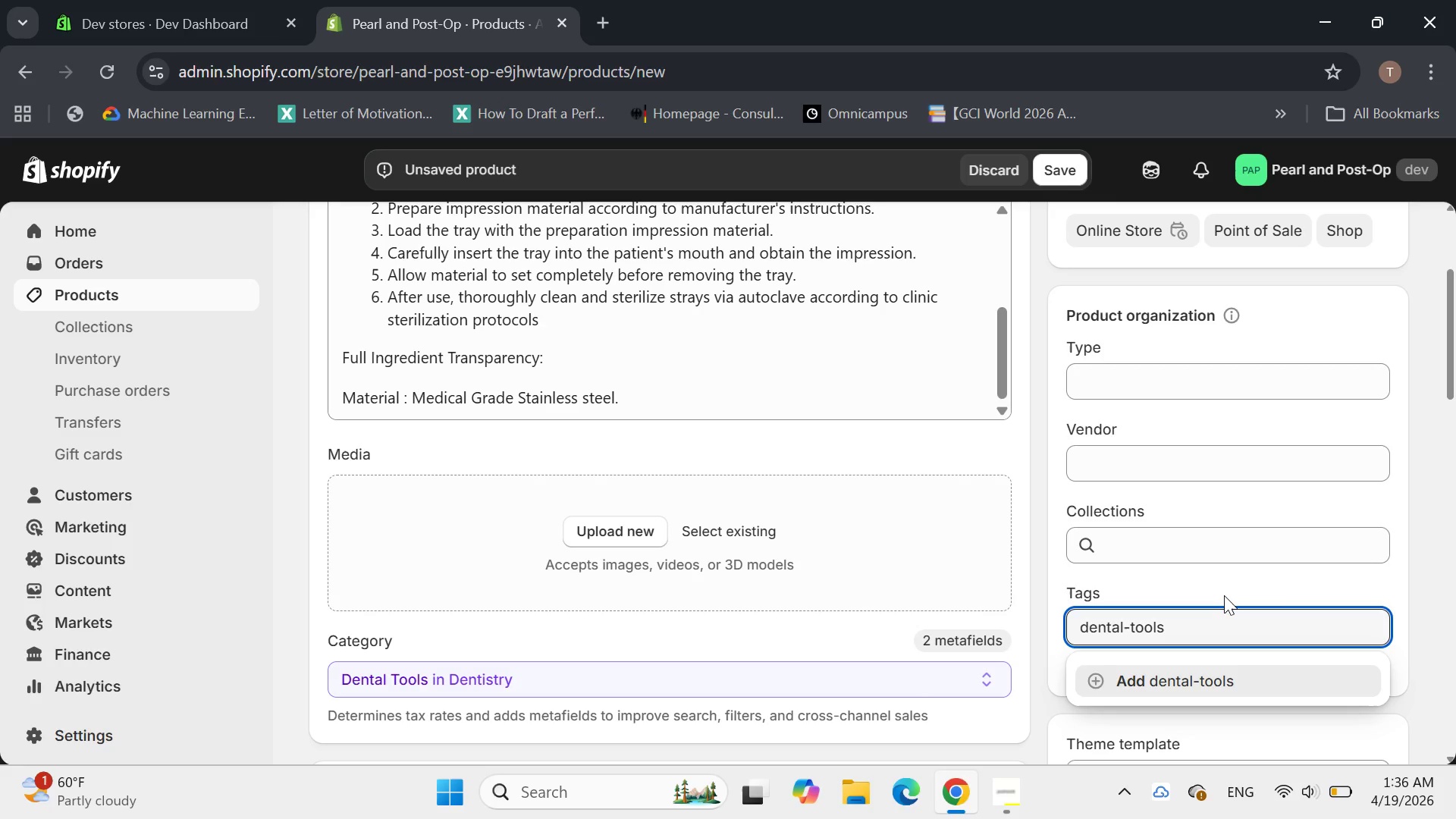 
type(, impression-trays, autoclavable)
 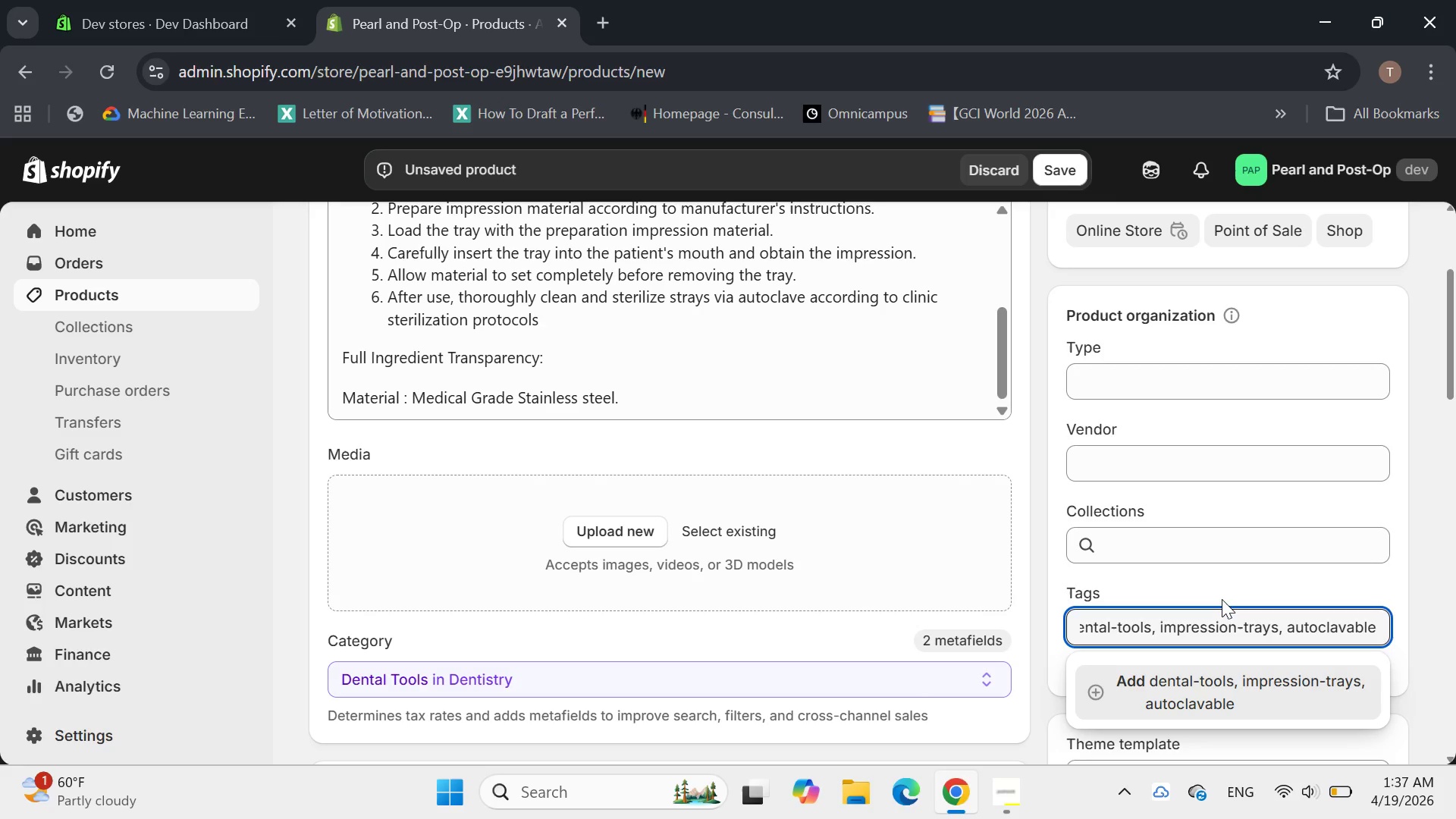 
key(Enter)
 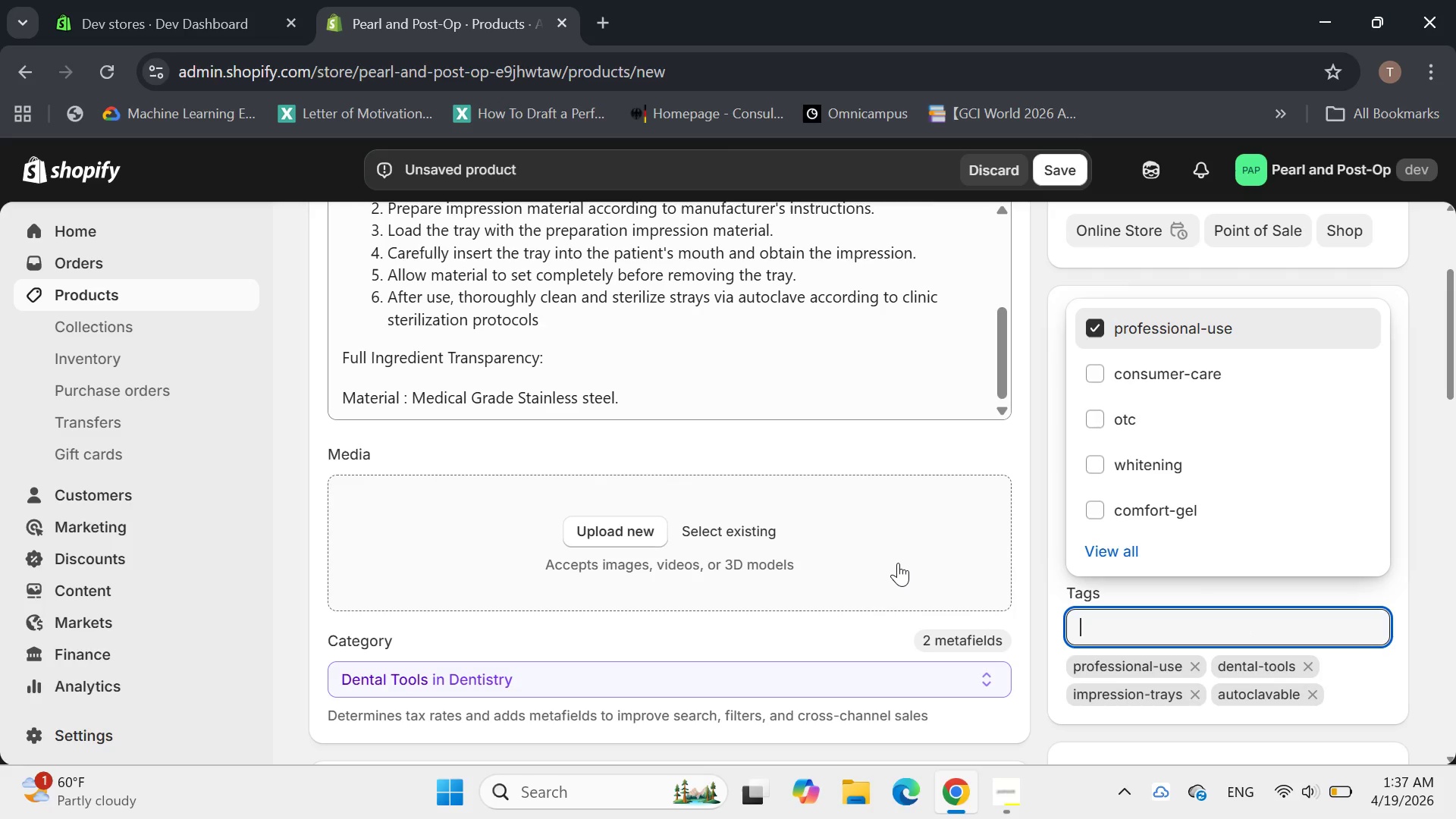 
wait(5.25)
 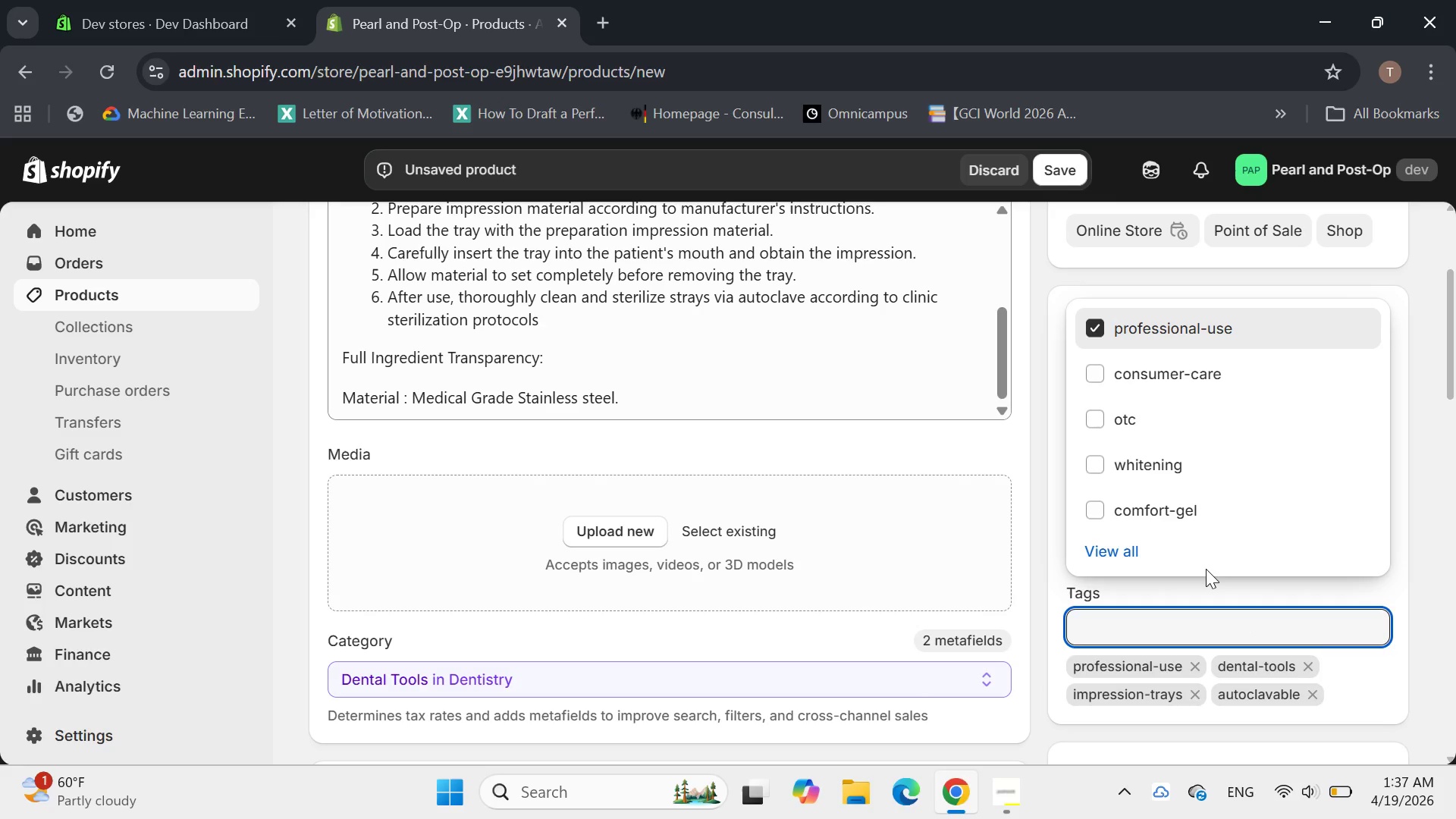 
left_click([899, 560])
 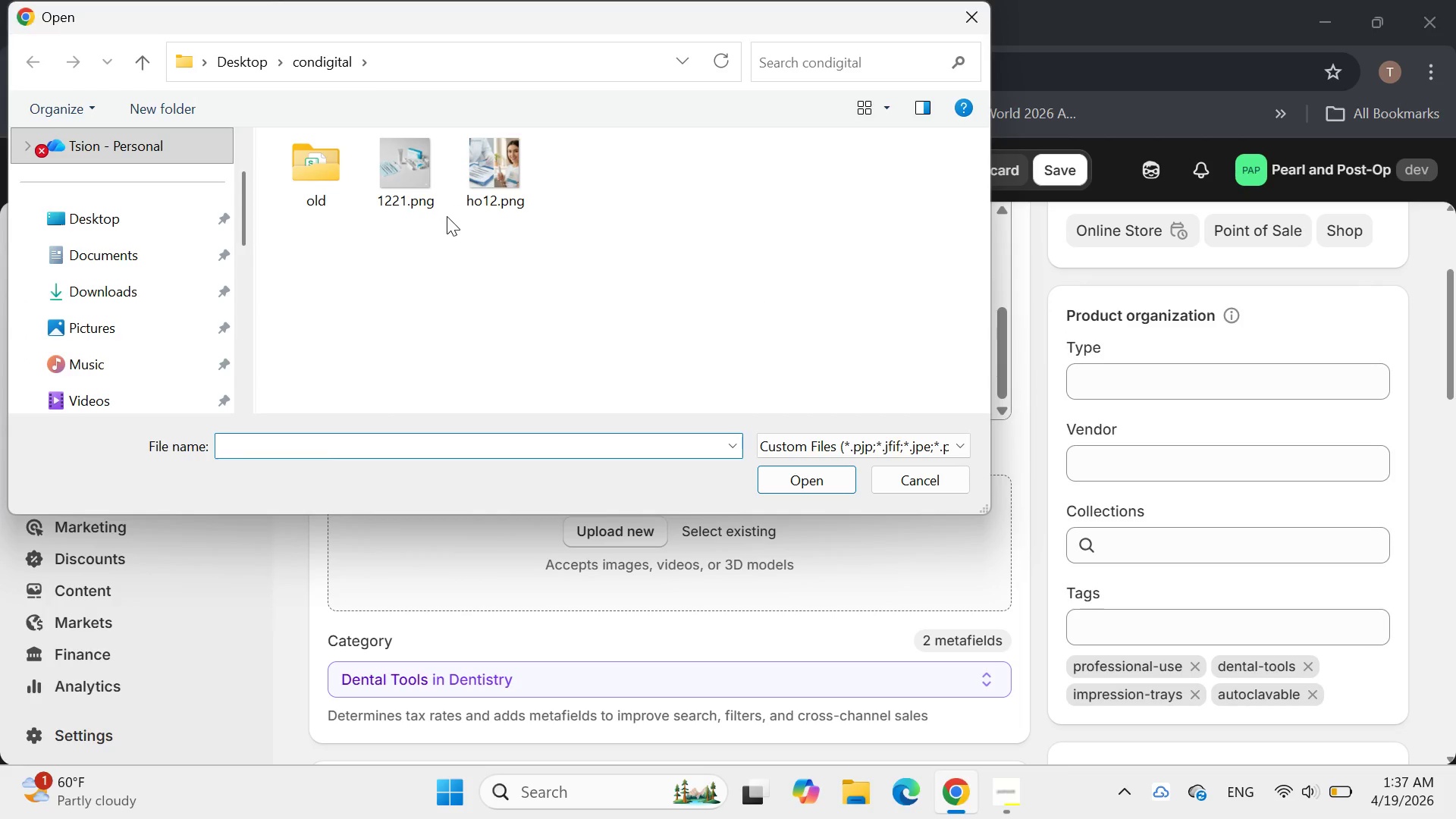 
double_click([416, 184])
 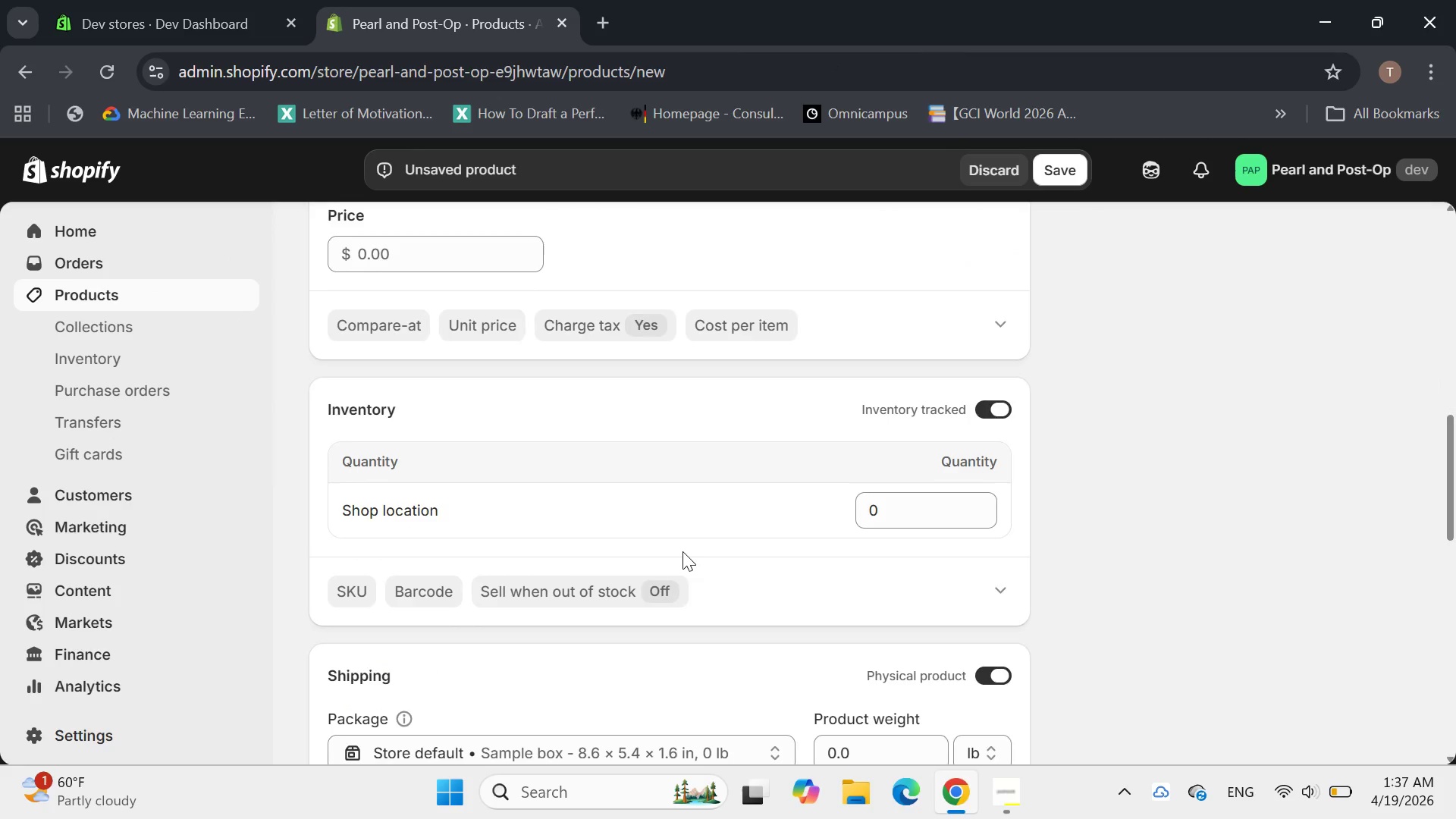 
wait(7.72)
 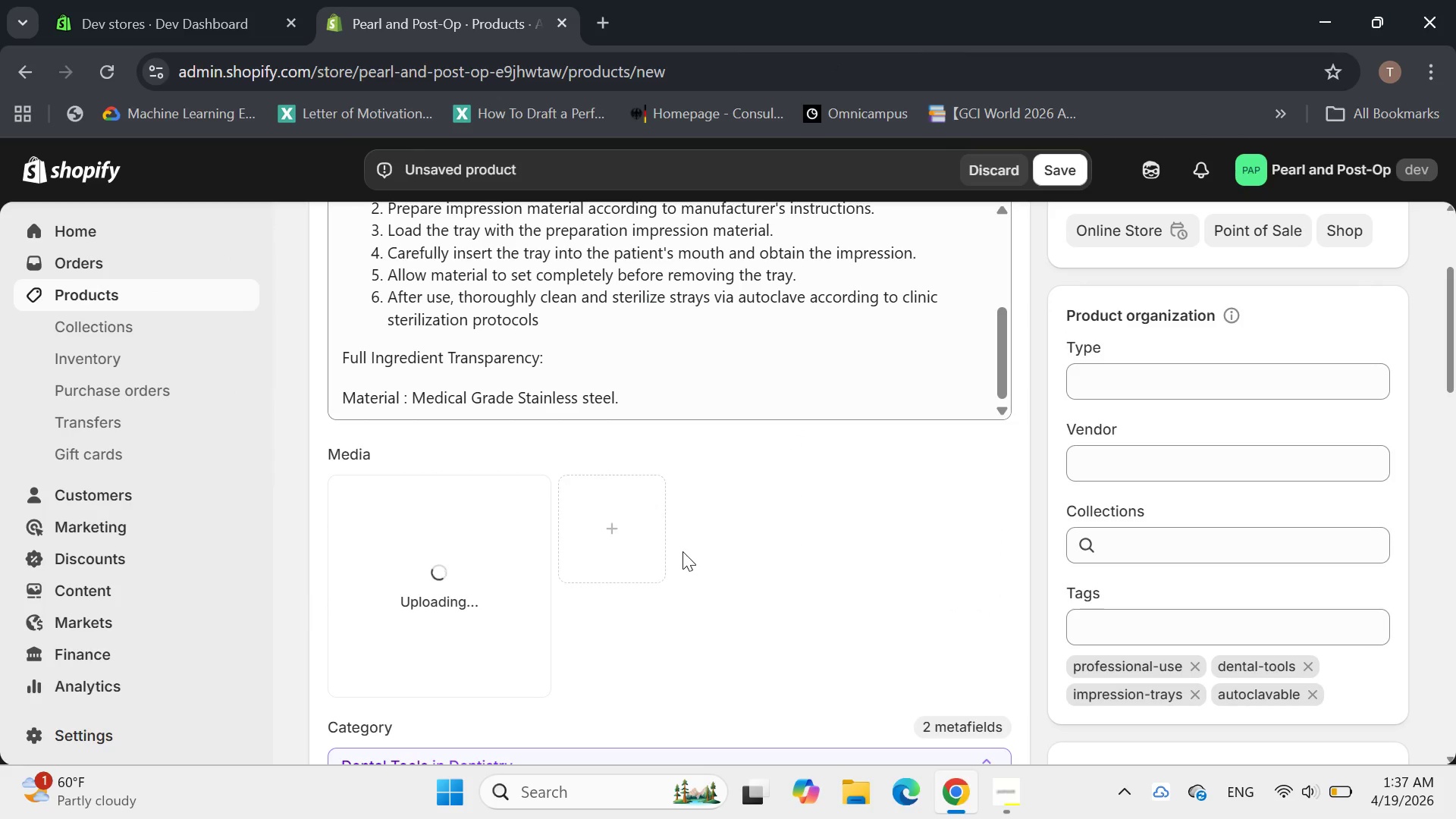 
left_click([438, 497])
 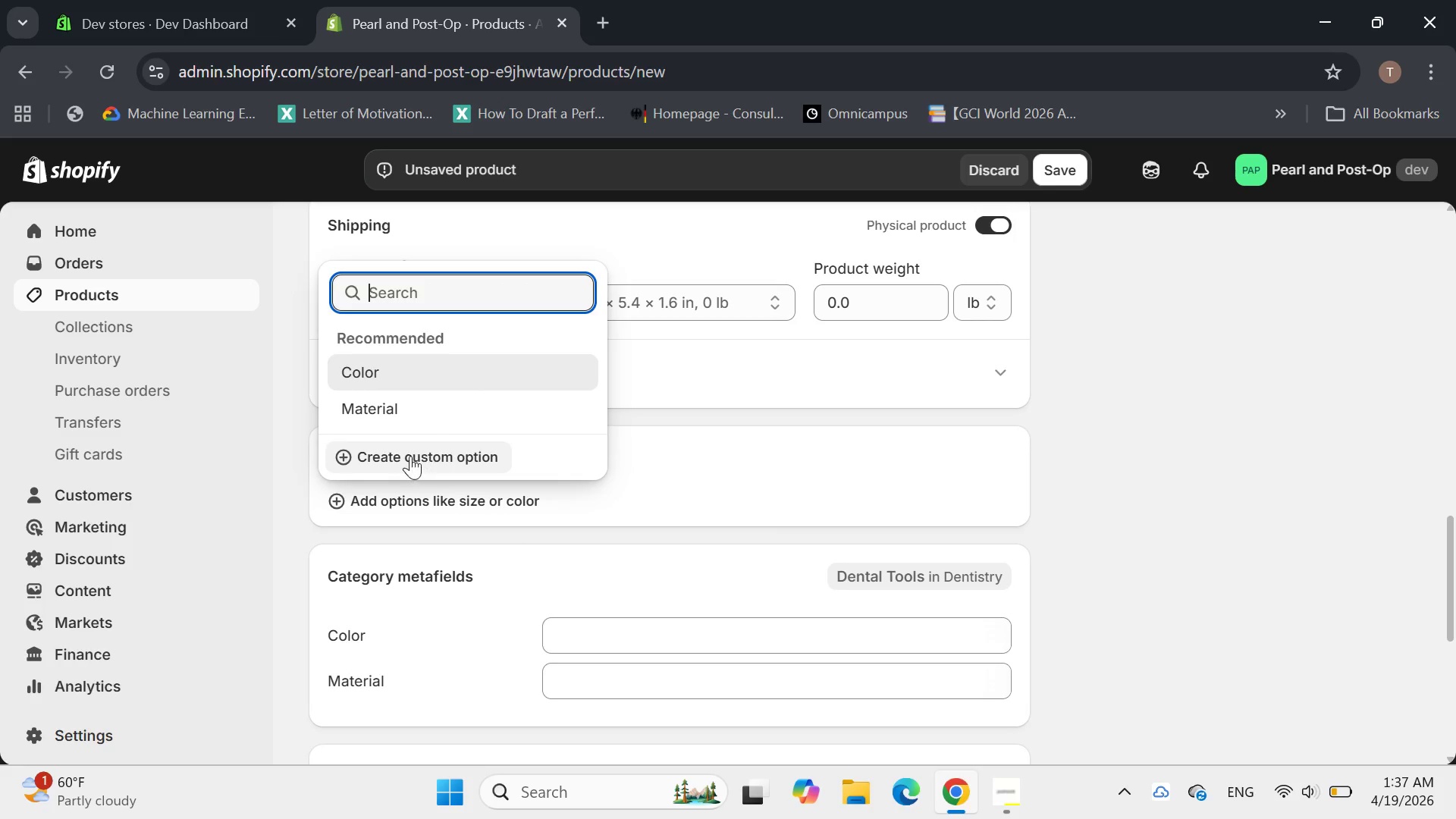 
left_click([403, 460])
 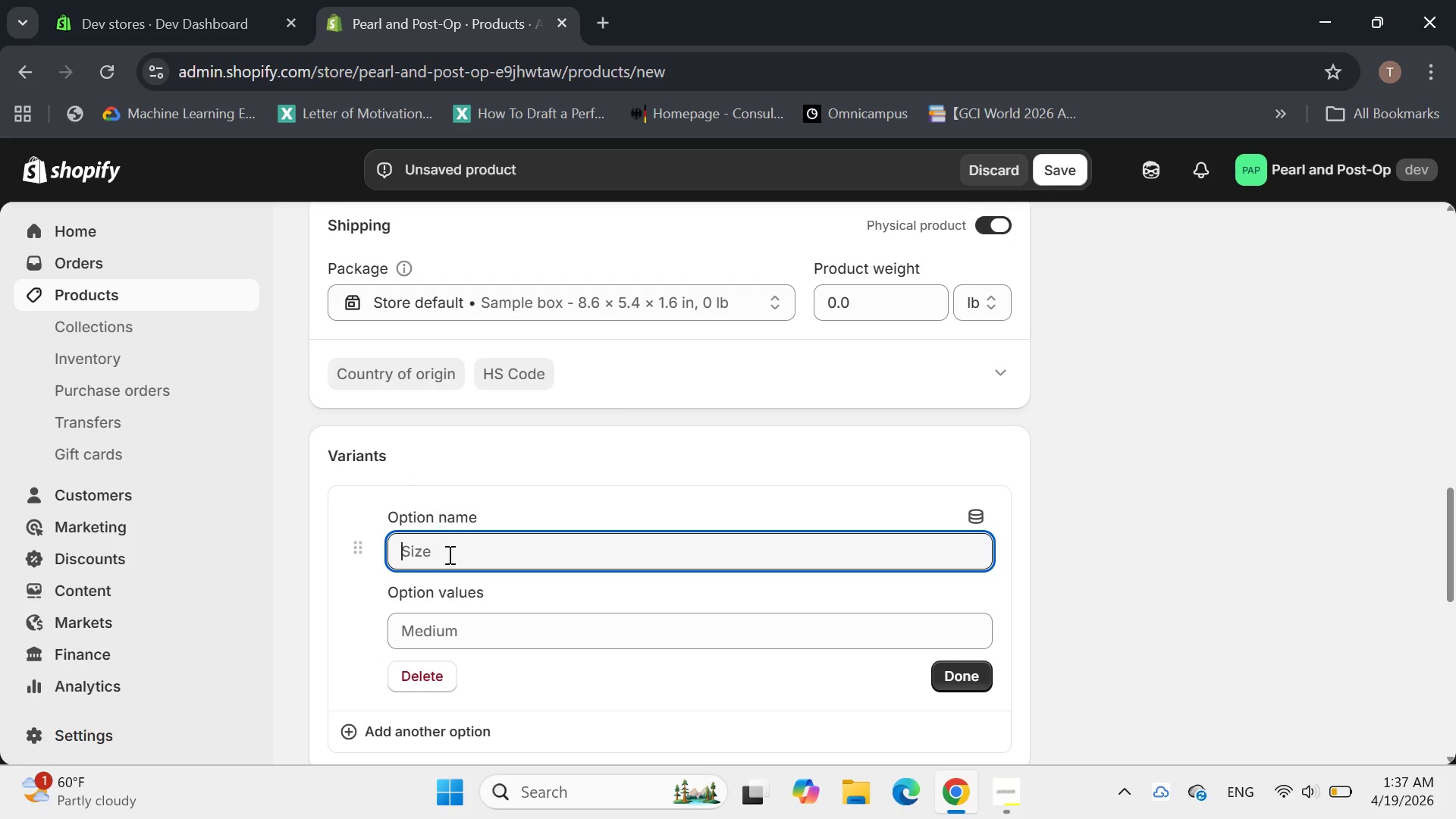 
type(Arch Type)
 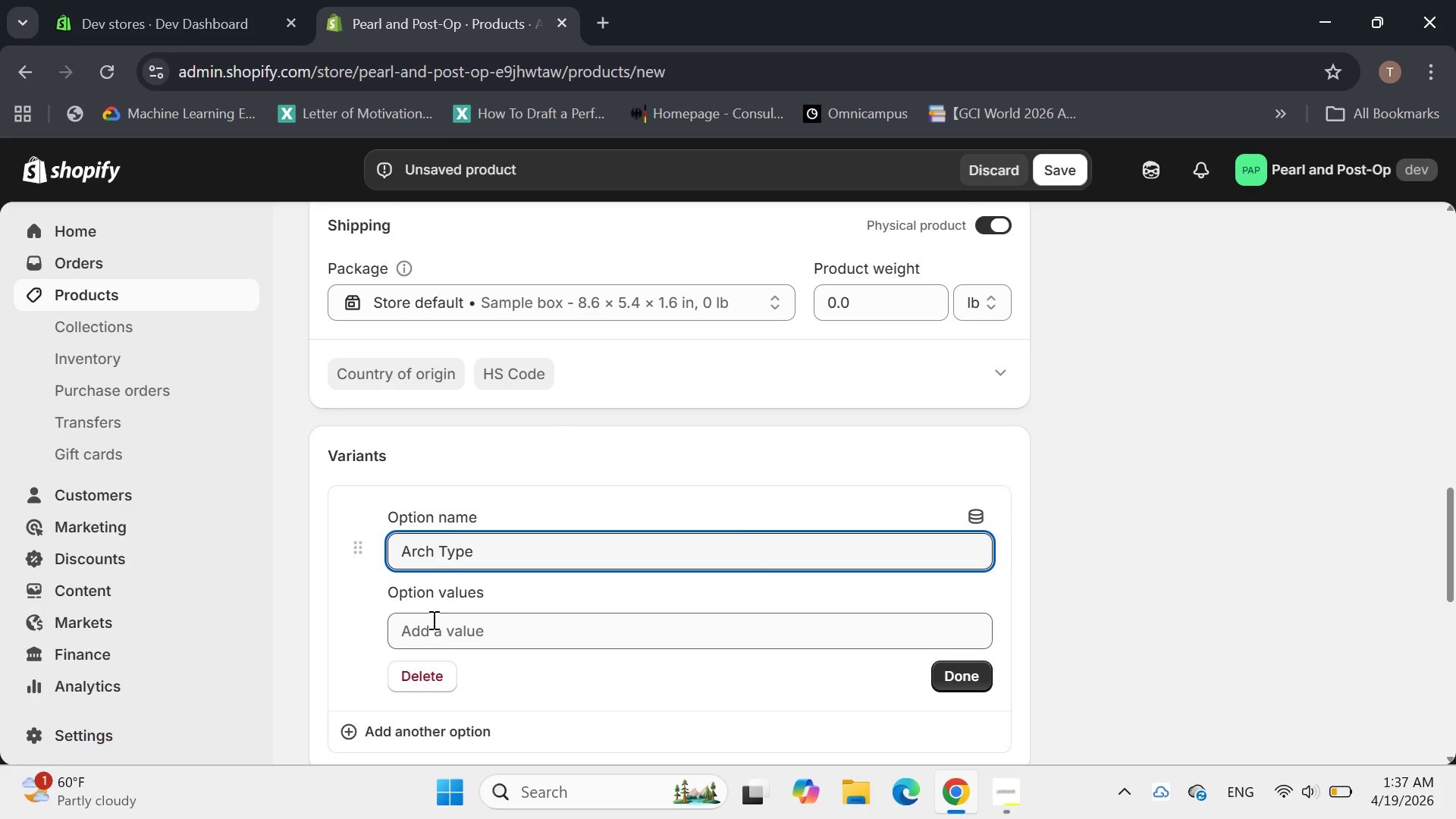 
left_click([431, 620])
 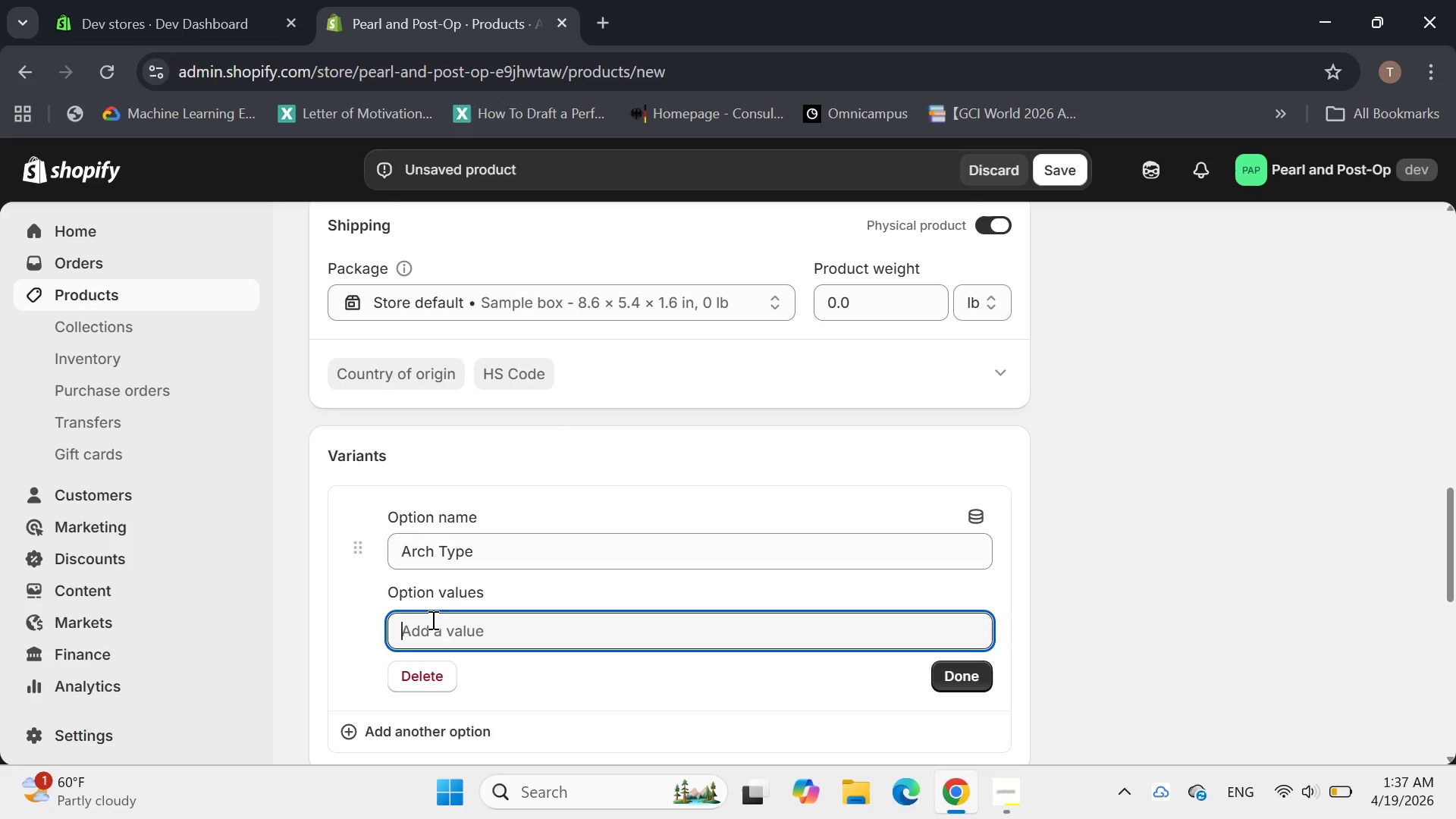 
type(Upper)
 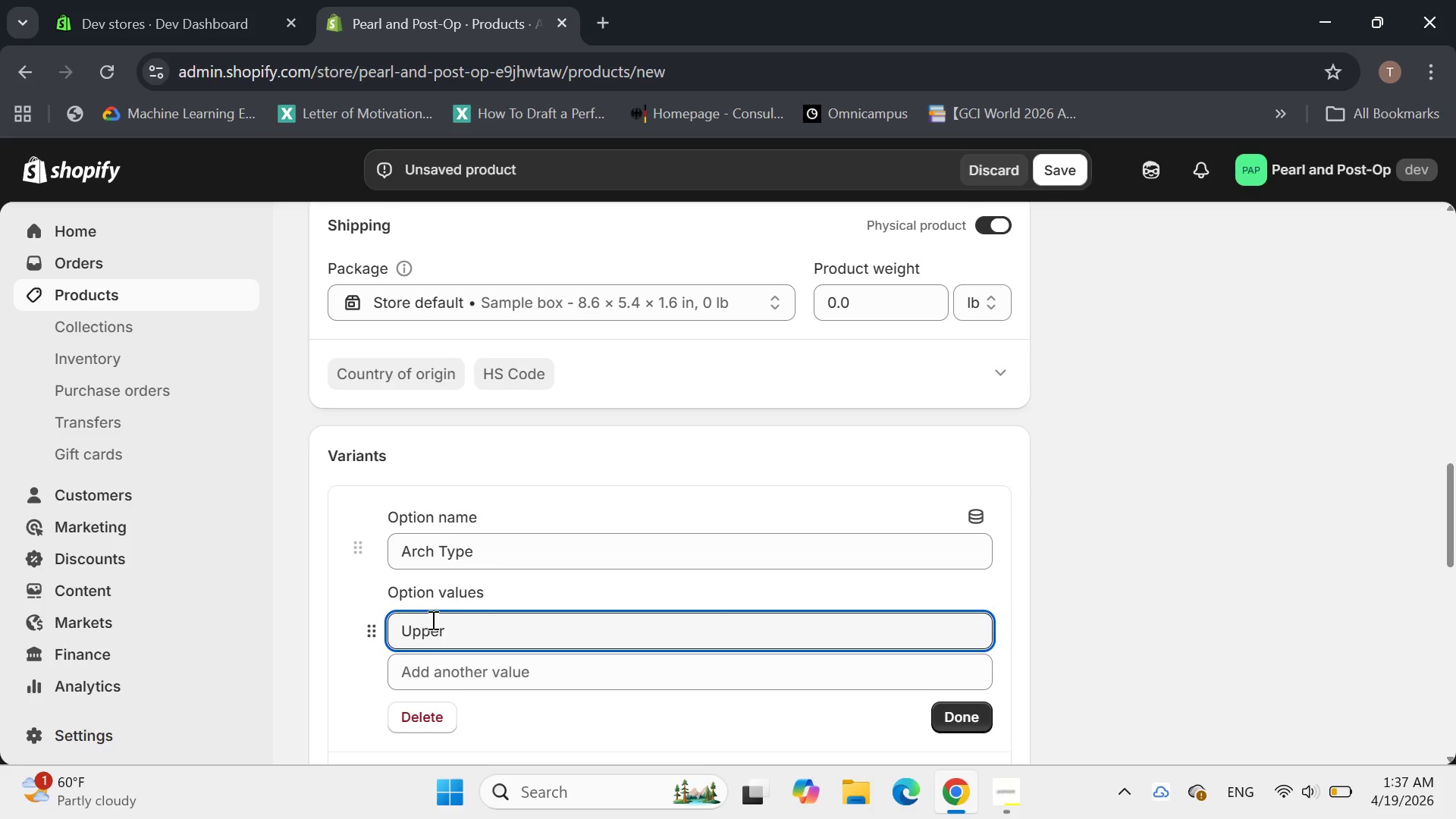 
type(/Lower Assorted ())
 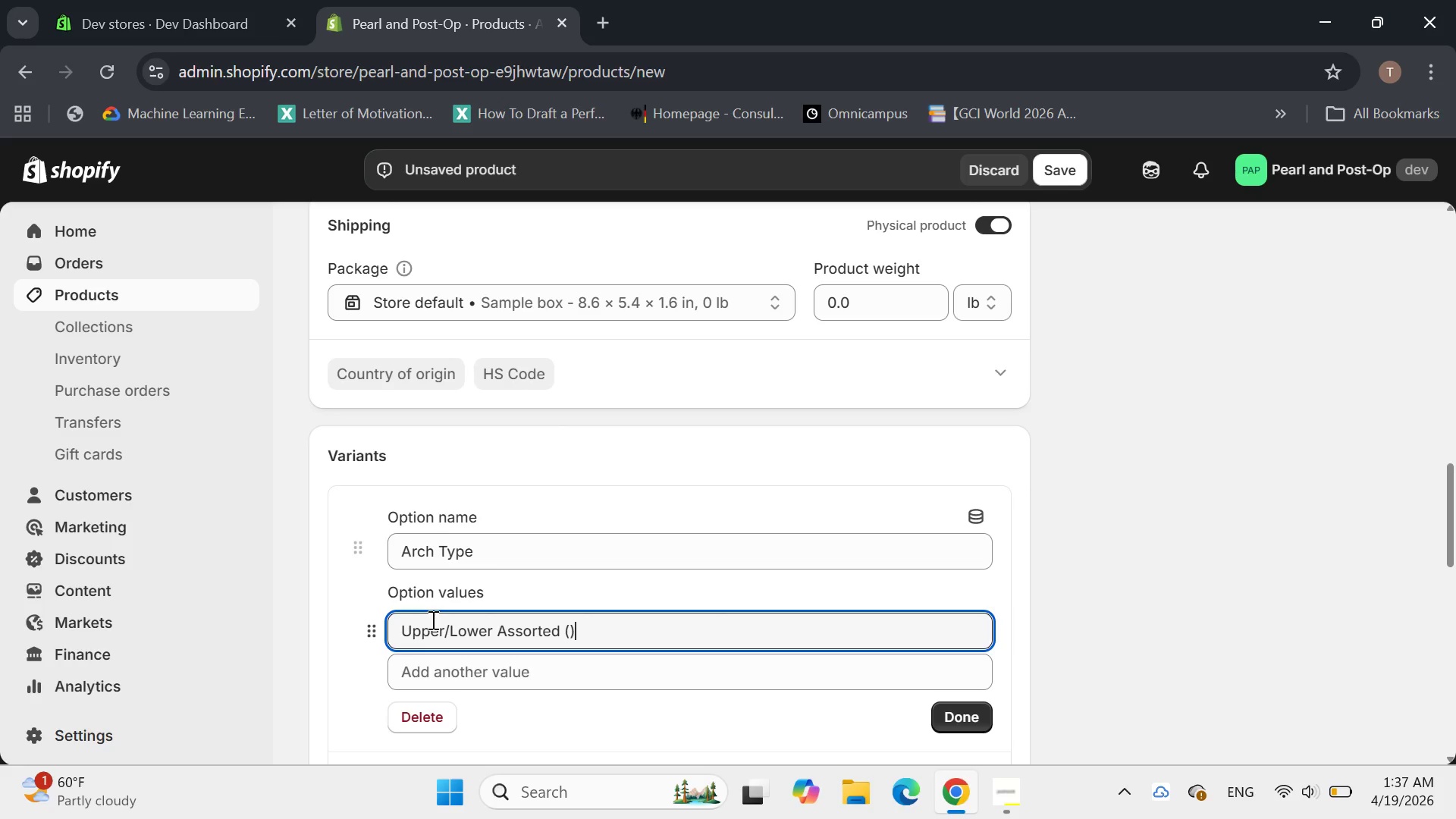 
key(ArrowLeft)
 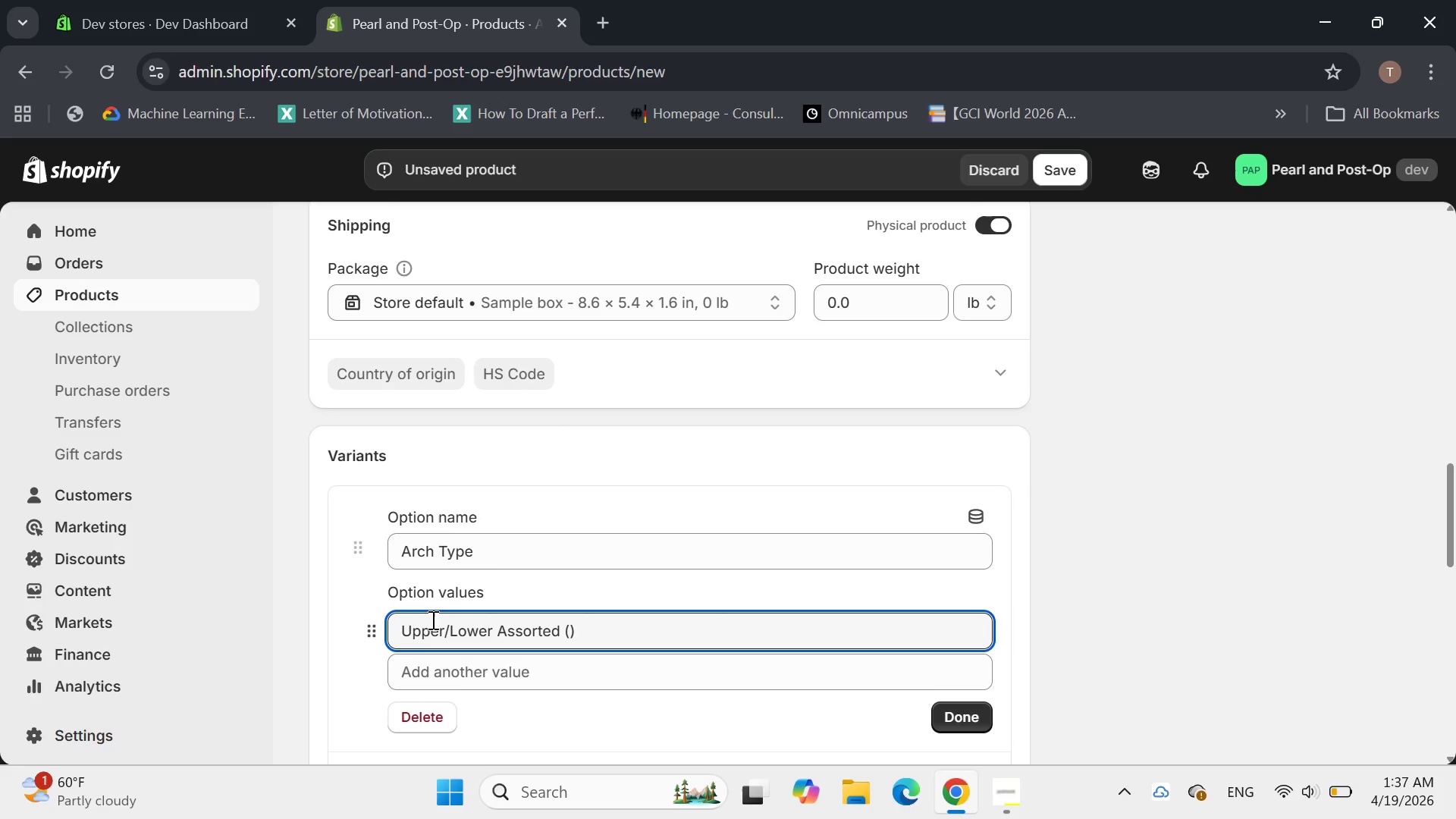 
type(6-pack)
 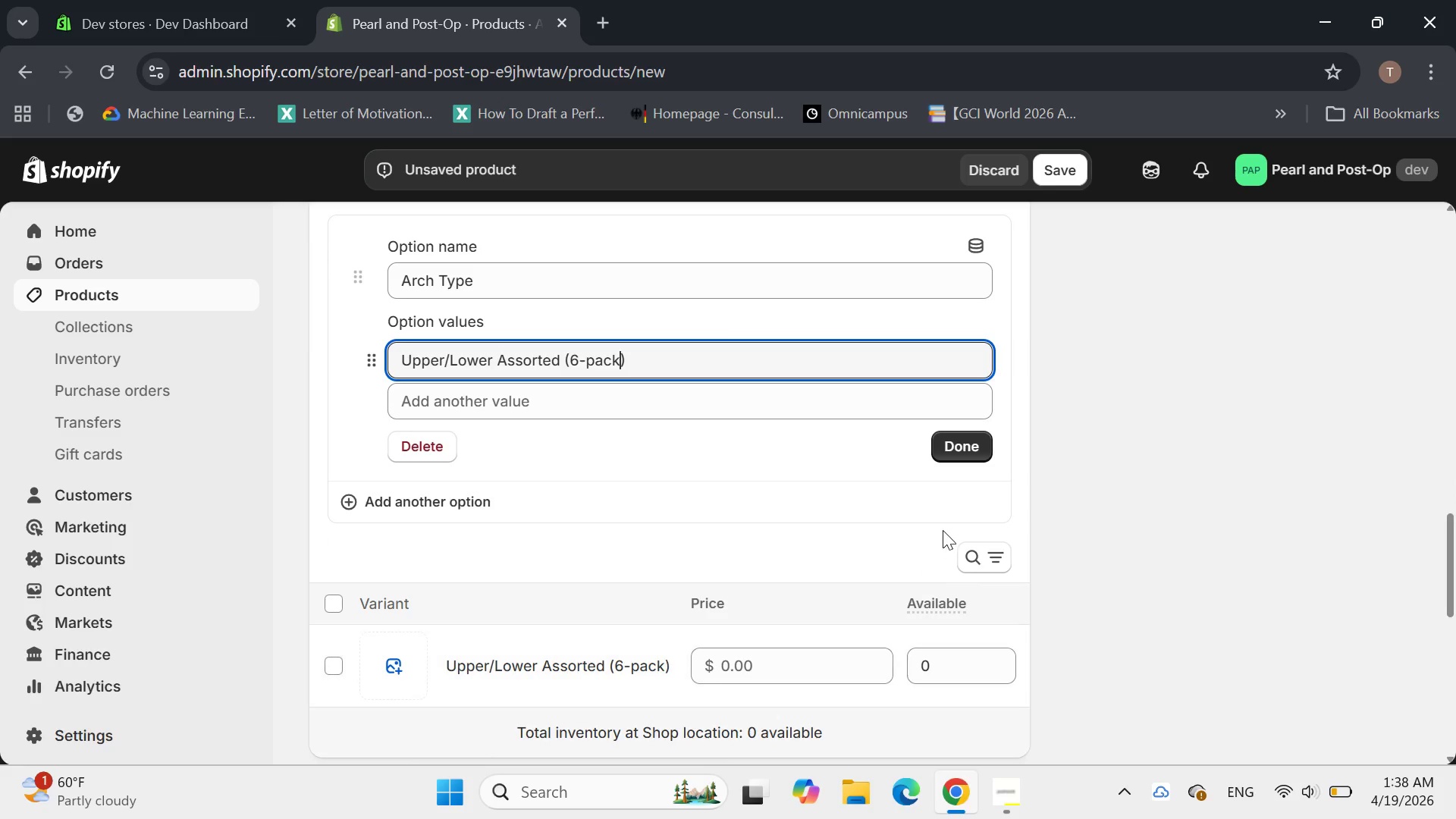 
left_click([972, 450])
 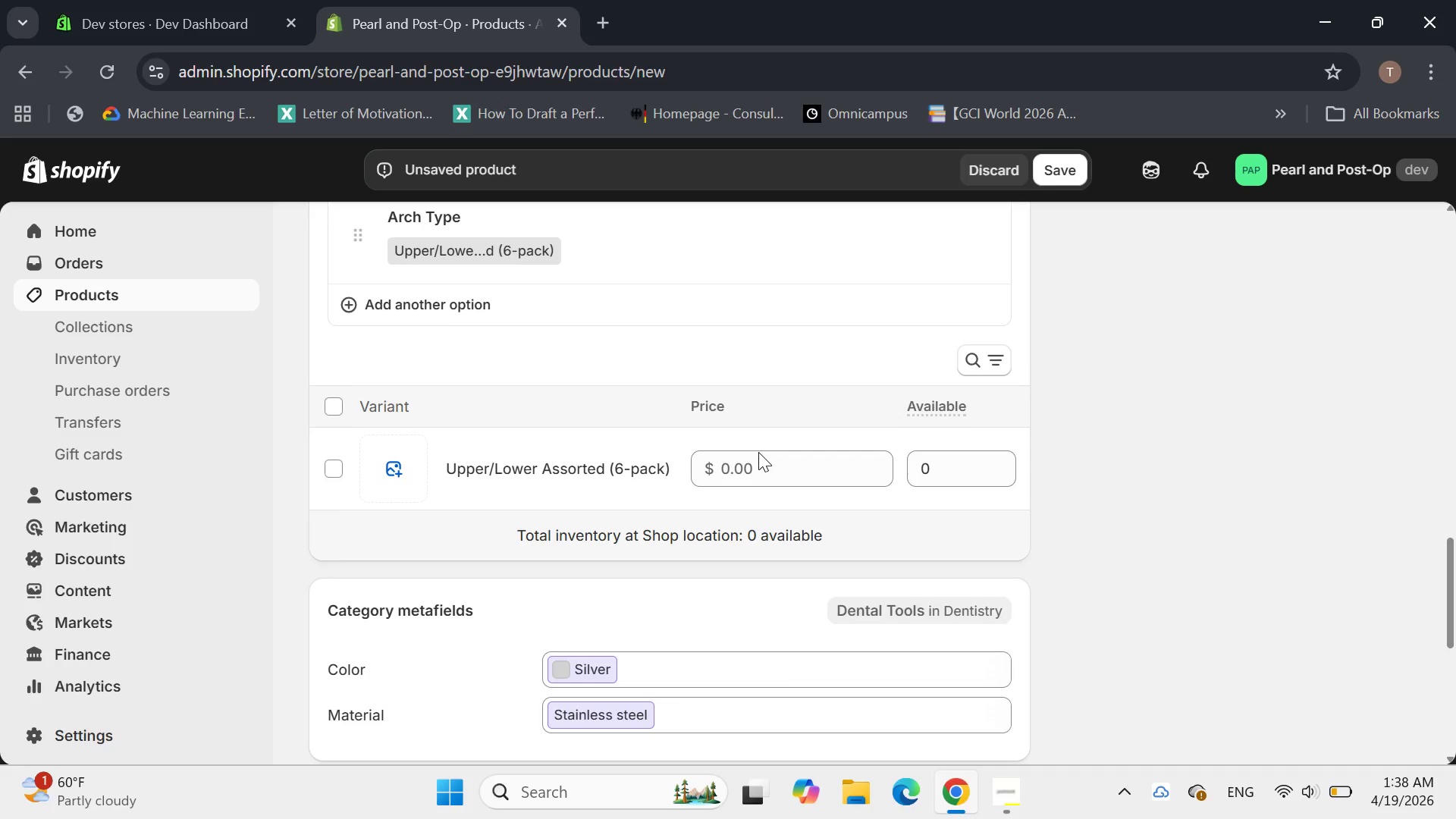 
left_click([739, 464])
 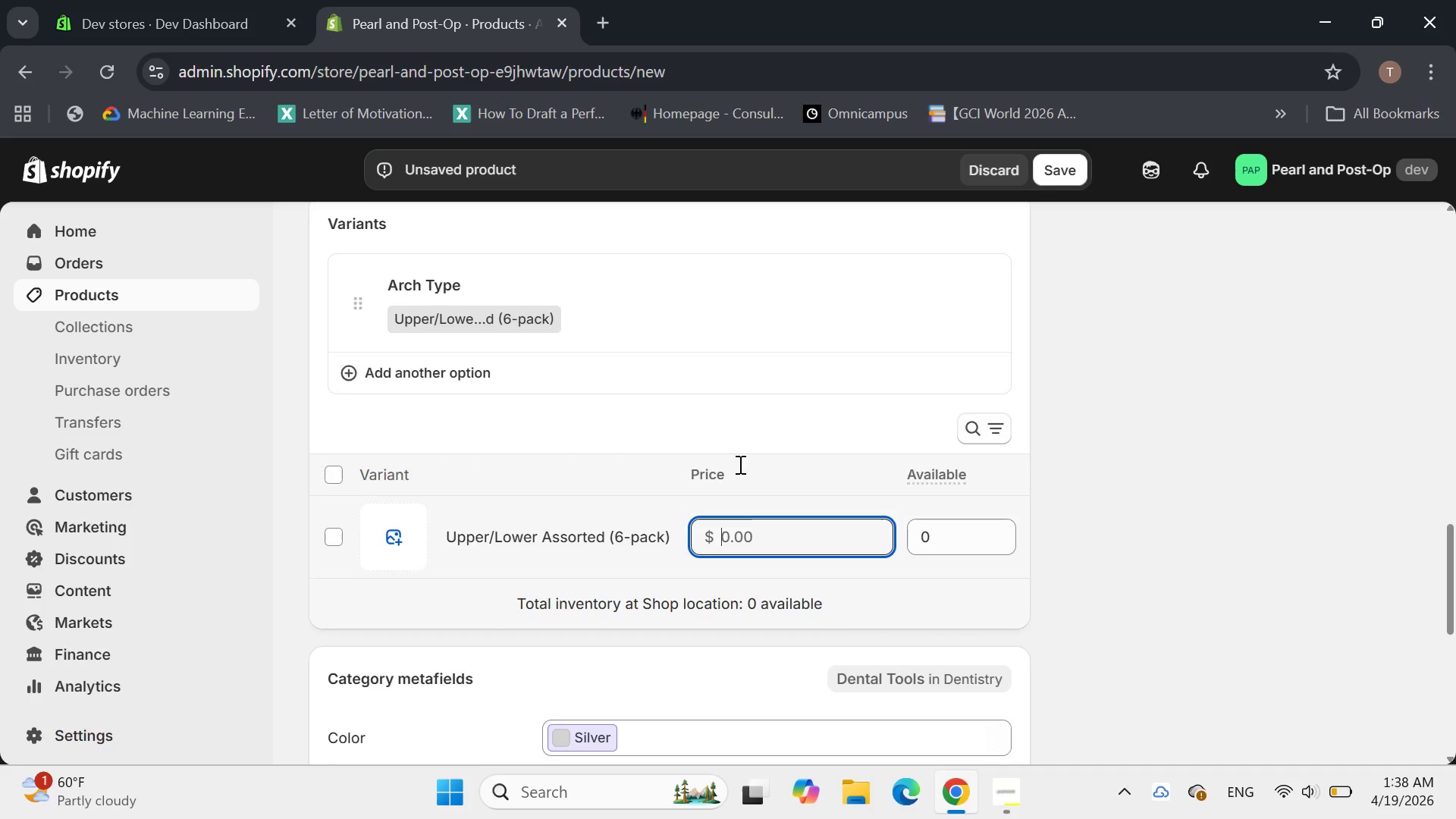 
left_click([669, 331])
 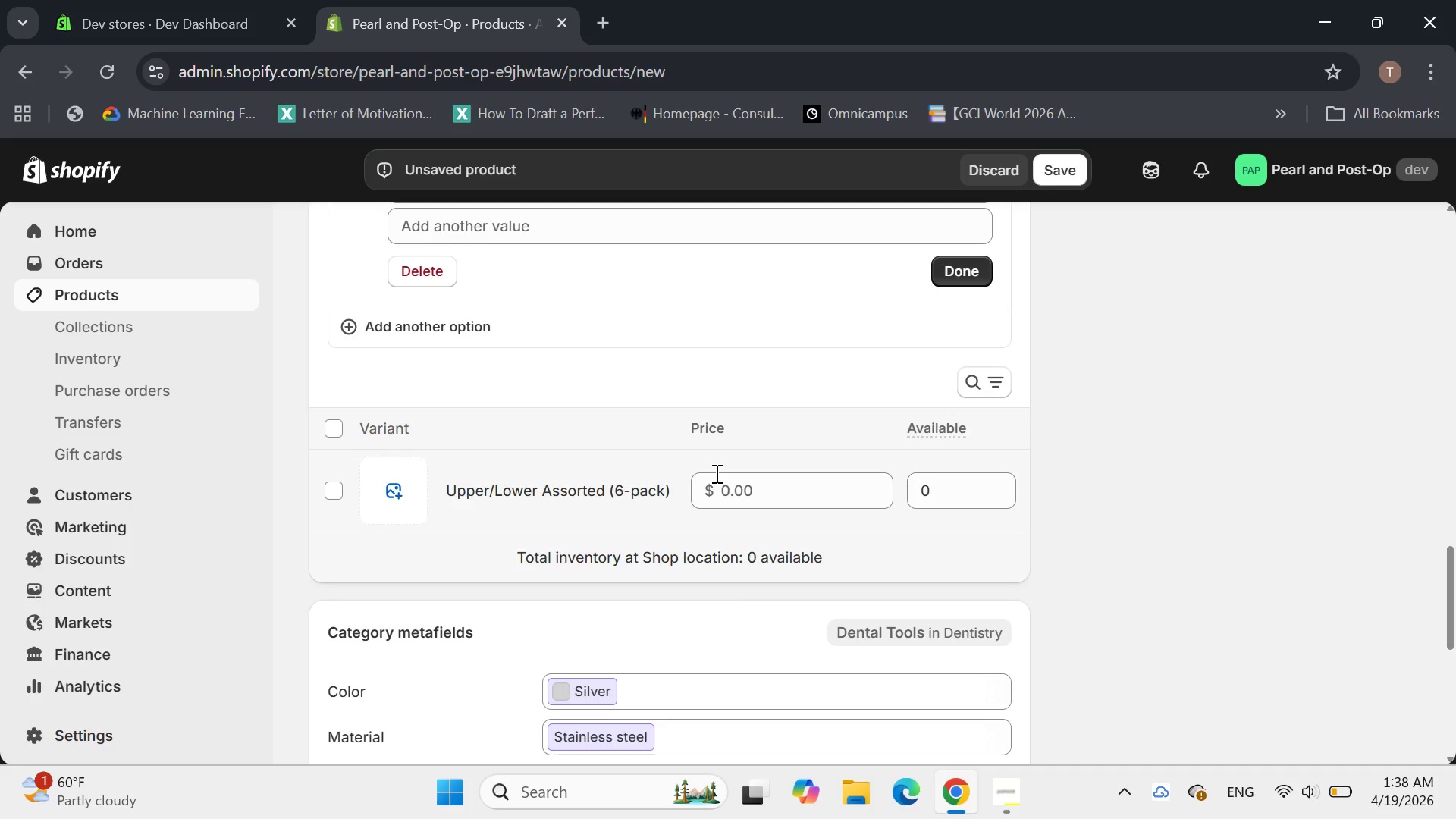 
left_click([717, 495])
 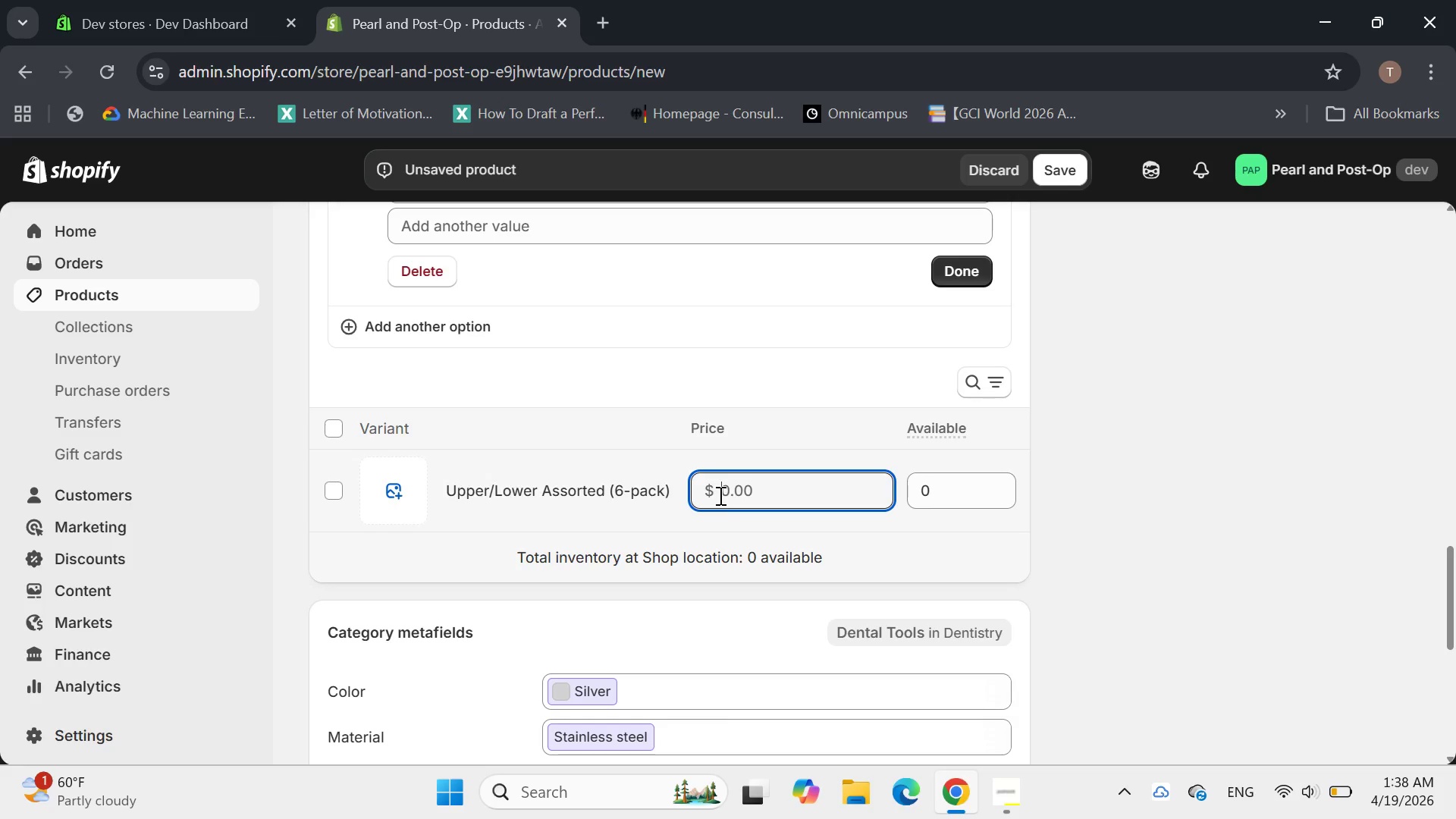 
type(149.99)
 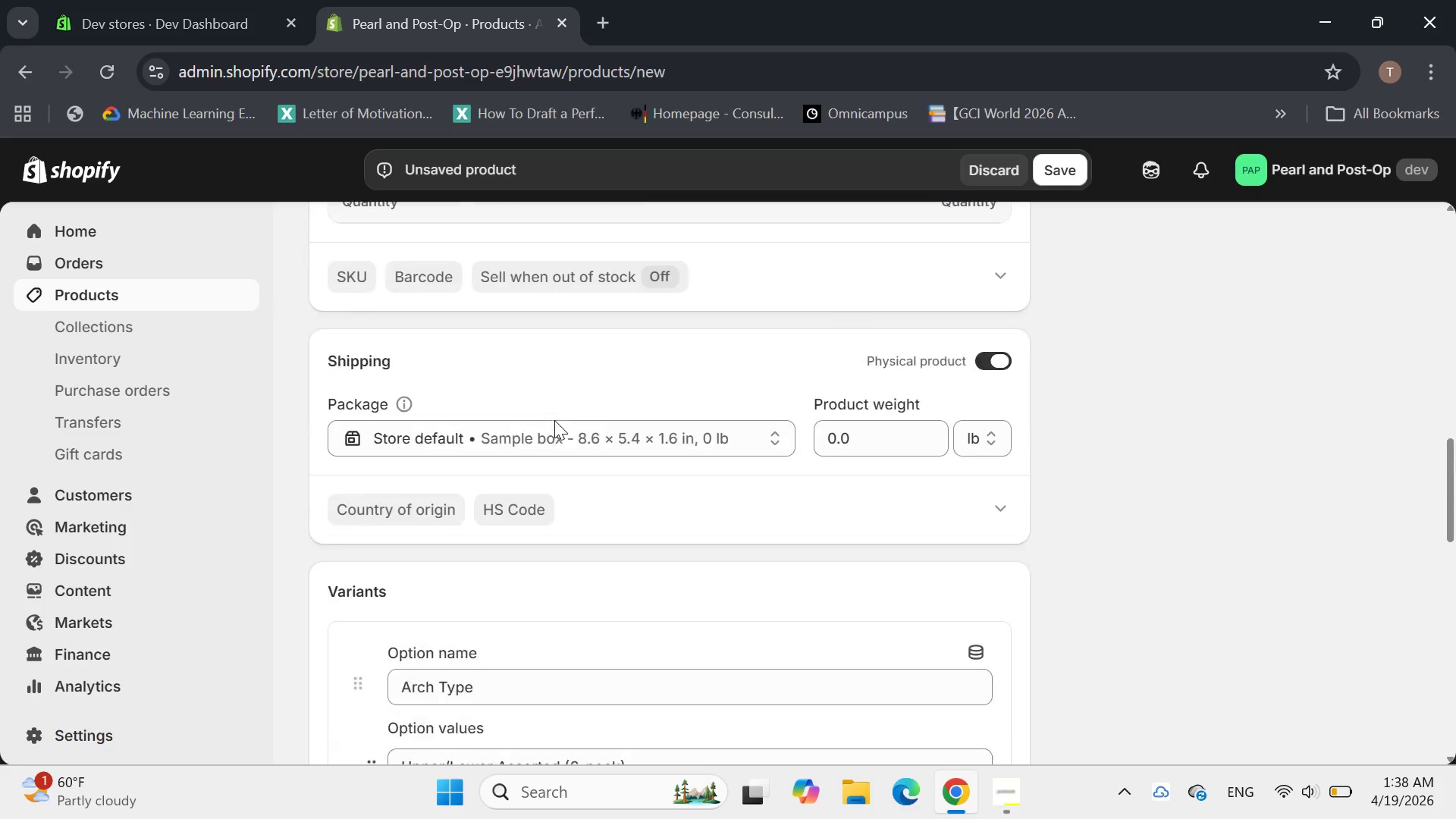 
wait(6.08)
 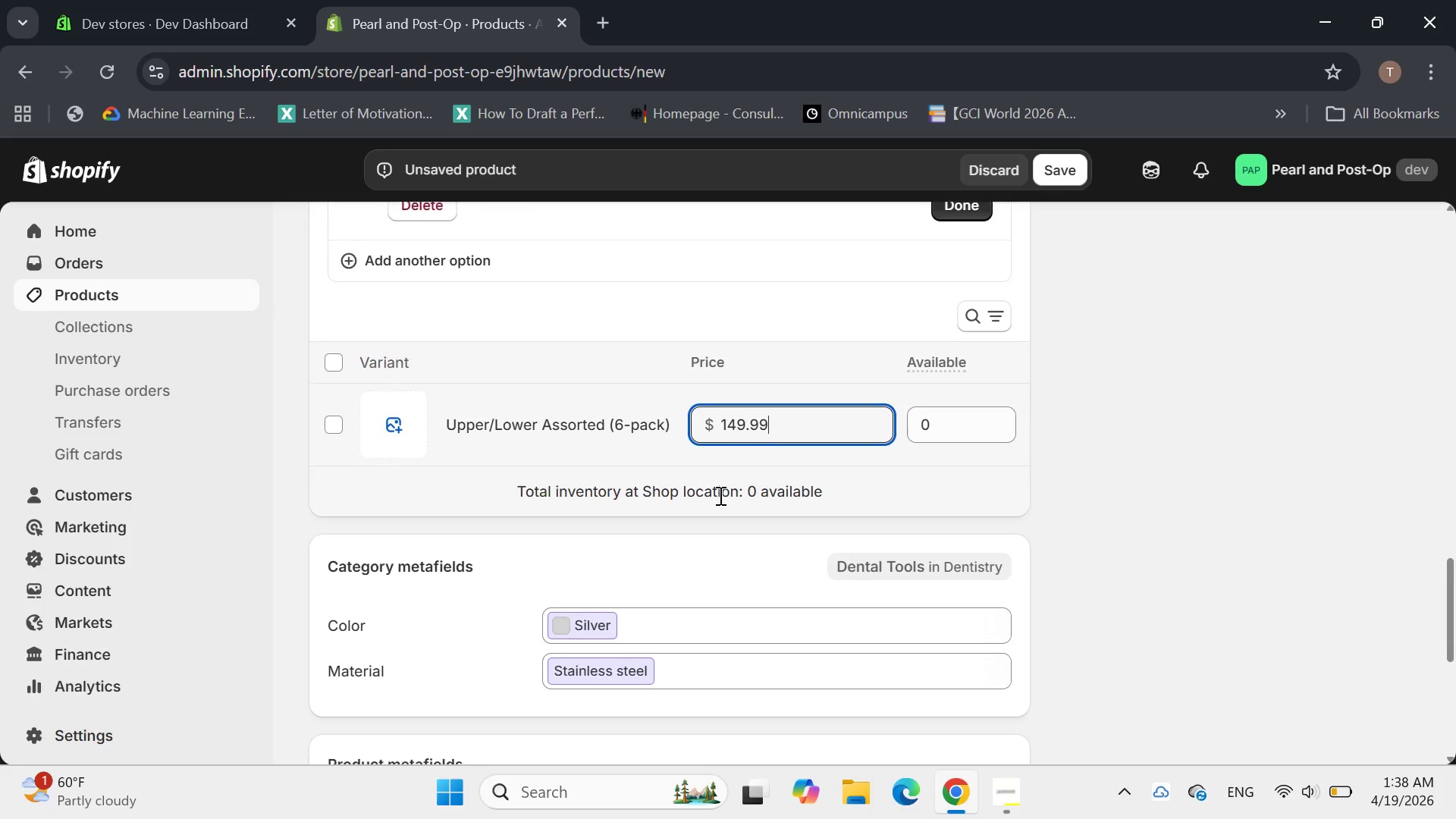 
left_click([977, 503])
 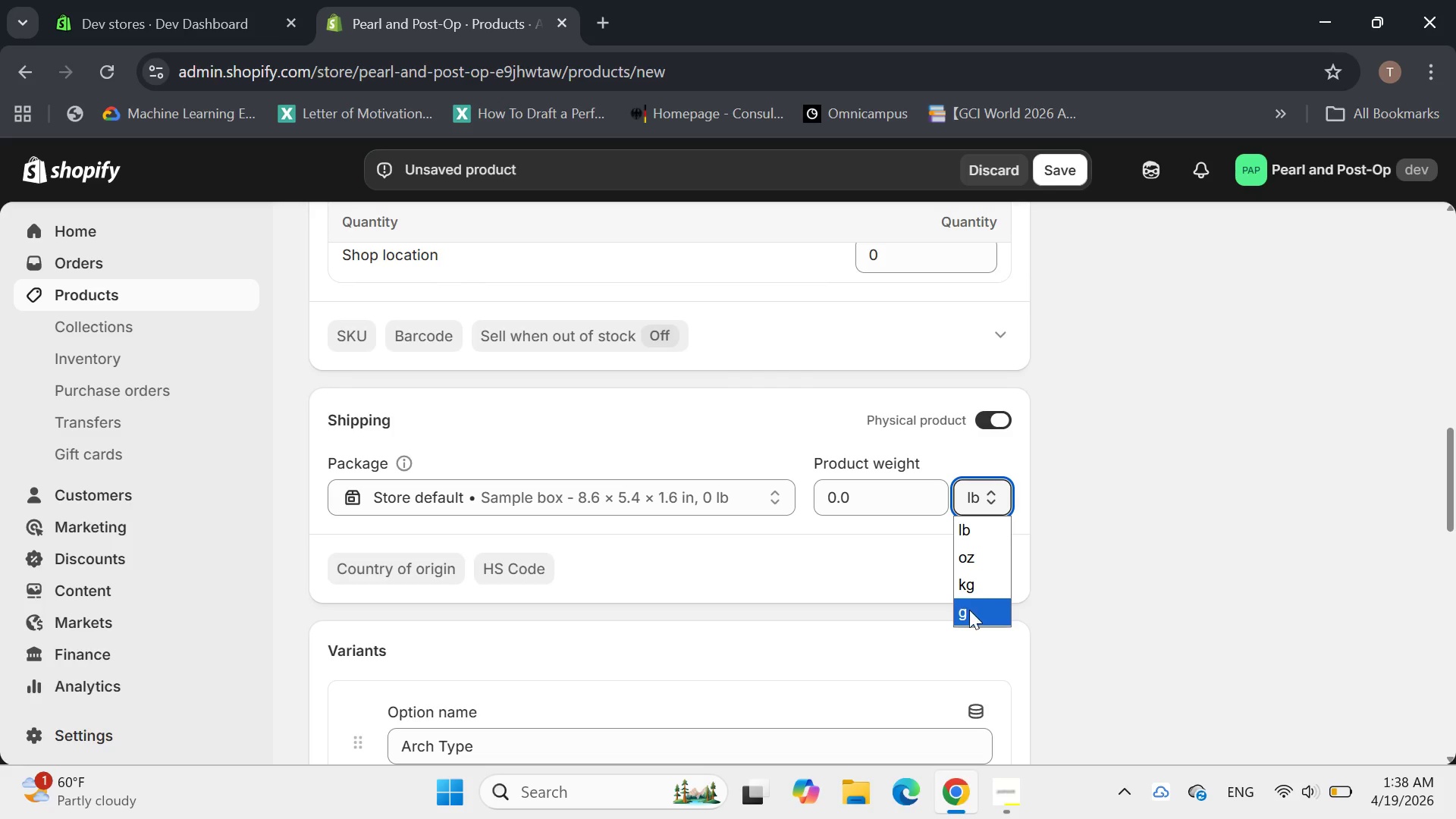 
left_click([968, 613])
 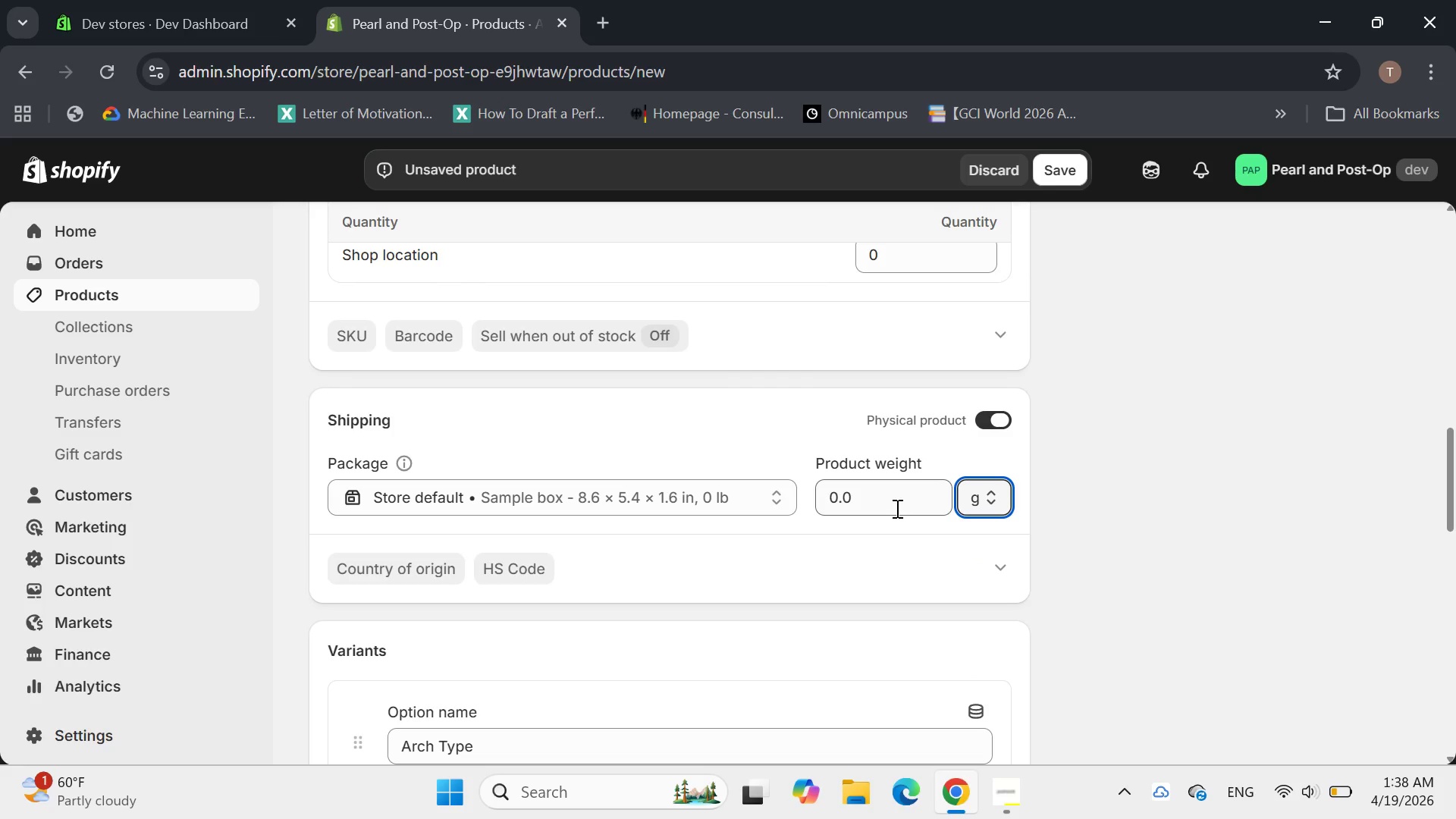 
left_click([886, 500])
 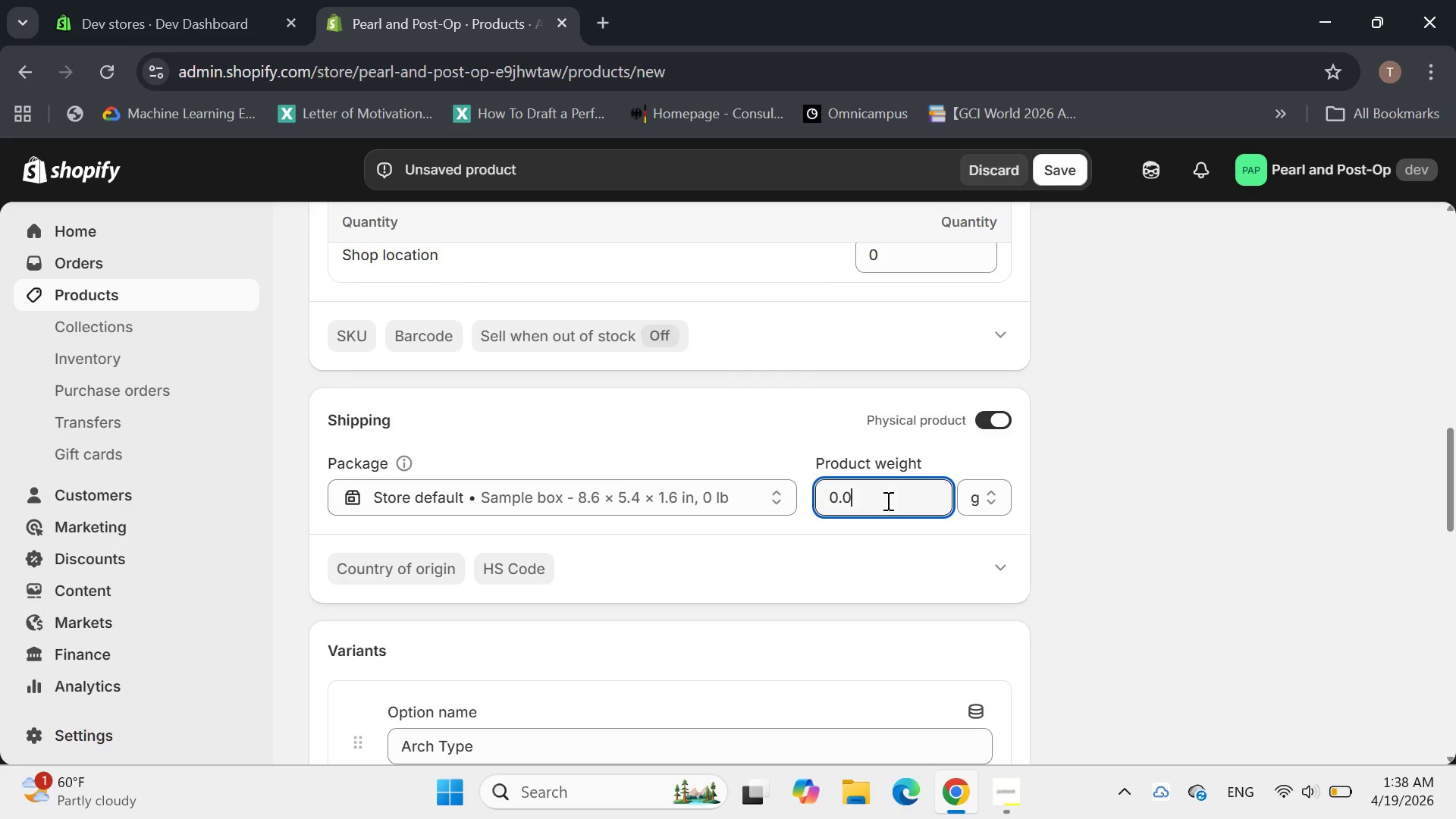 
key(Backspace)
key(Backspace)
key(Backspace)
key(Backspace)
type(5000)
key(Backspace)
 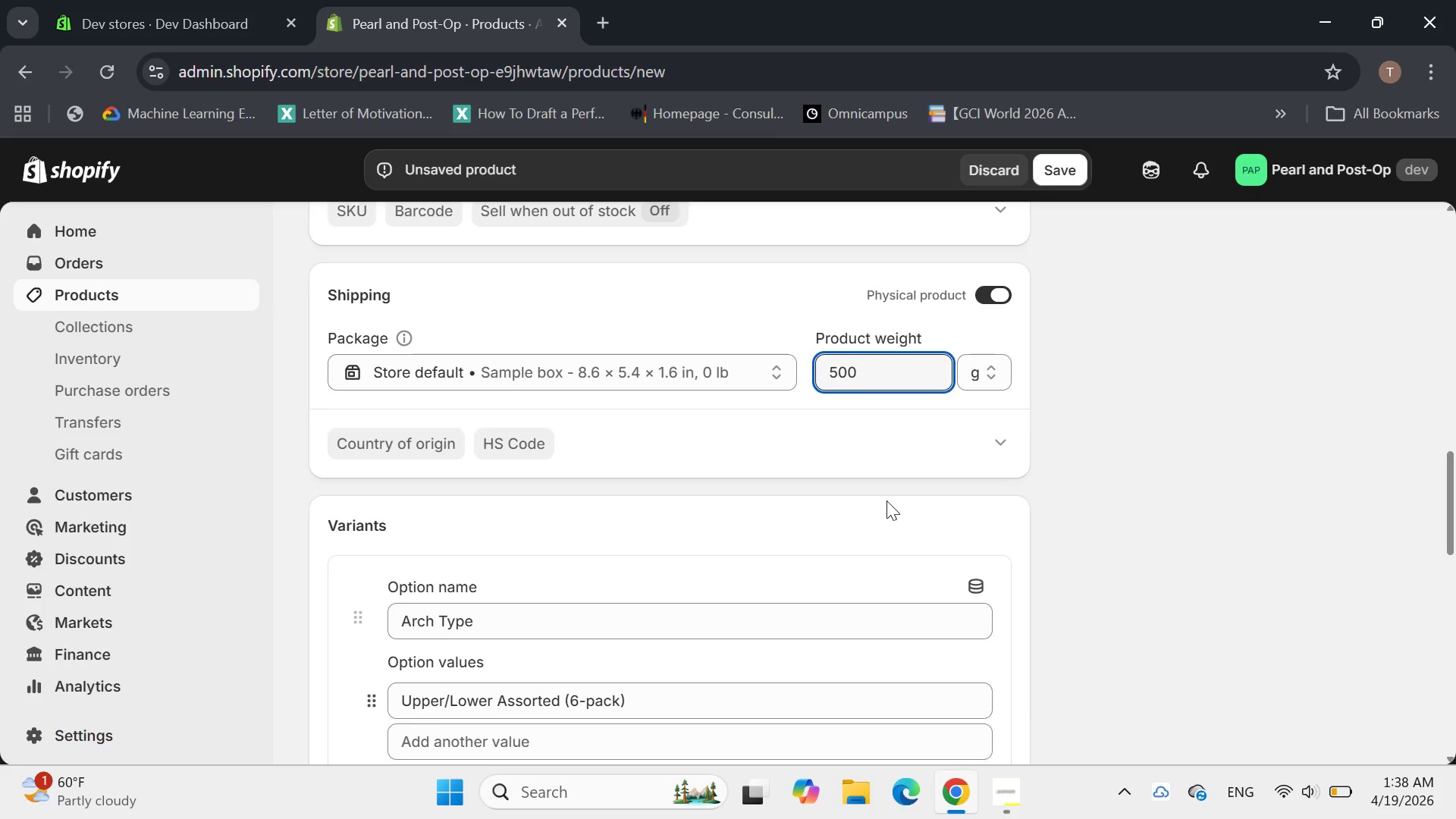 
left_click([847, 441])
 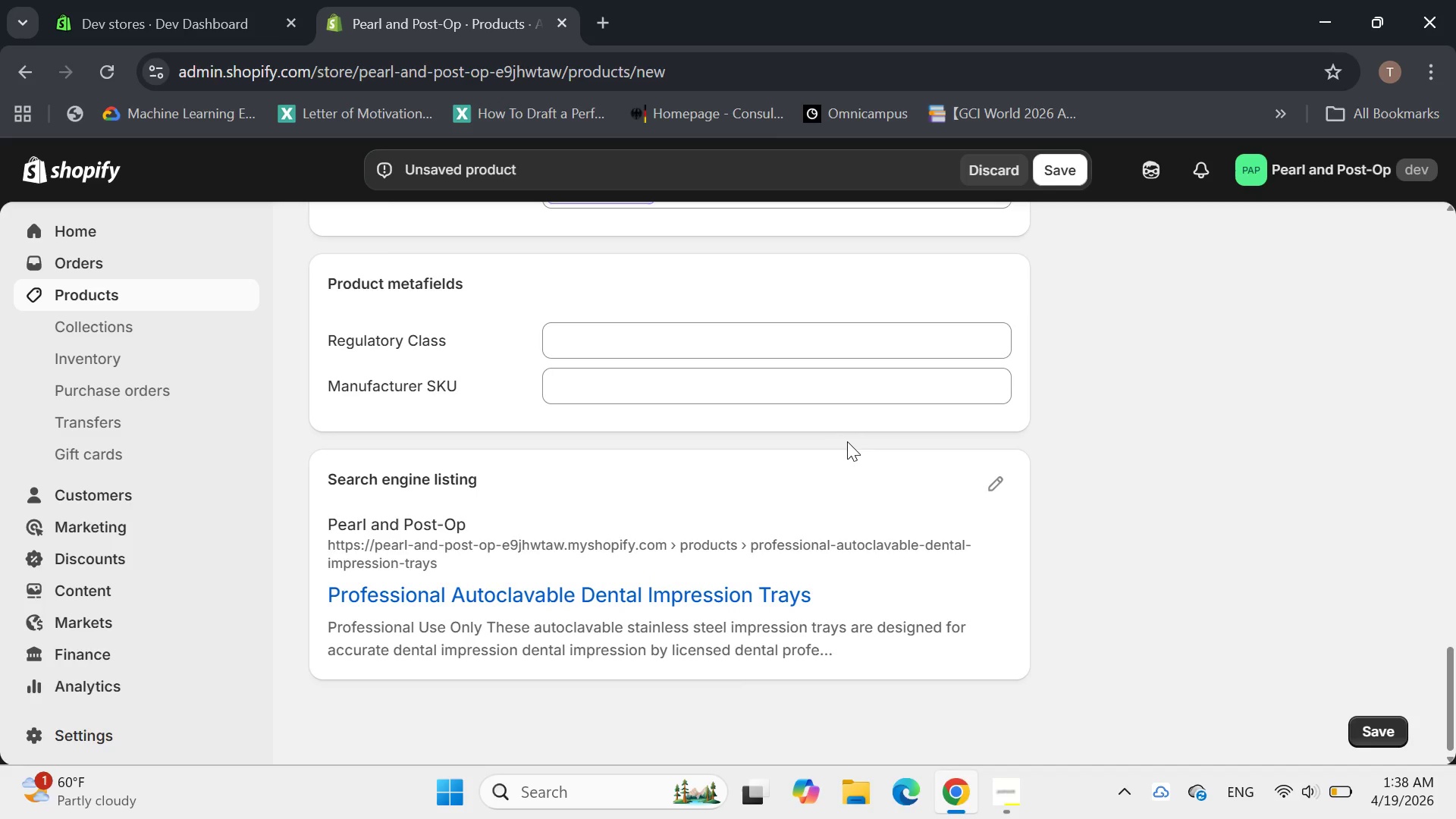 
wait(7.02)
 